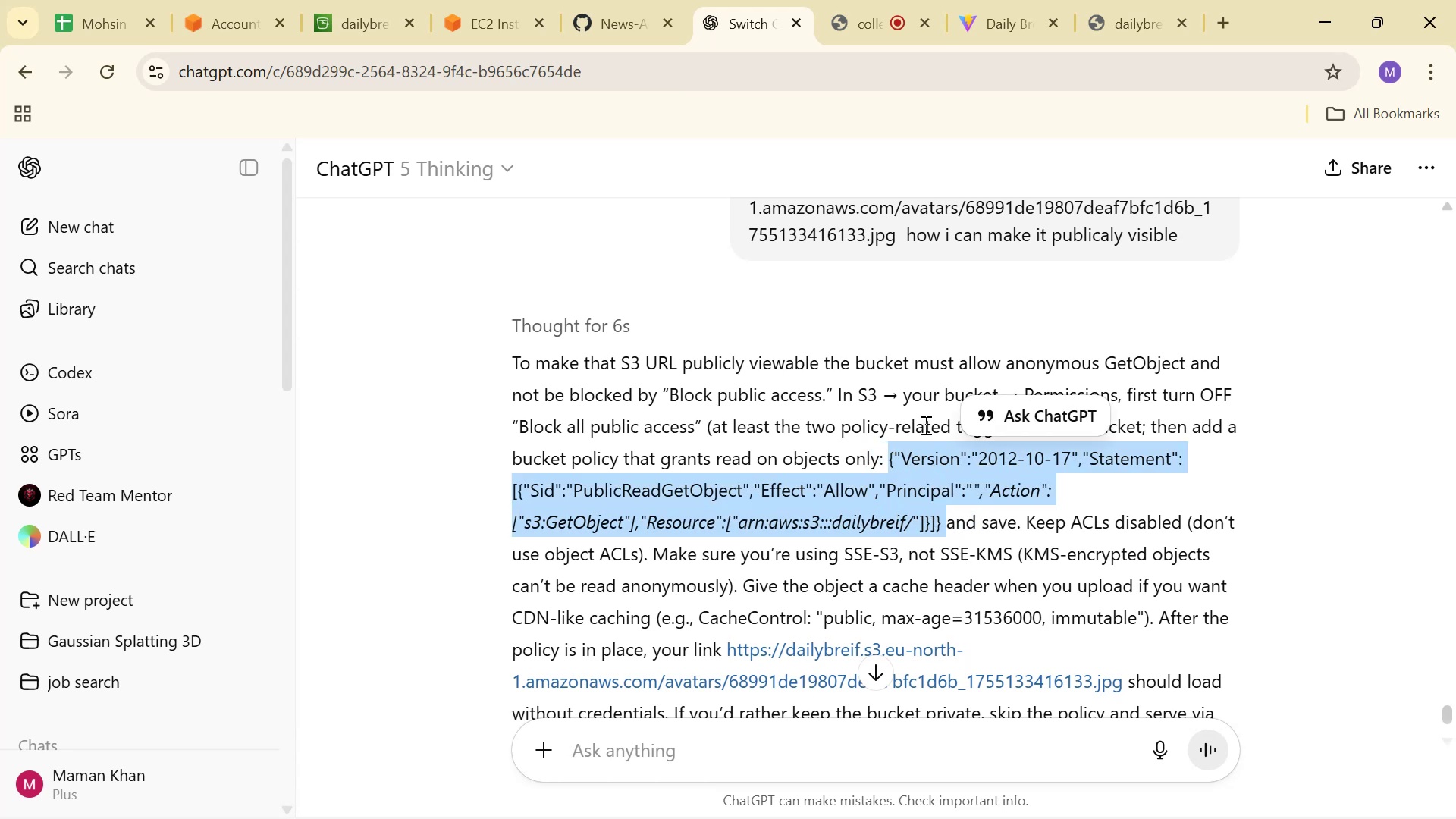 
key(Control+C)
 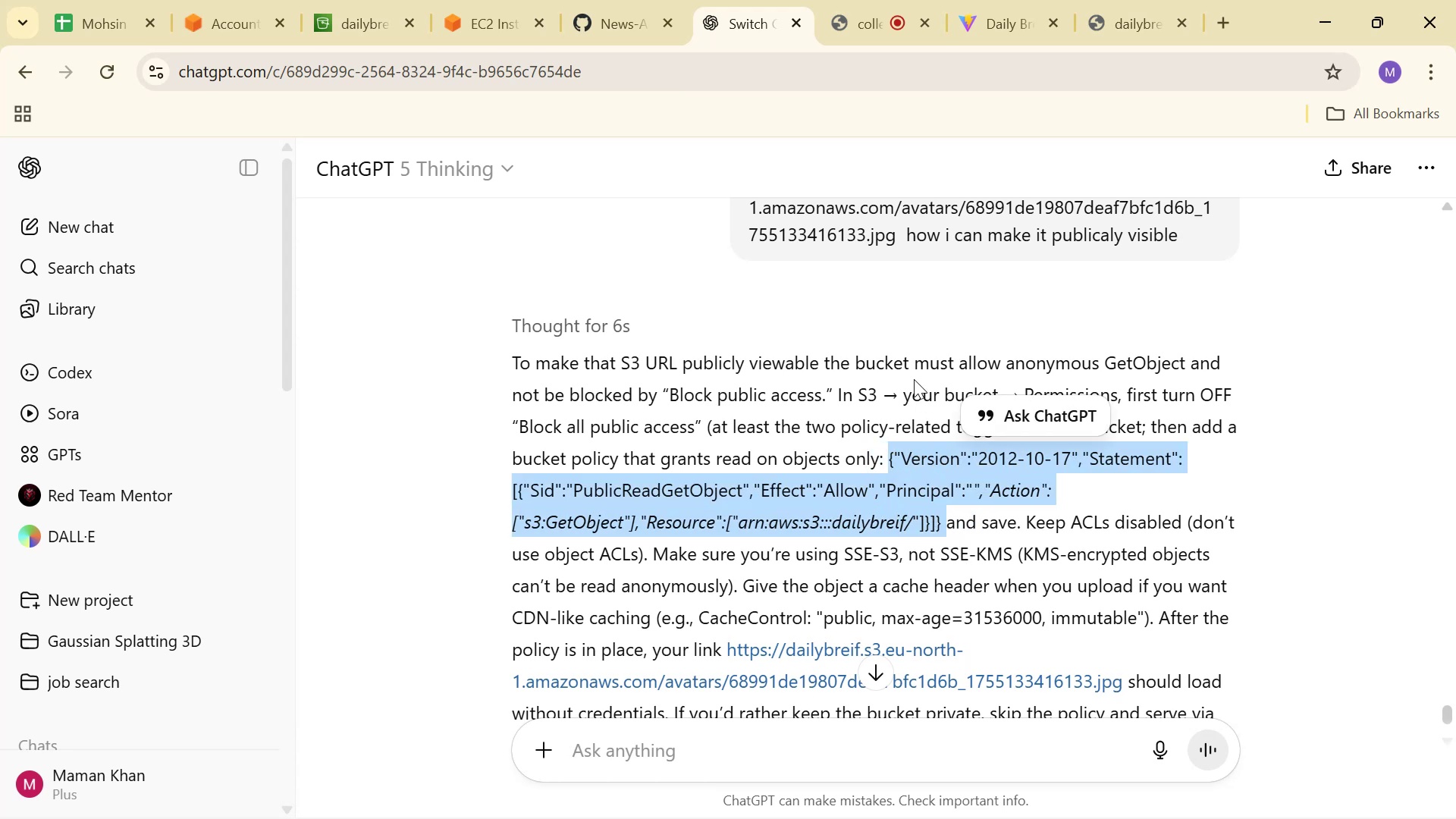 
key(Control+C)
 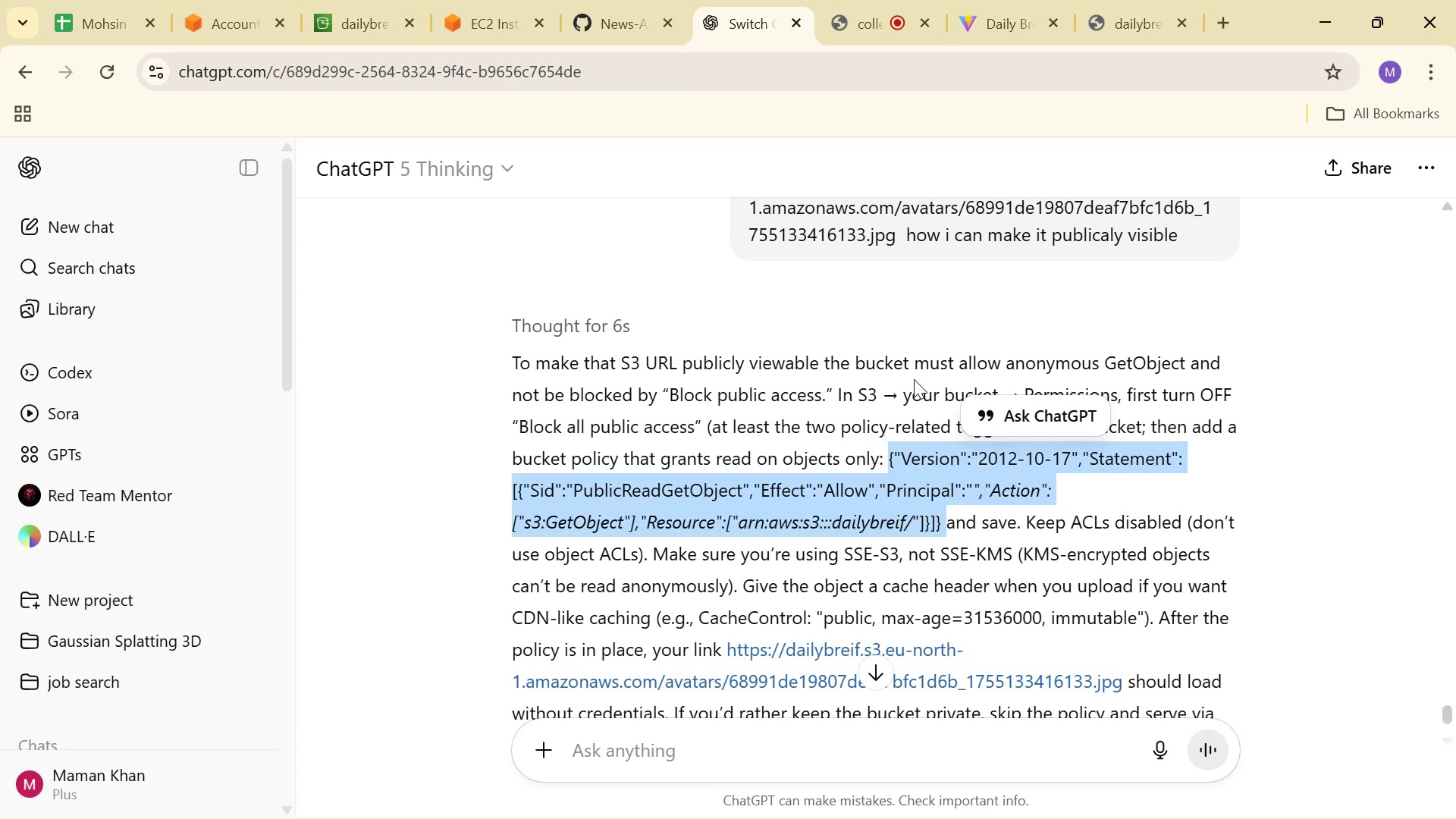 
key(Control+C)
 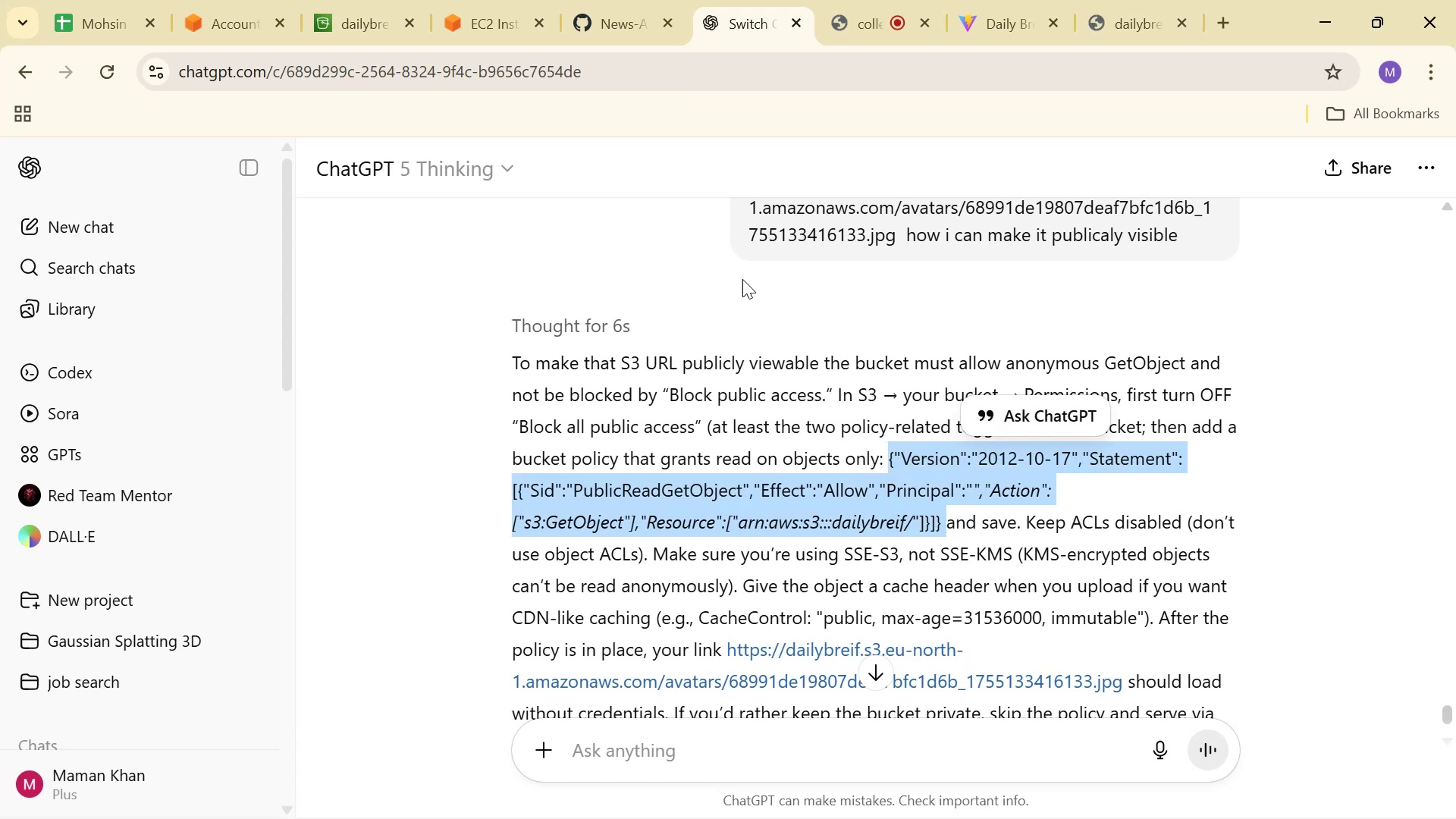 
key(Control+C)
 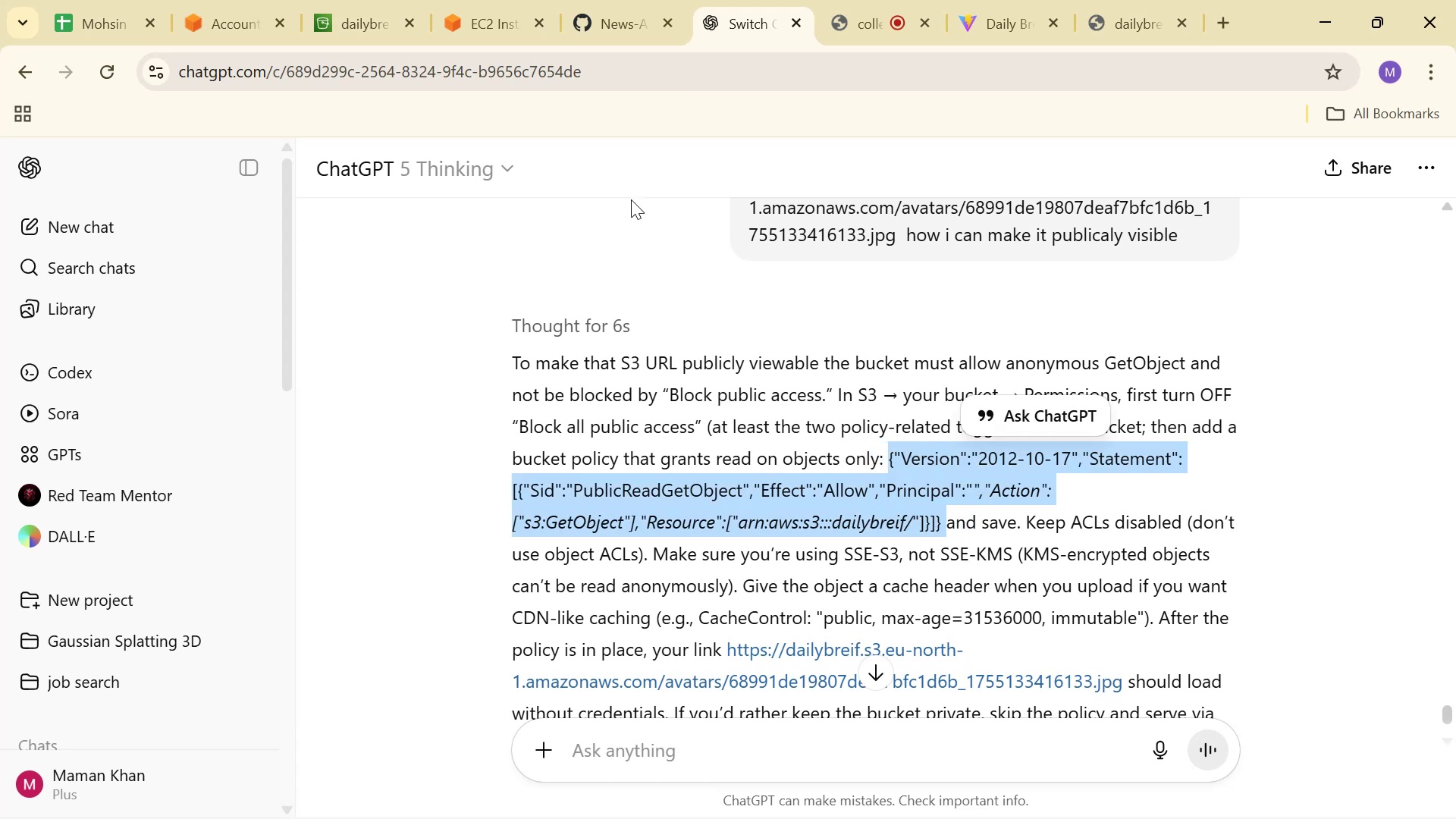 
key(Control+C)
 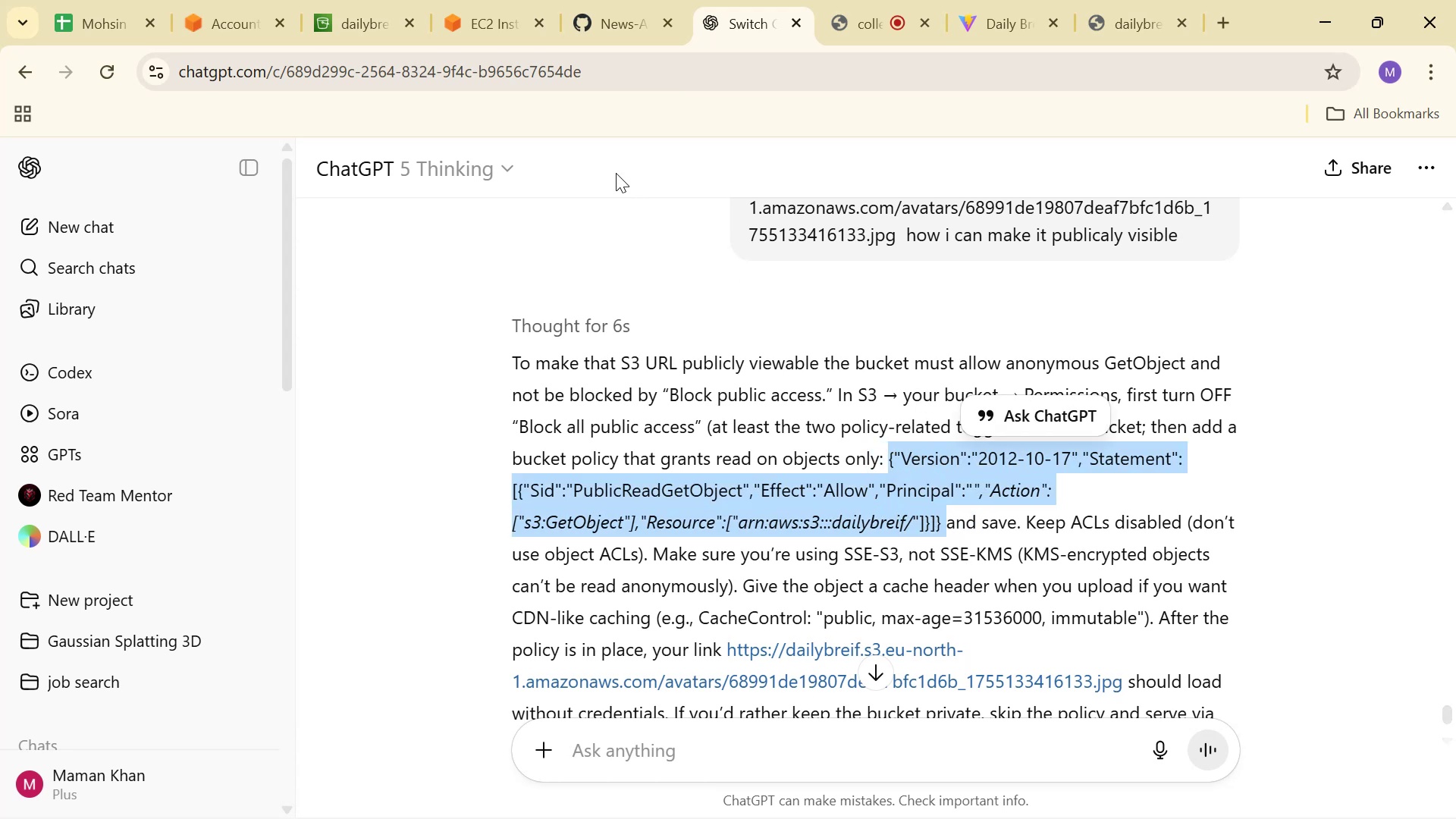 
key(Control+C)
 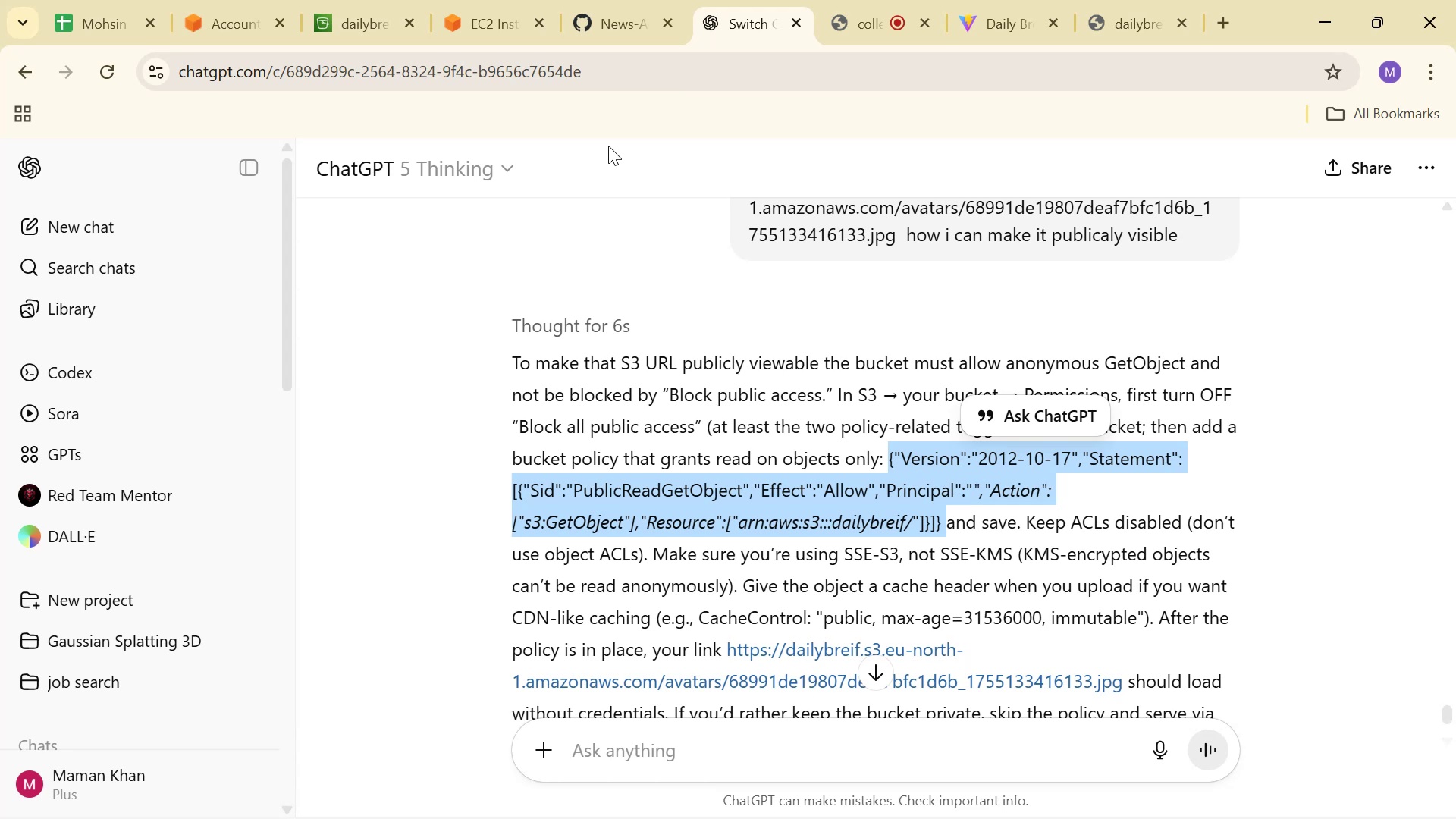 
key(Control+C)
 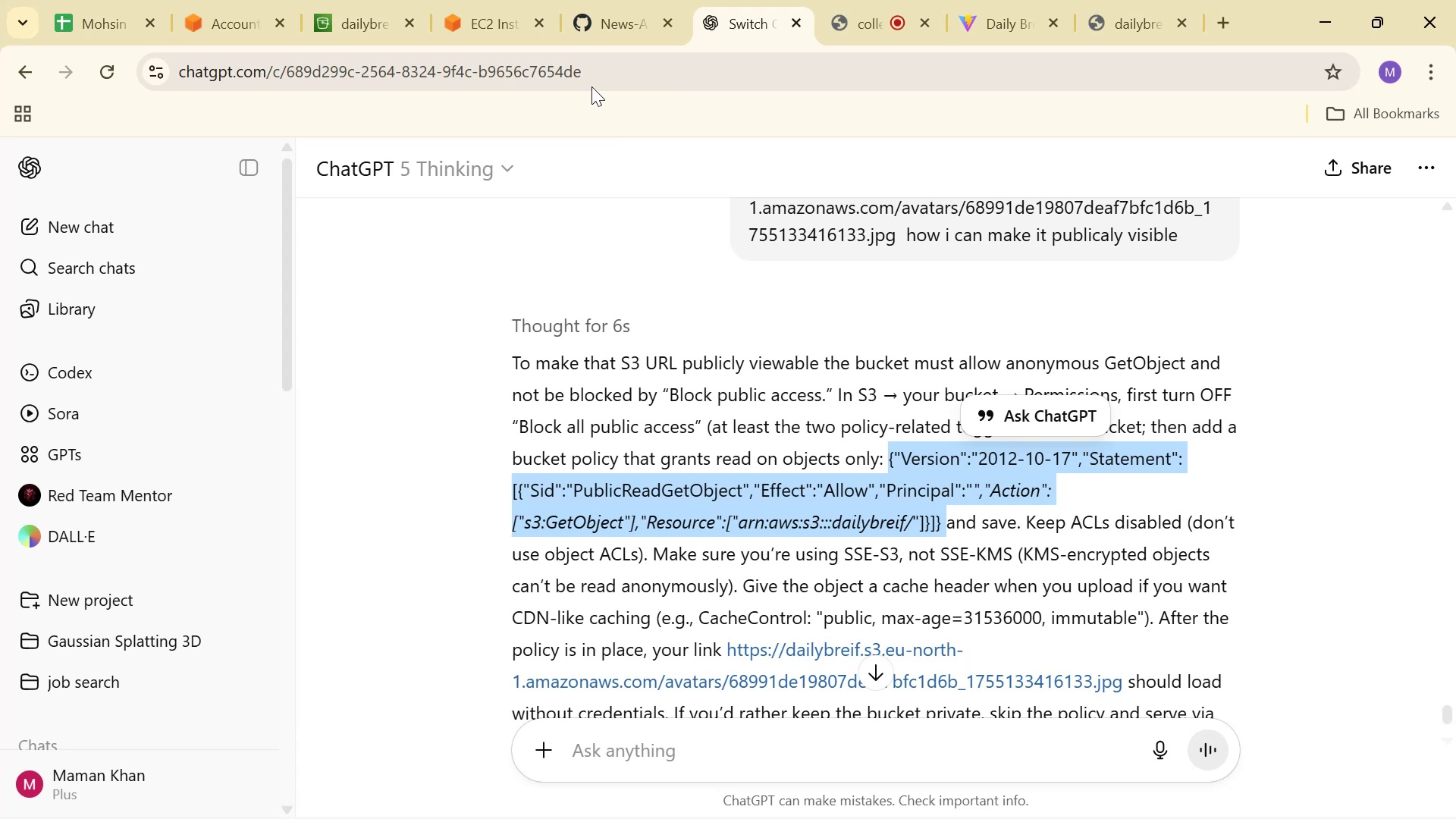 
key(Control+C)
 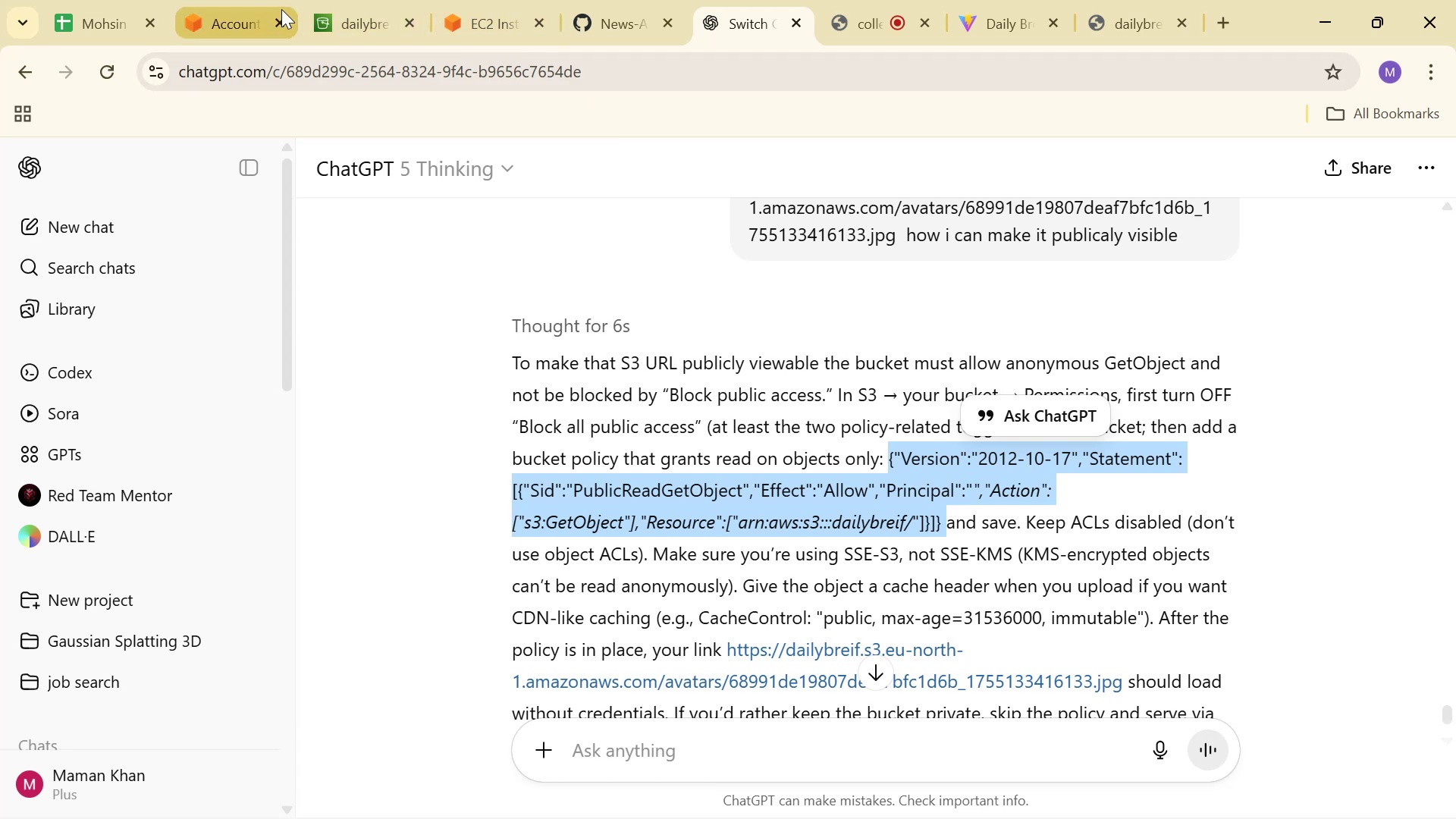 
left_click([341, 0])
 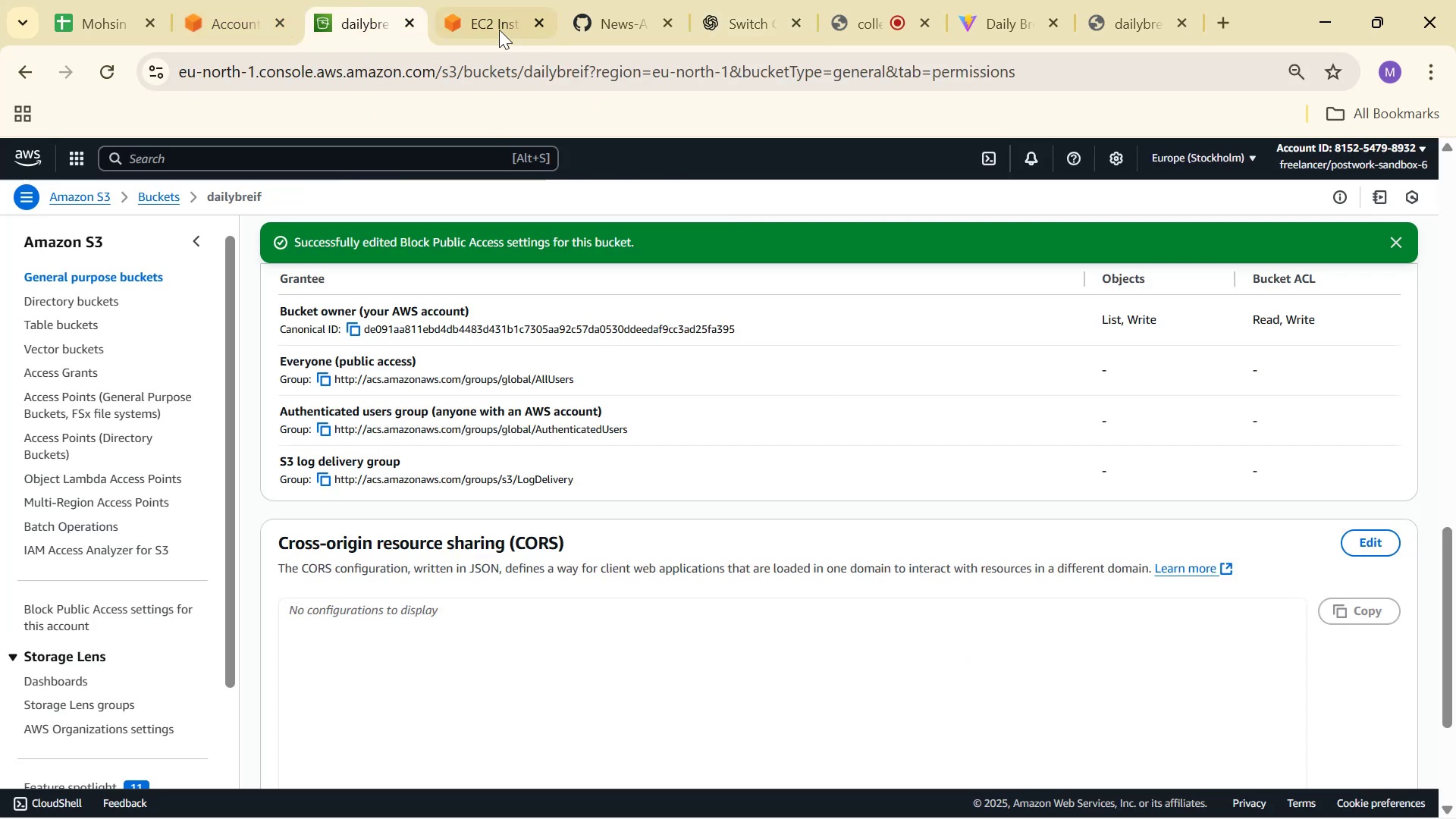 
left_click([520, 5])
 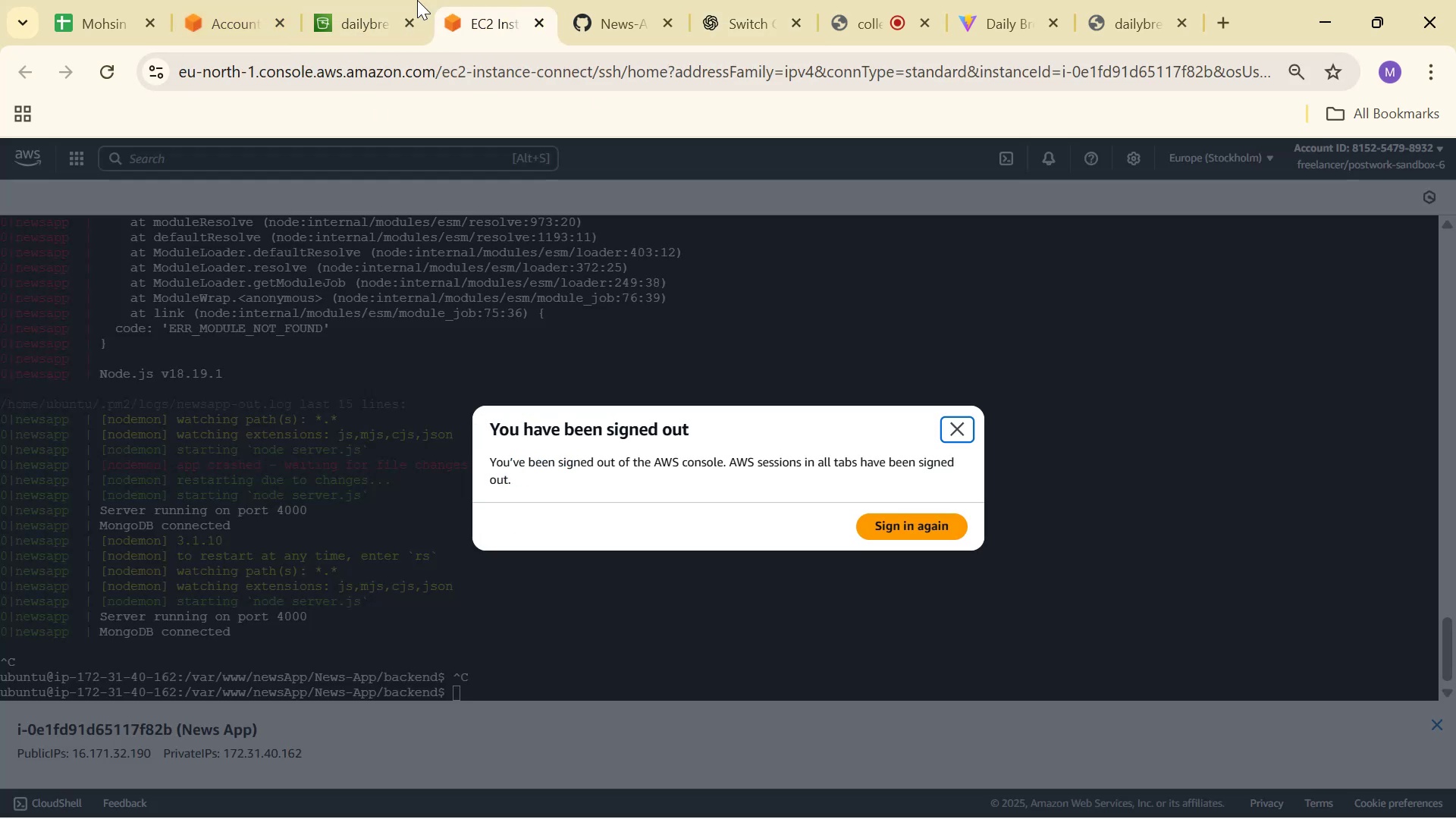 
left_click([385, 0])
 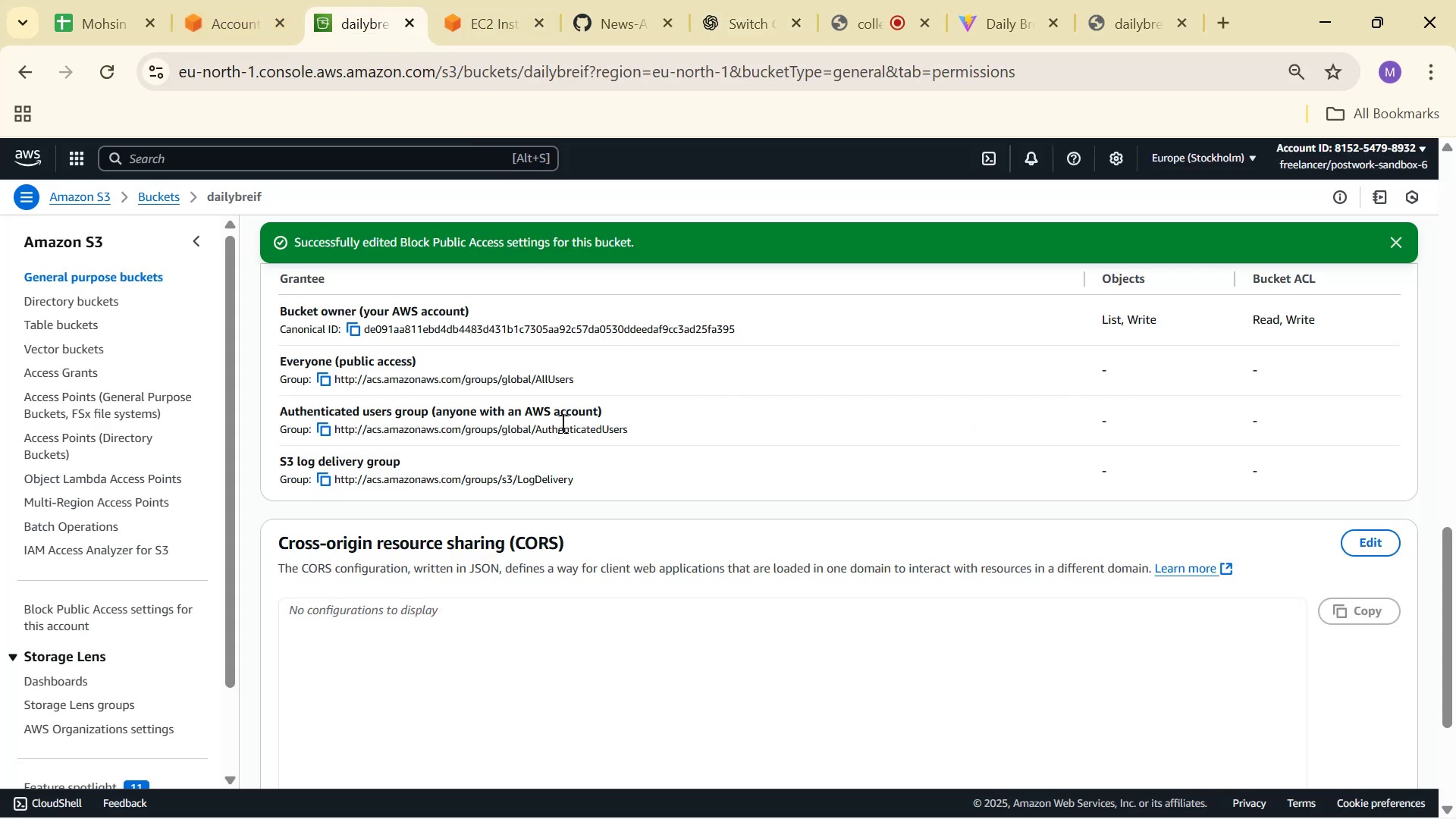 
scroll: coordinate [656, 541], scroll_direction: down, amount: 2.0
 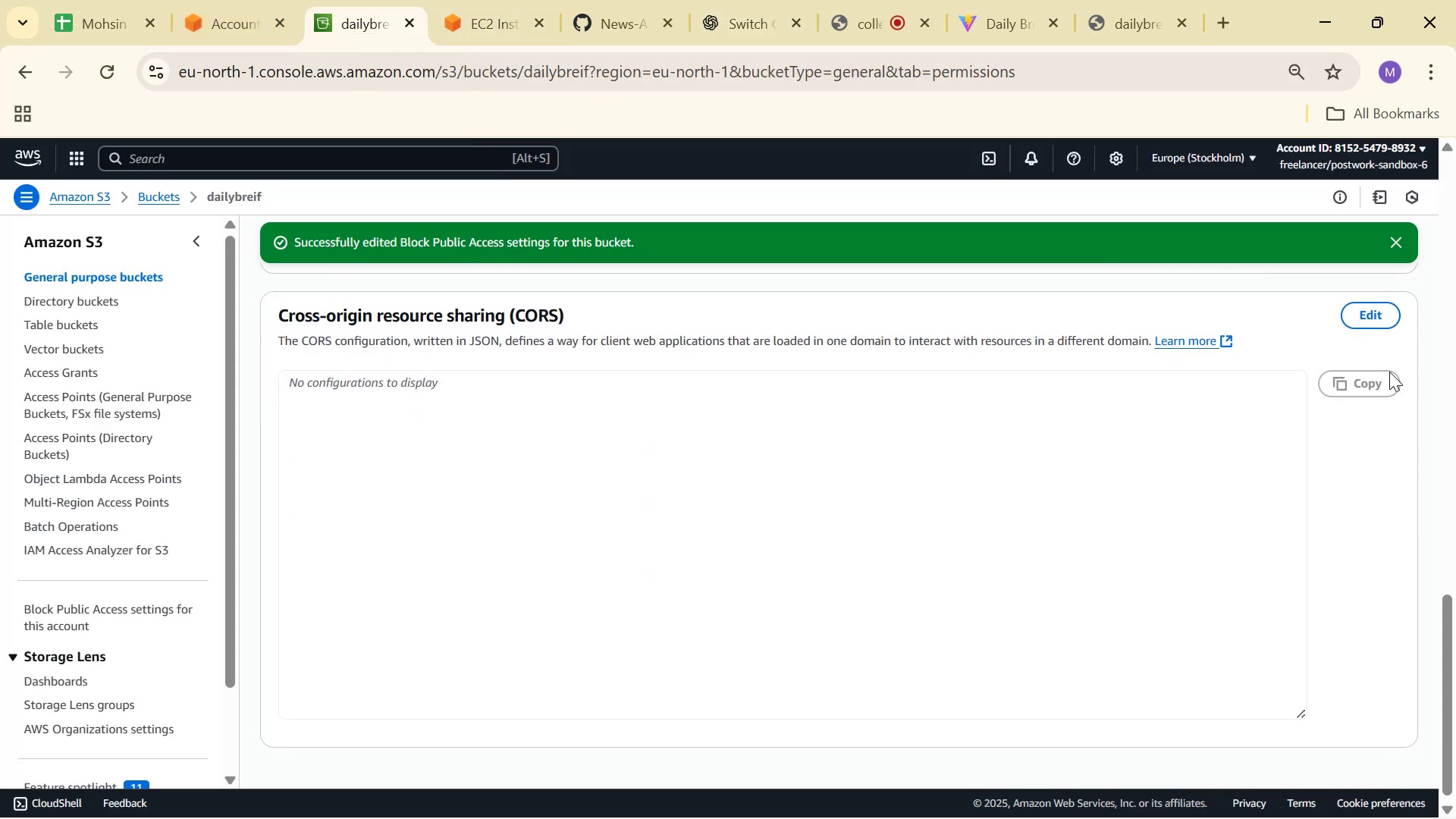 
left_click([1342, 310])
 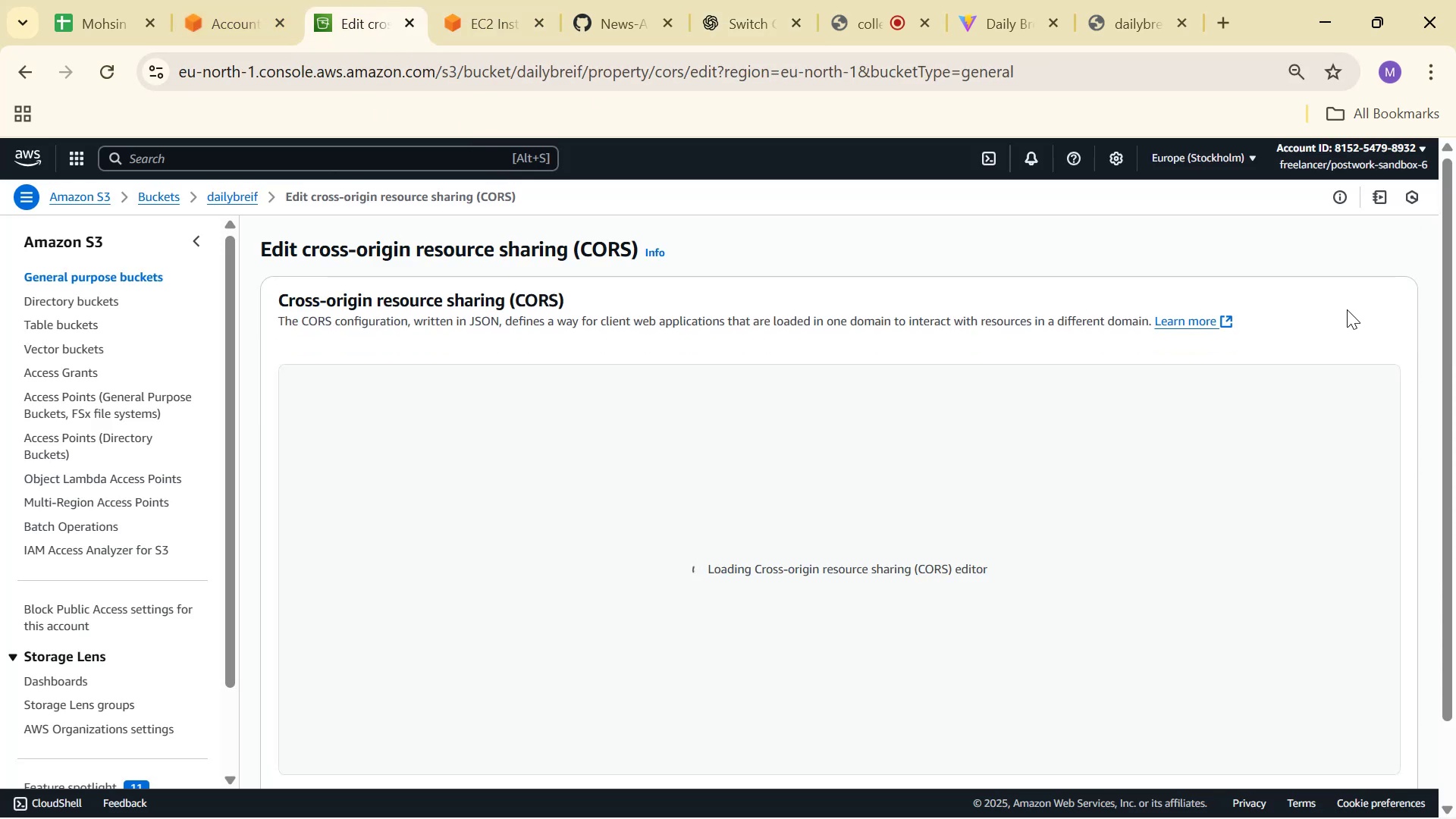 
scroll: coordinate [1434, 297], scroll_direction: up, amount: 4.0
 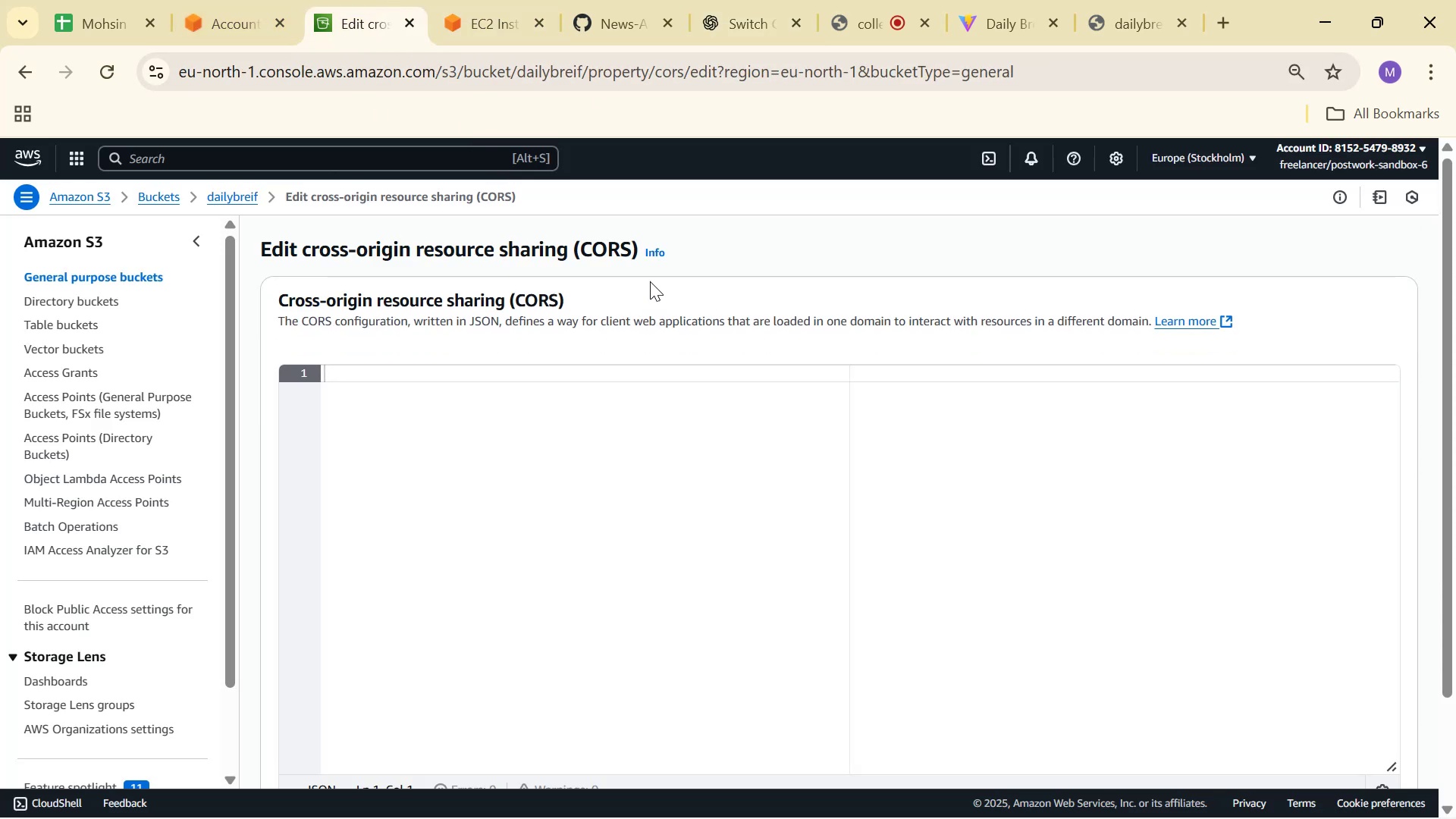 
double_click([651, 273])
 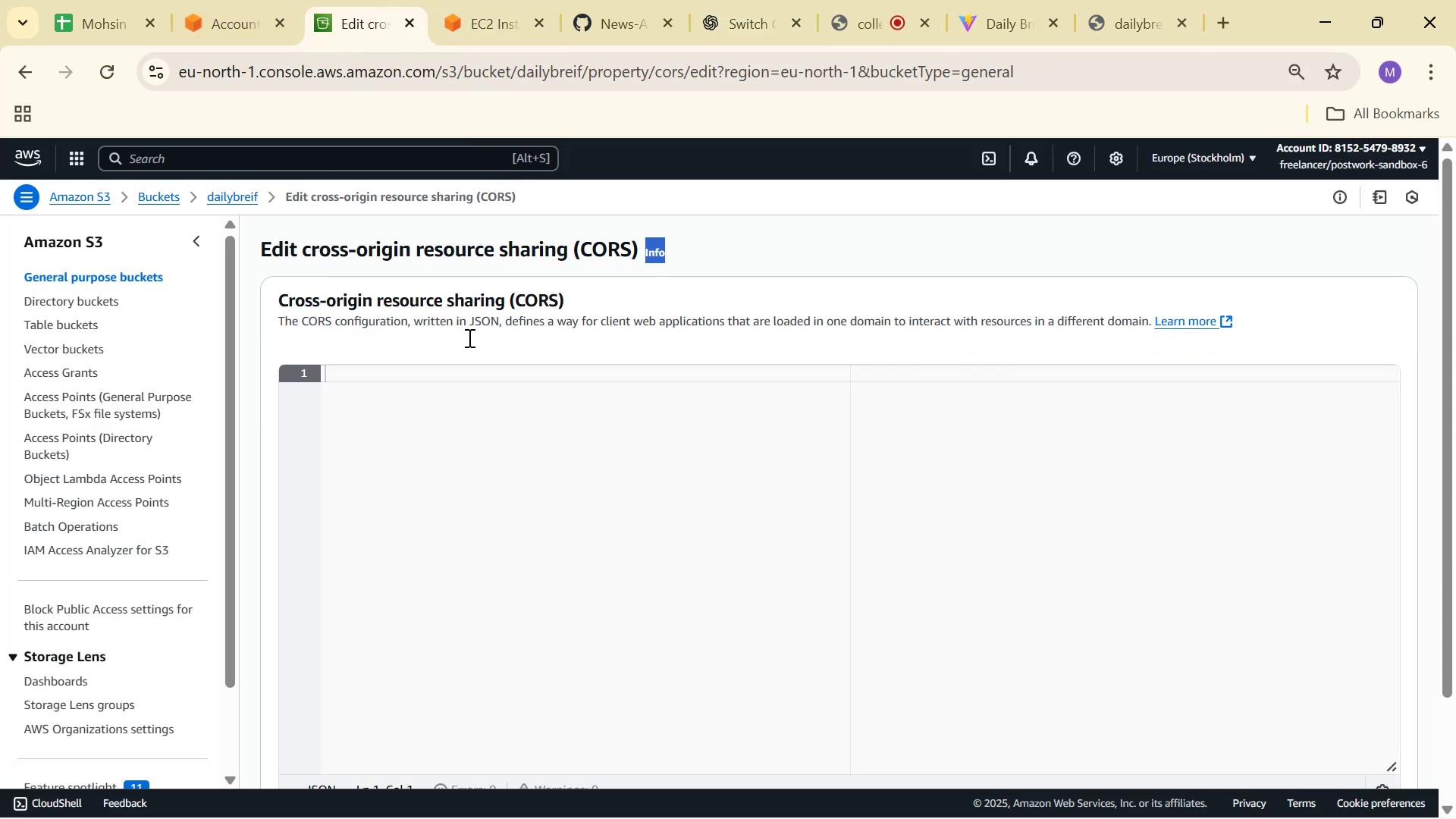 
scroll: coordinate [209, 347], scroll_direction: up, amount: 2.0
 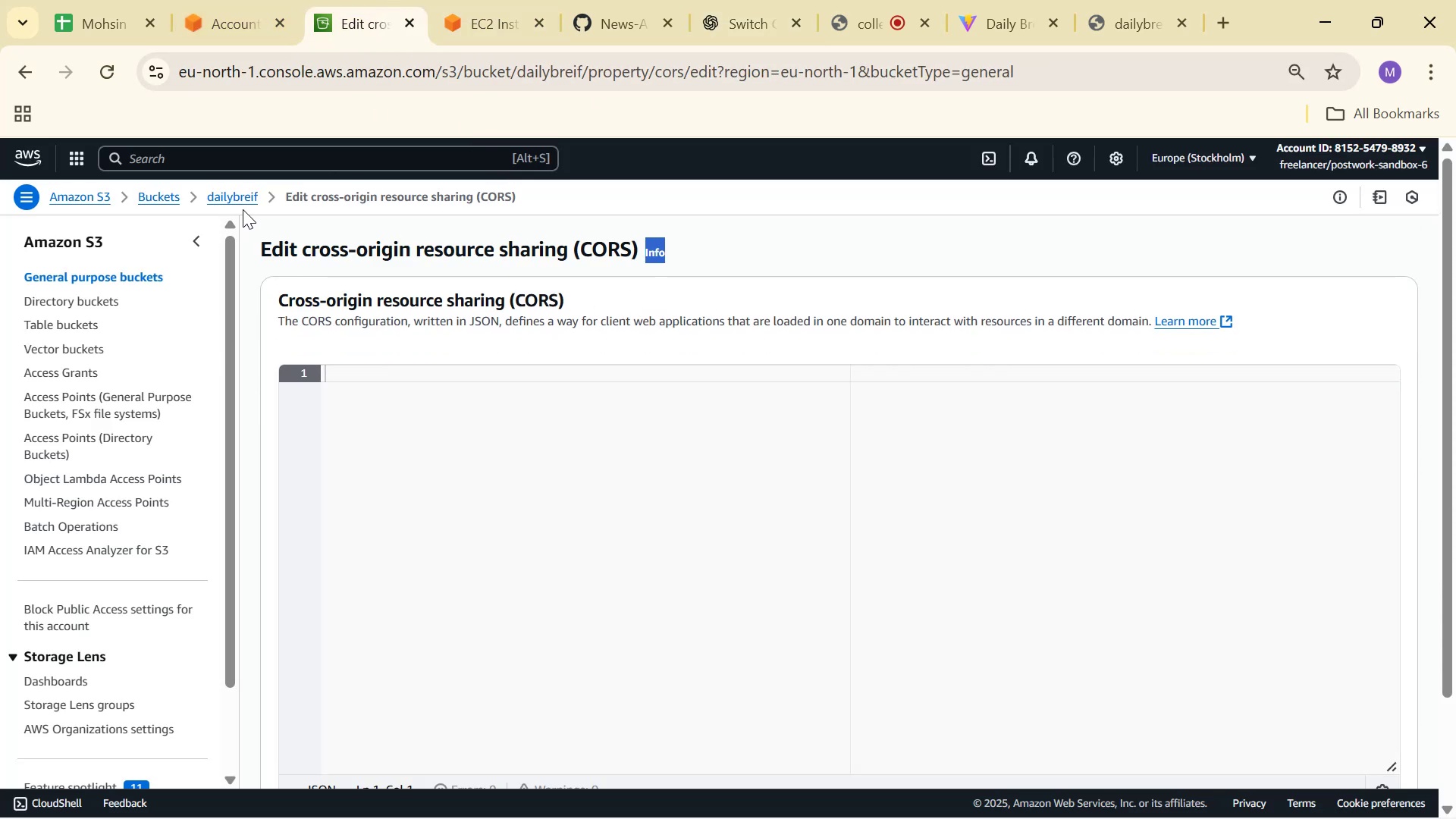 
left_click([240, 203])
 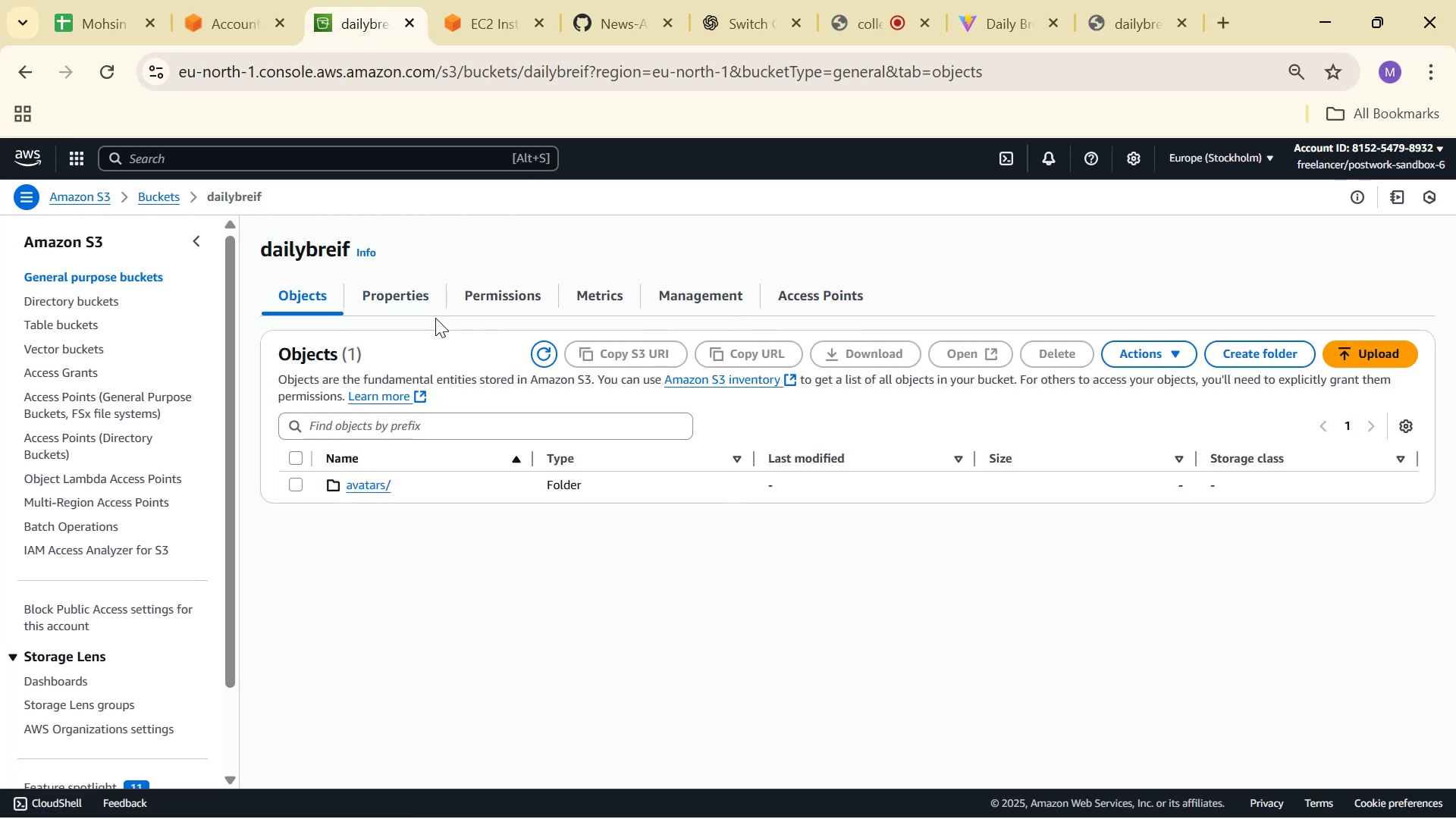 
left_click([510, 293])
 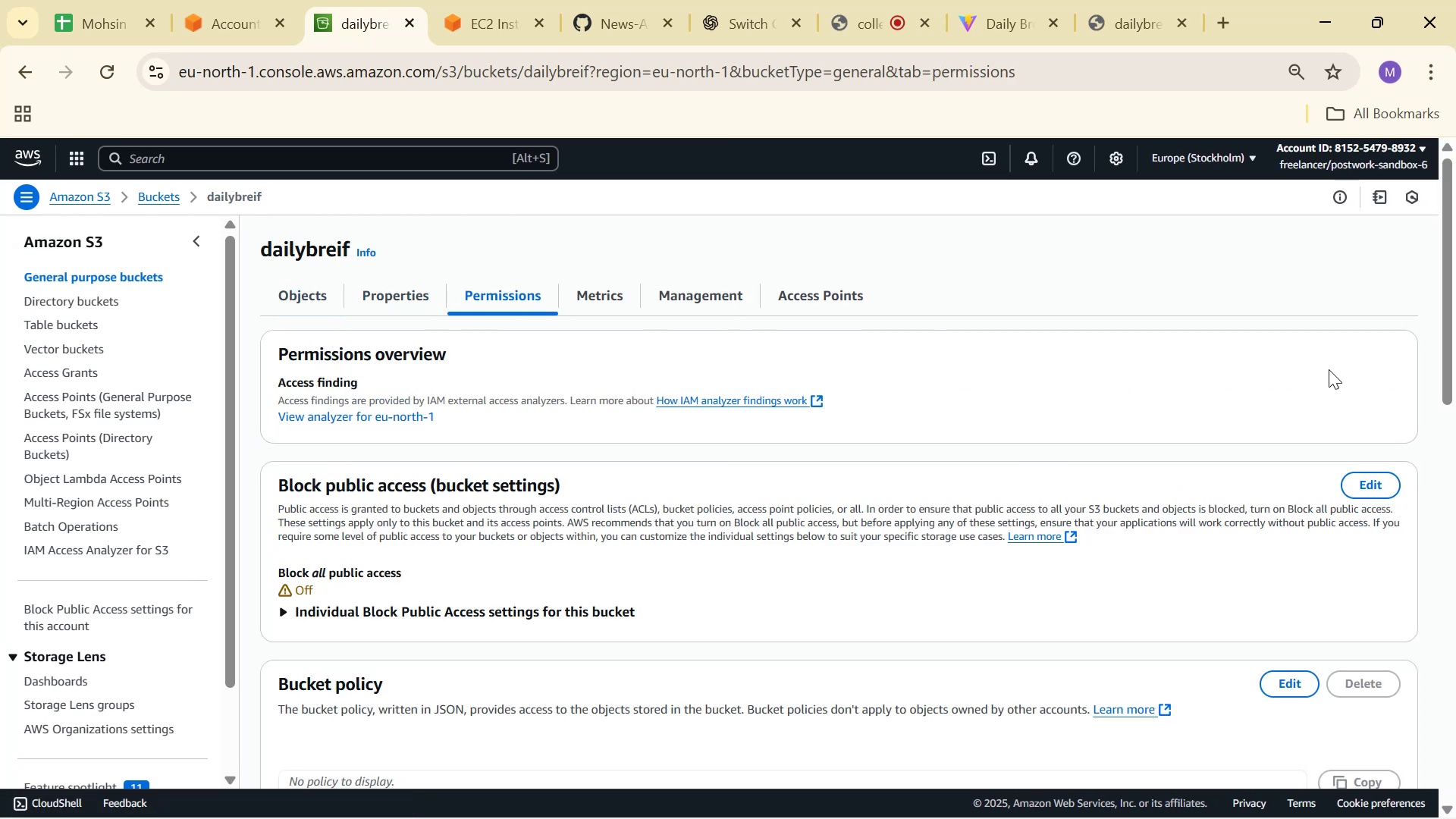 
scroll: coordinate [1350, 358], scroll_direction: down, amount: 4.0
 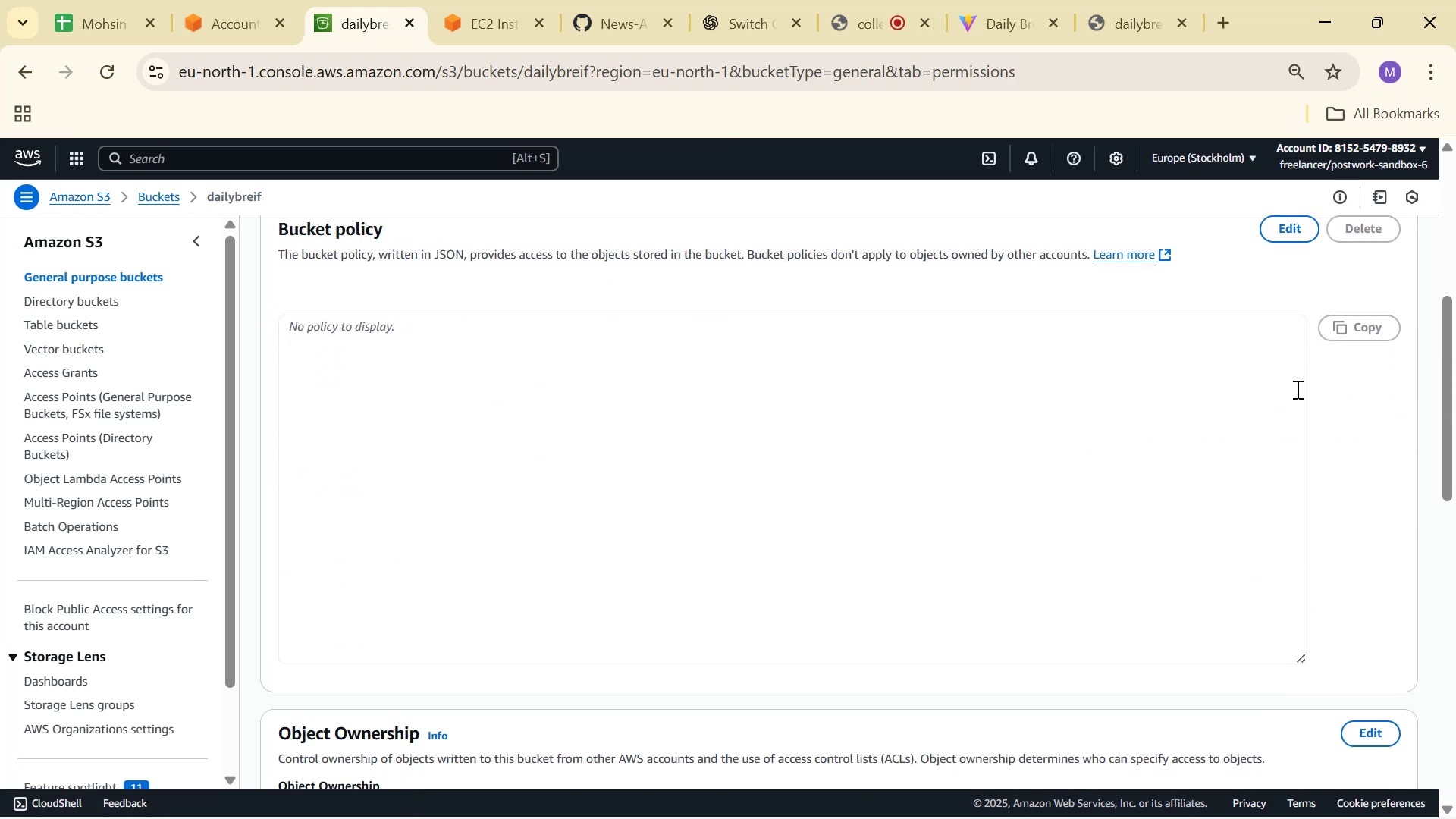 
scroll: coordinate [1316, 386], scroll_direction: up, amount: 3.0
 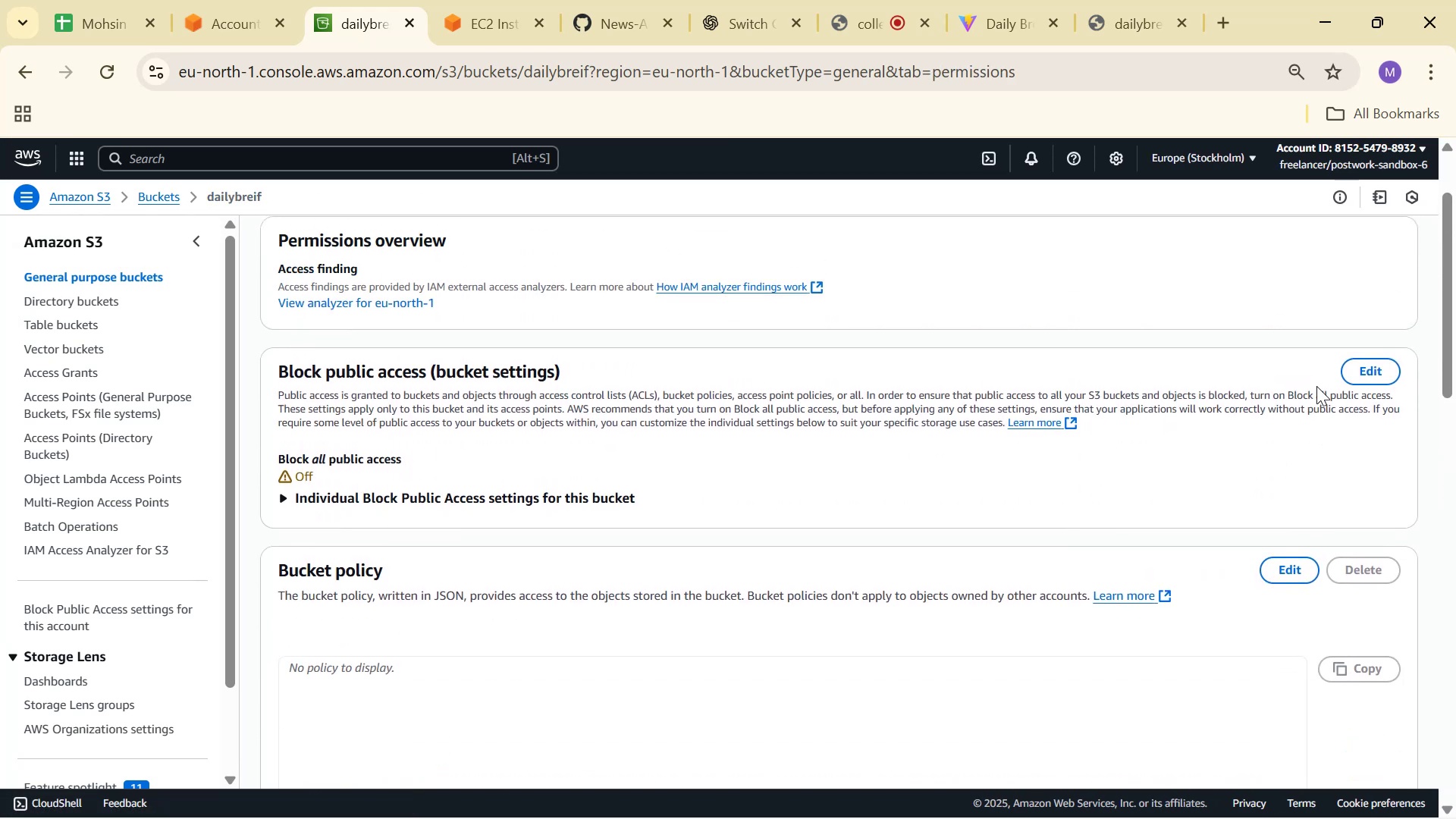 
scroll: coordinate [1316, 386], scroll_direction: none, amount: 0.0
 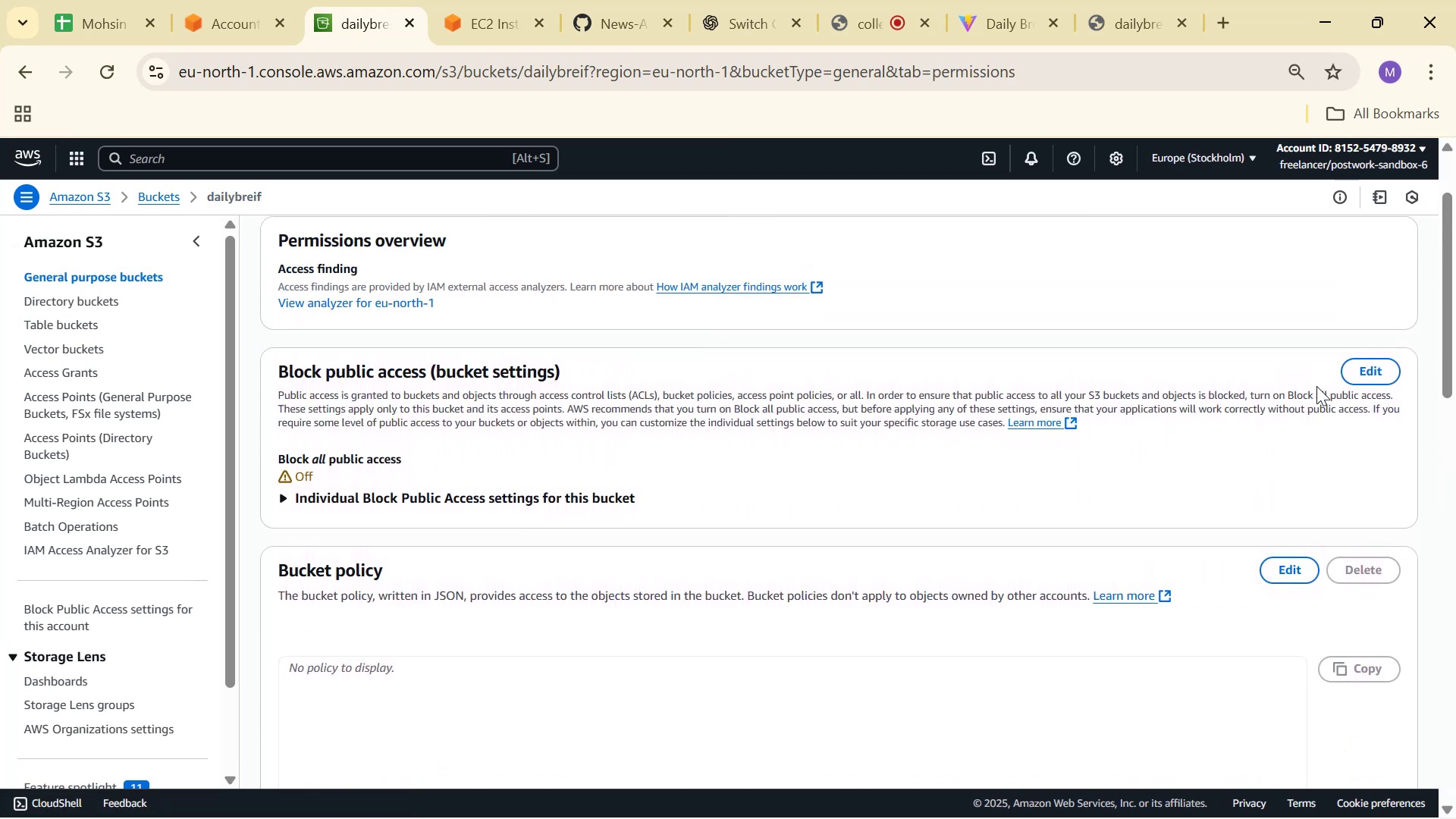 
scroll: coordinate [1310, 395], scroll_direction: down, amount: 4.0
 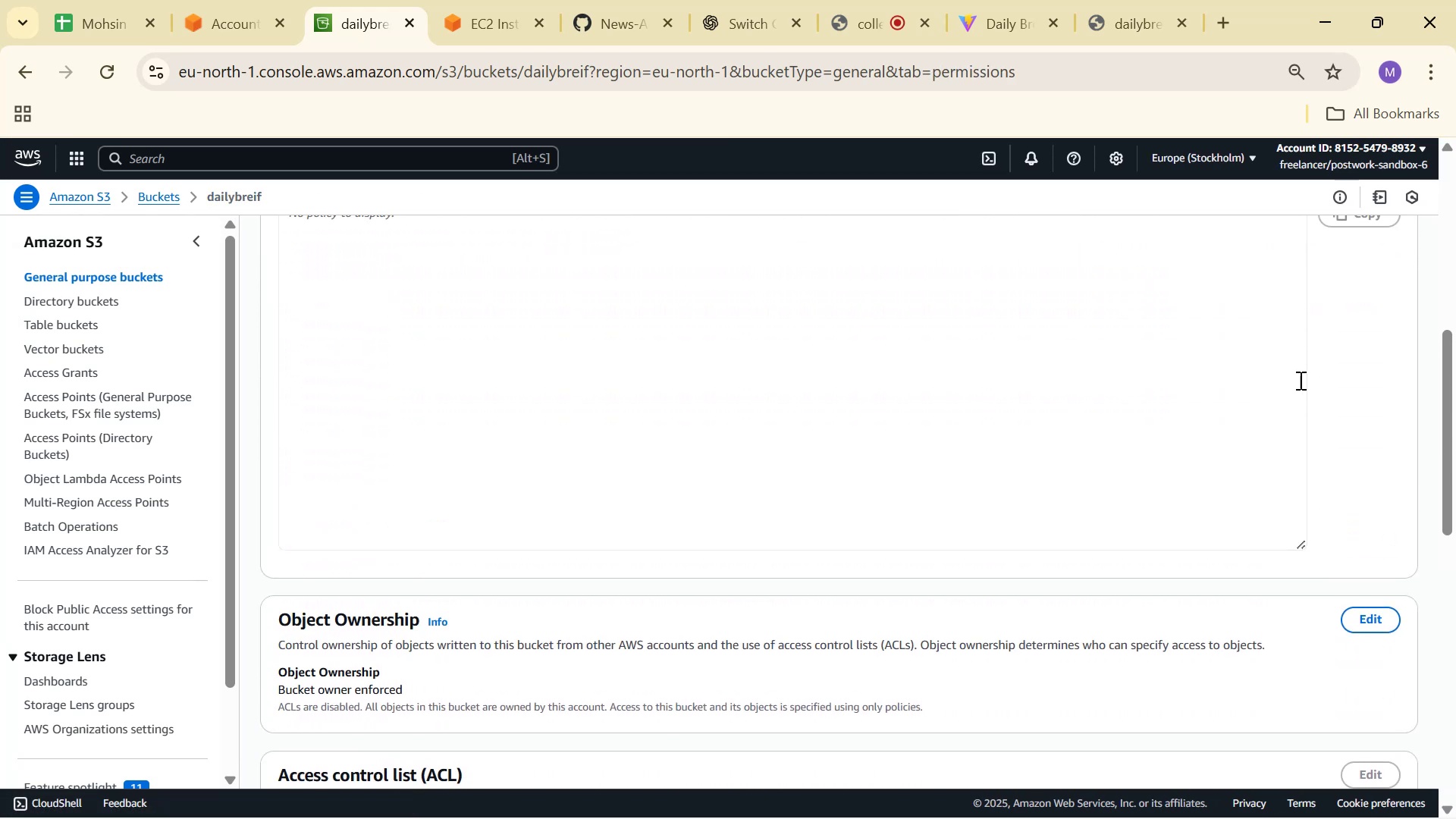 
scroll: coordinate [1308, 323], scroll_direction: up, amount: 1.0
 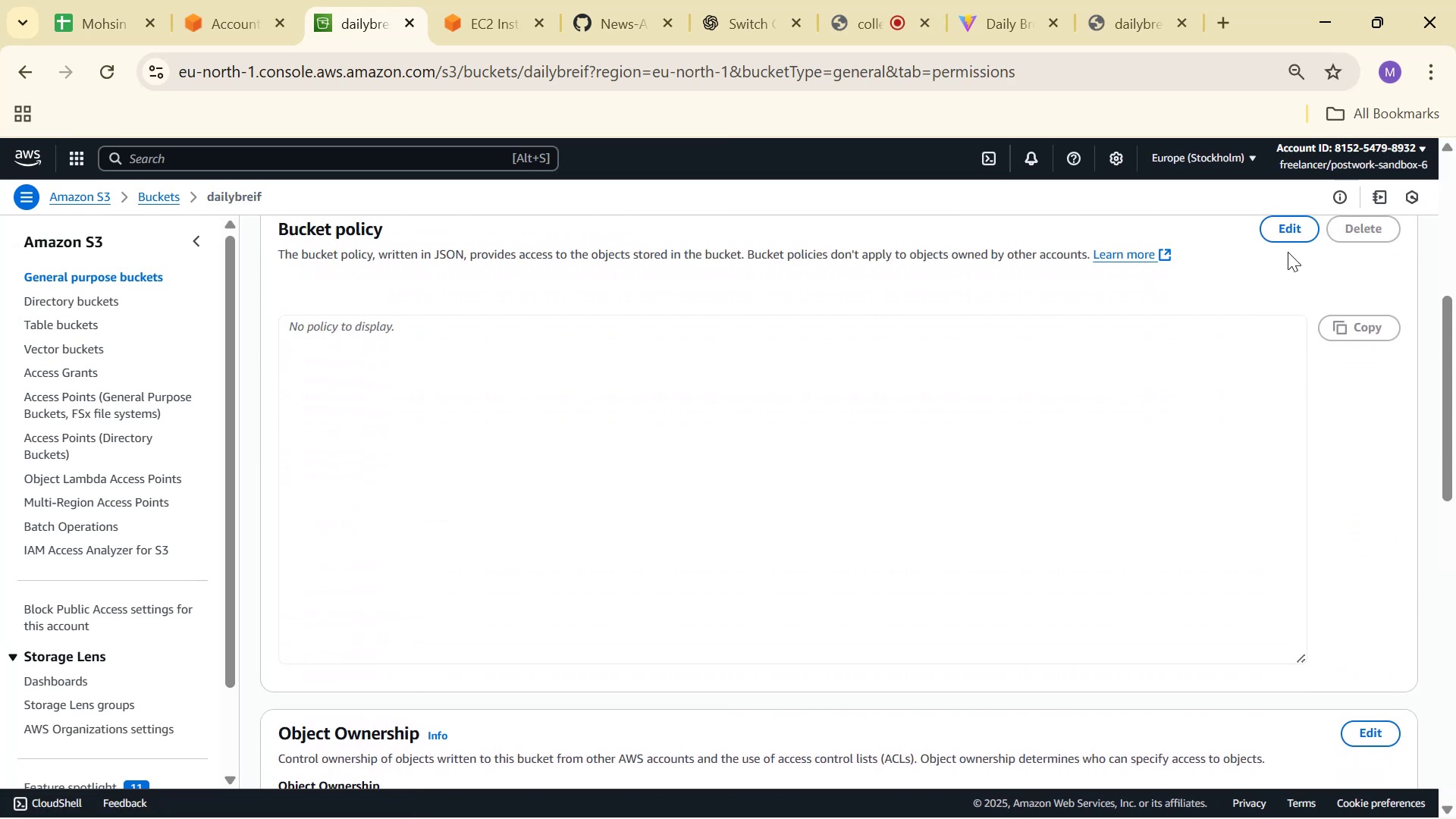 
left_click([1292, 231])
 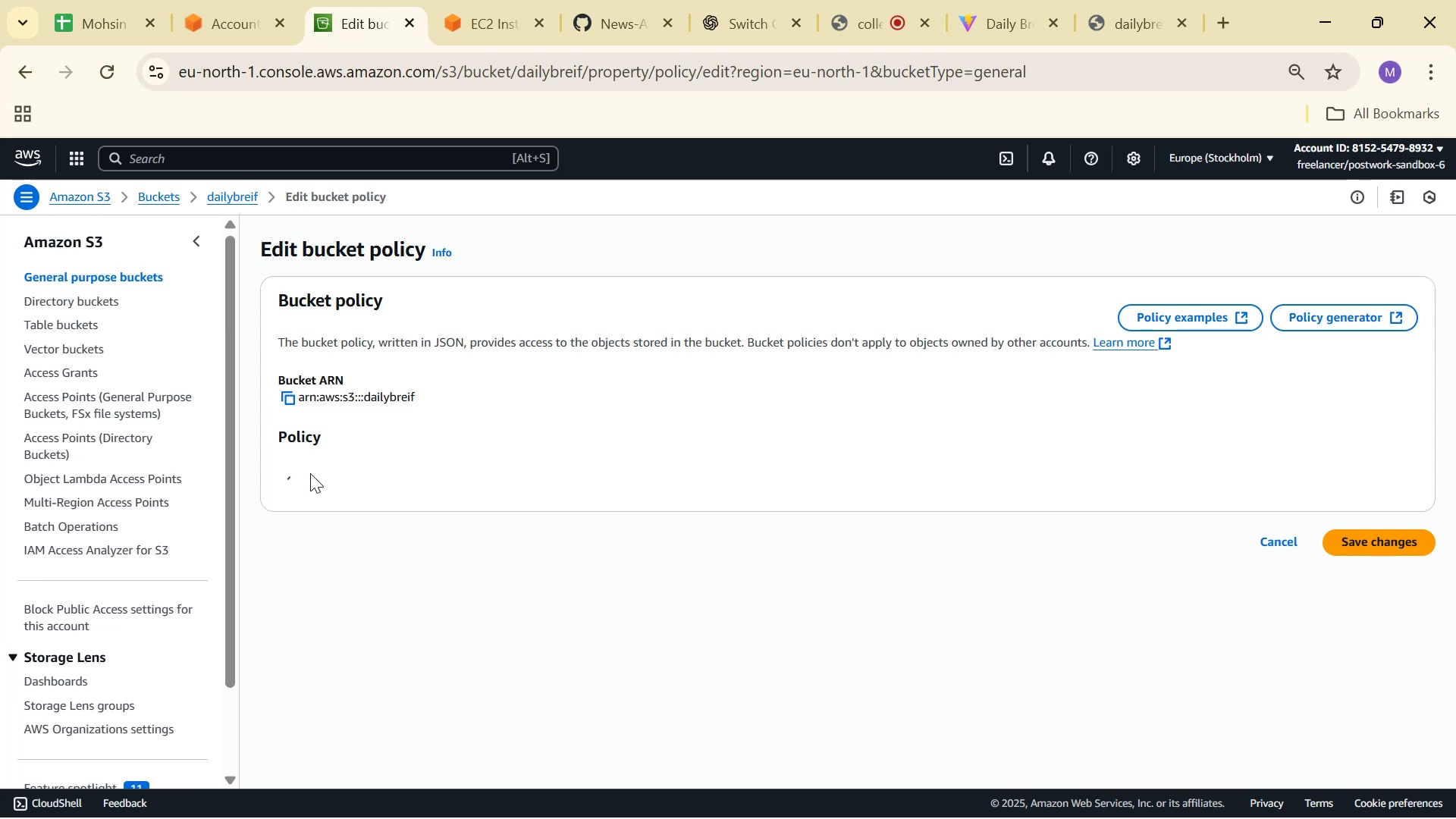 
scroll: coordinate [920, 500], scroll_direction: down, amount: 3.0
 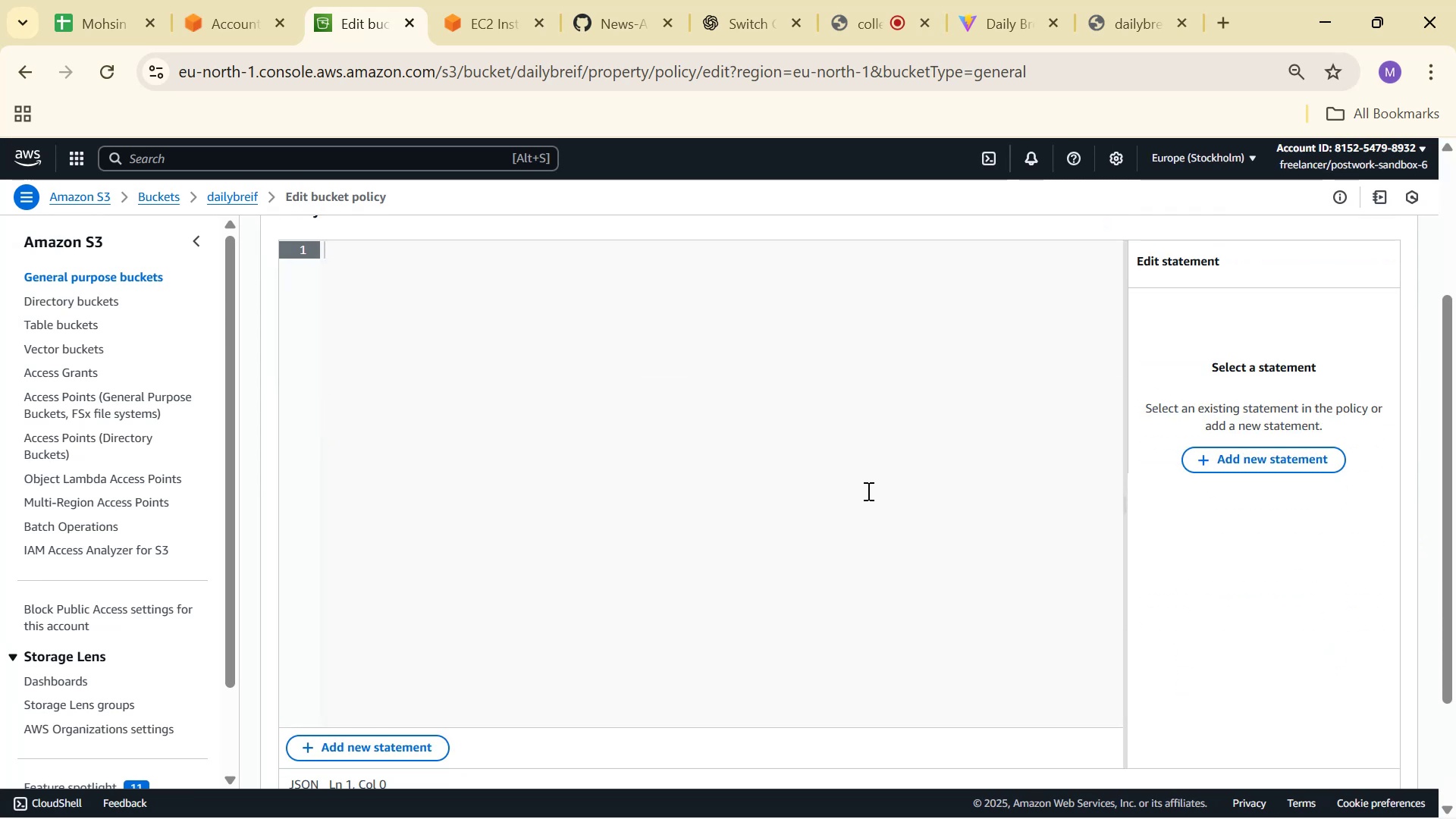 
left_click([867, 491])
 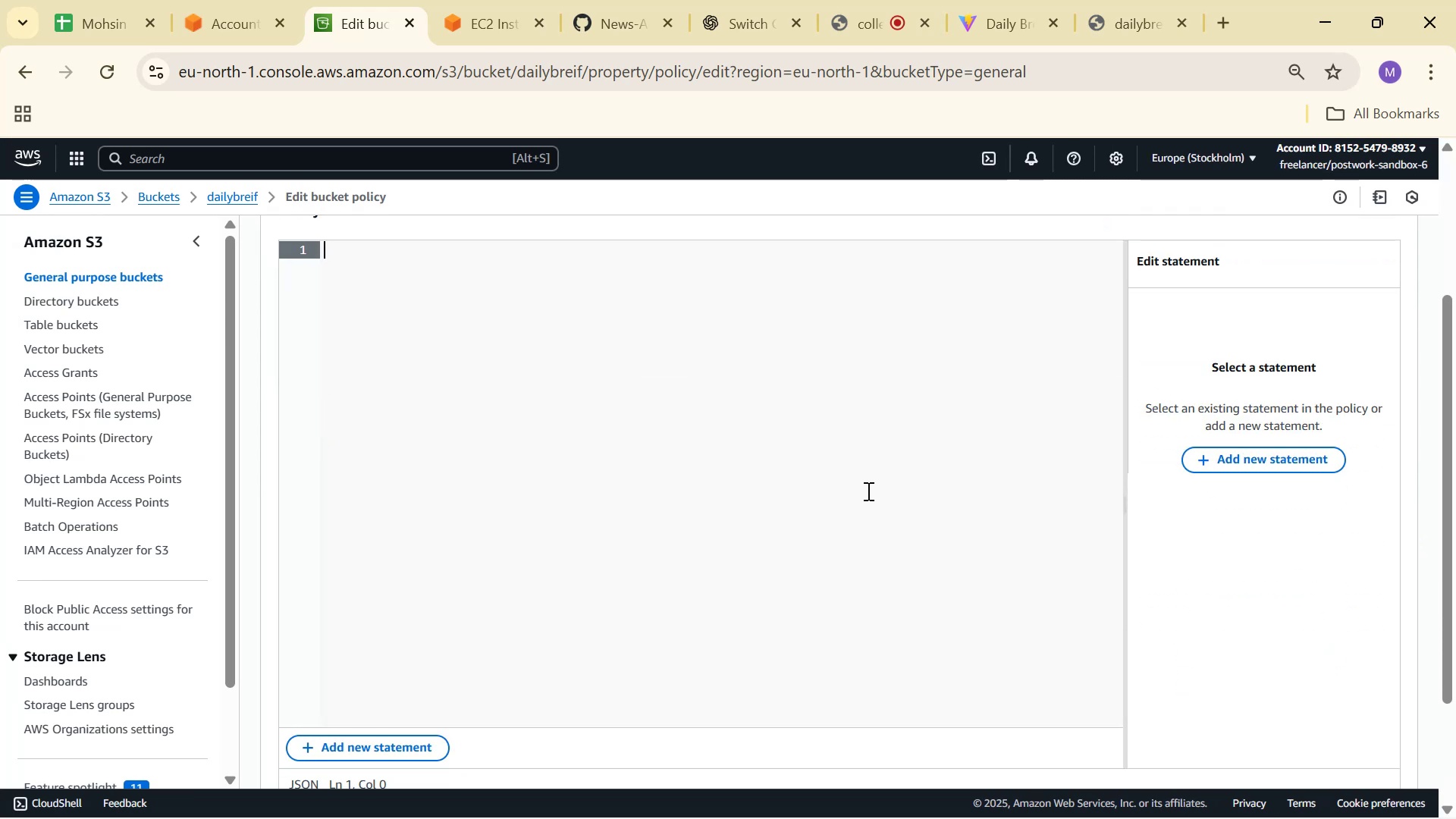 
key(Control+V)
 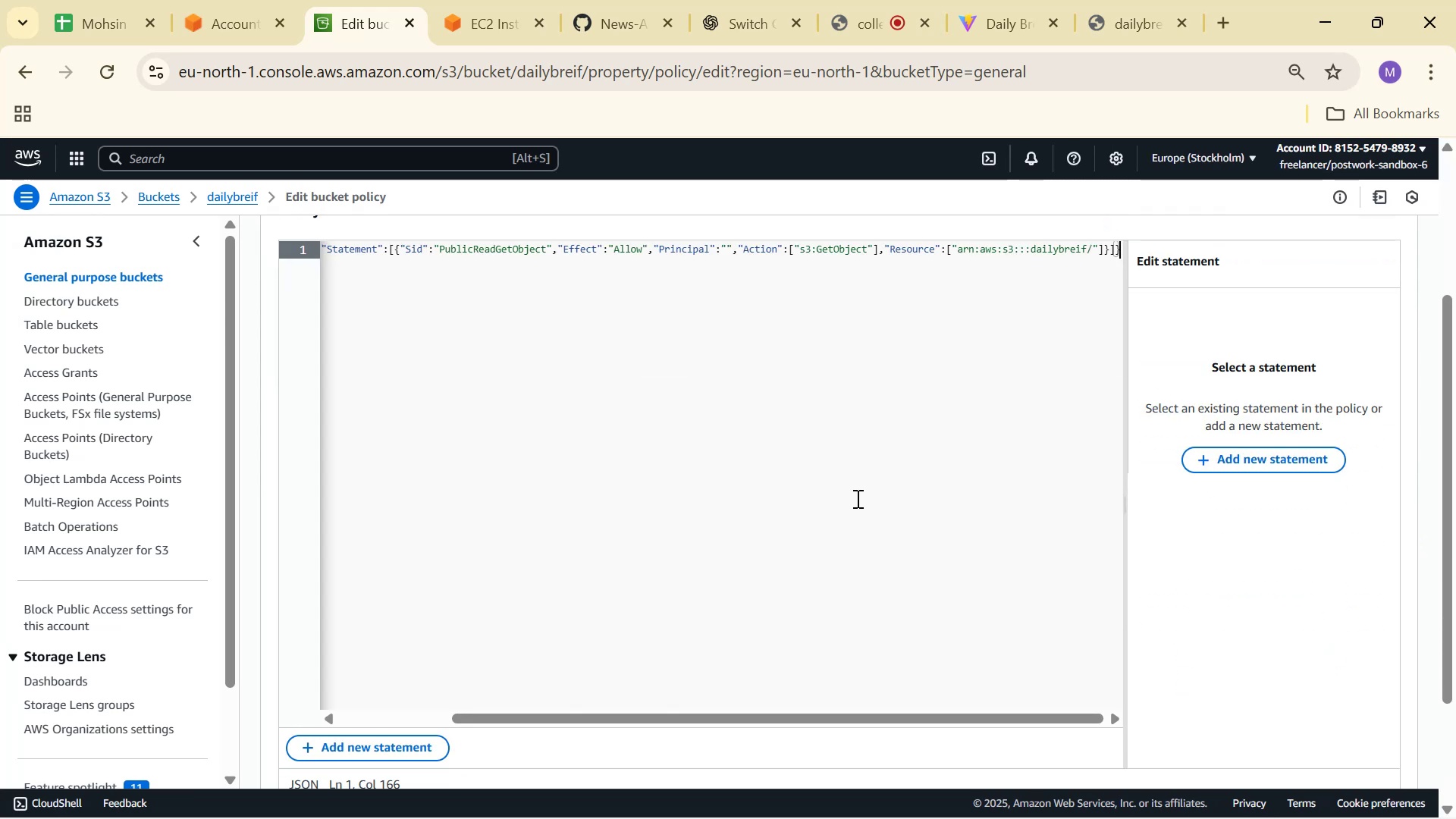 
scroll: coordinate [858, 508], scroll_direction: down, amount: 2.0
 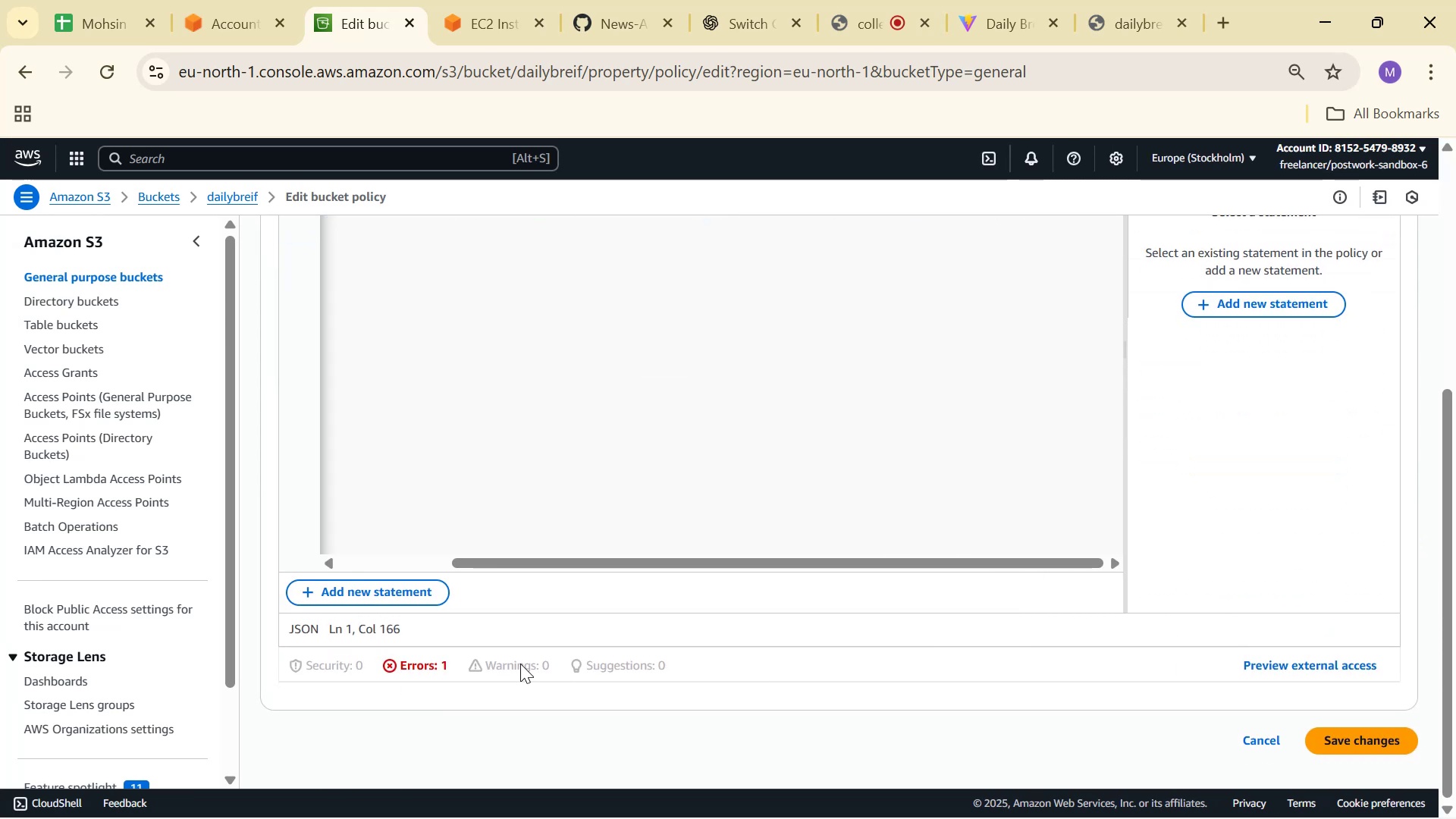 
left_click([434, 678])
 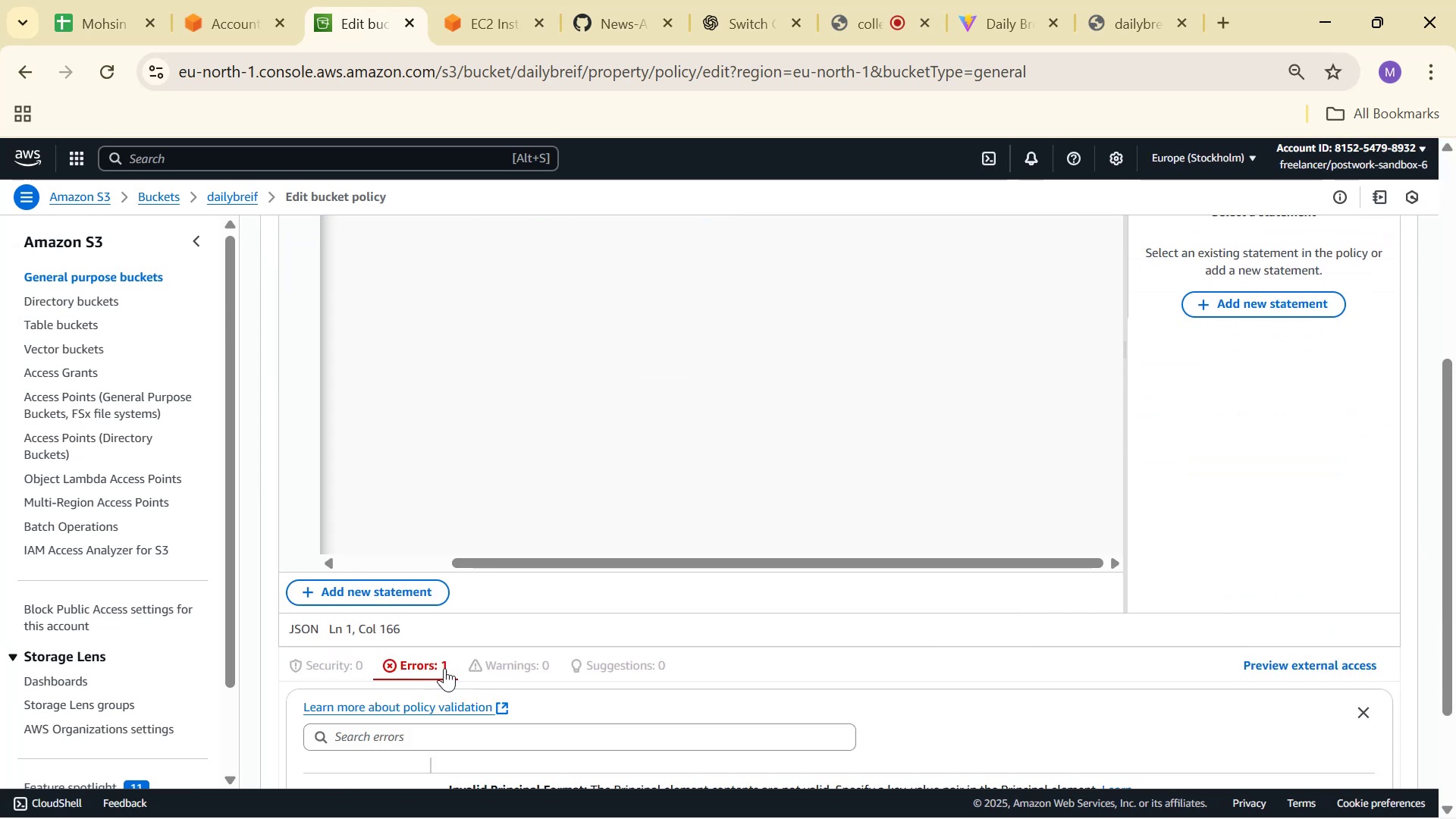 
scroll: coordinate [515, 660], scroll_direction: down, amount: 2.0
 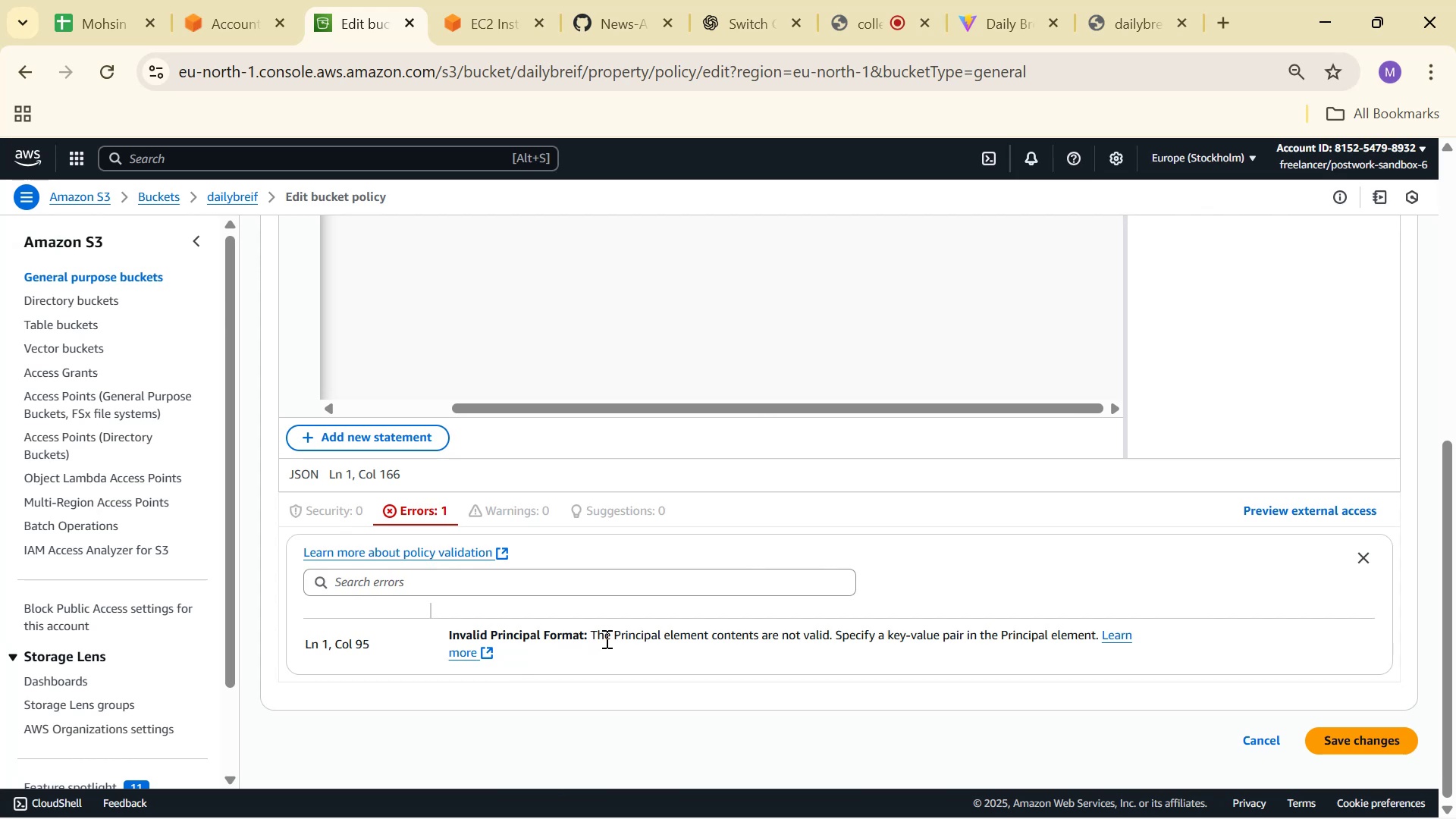 
double_click([605, 639])
 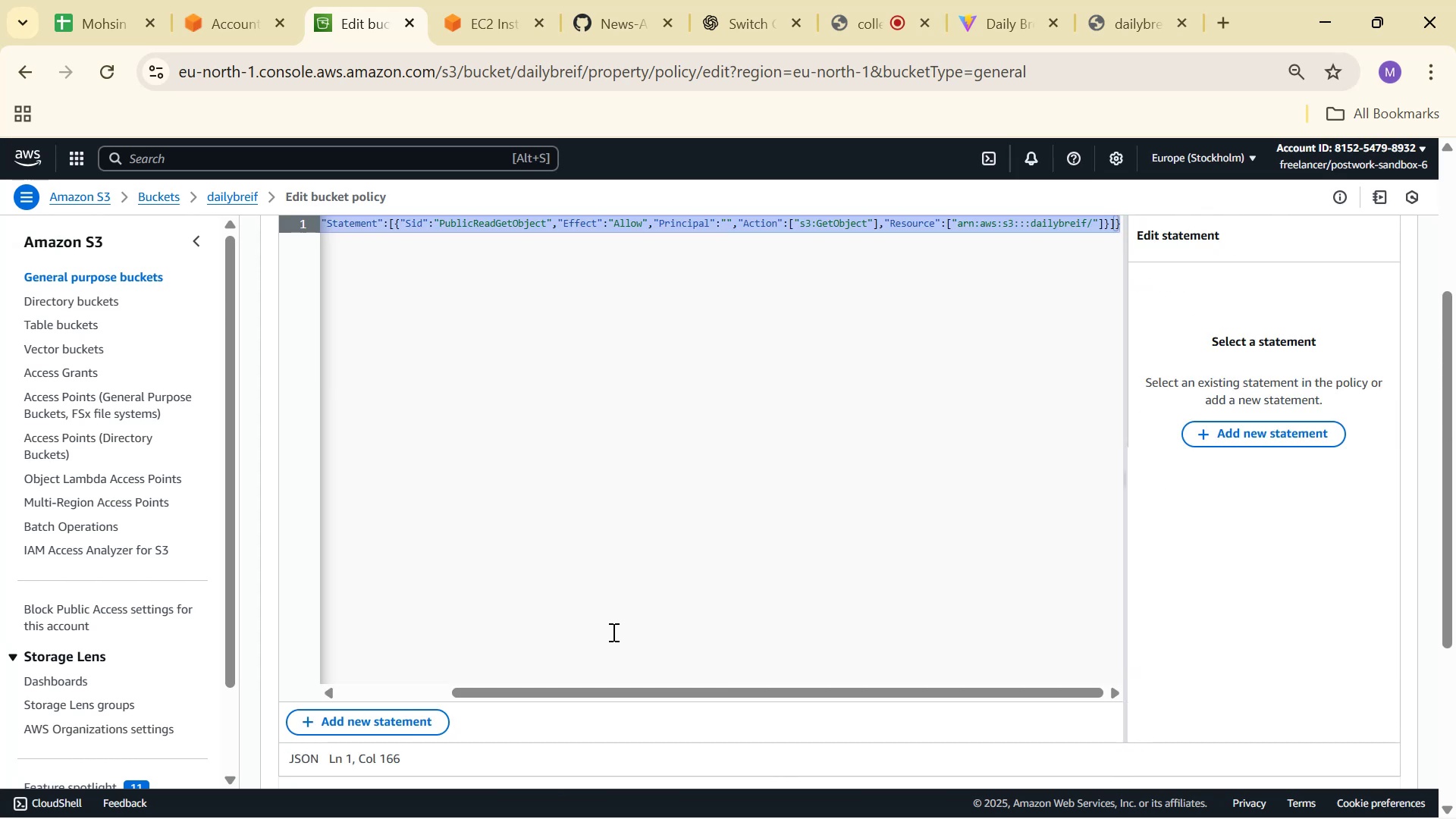 
scroll: coordinate [667, 617], scroll_direction: down, amount: 5.0
 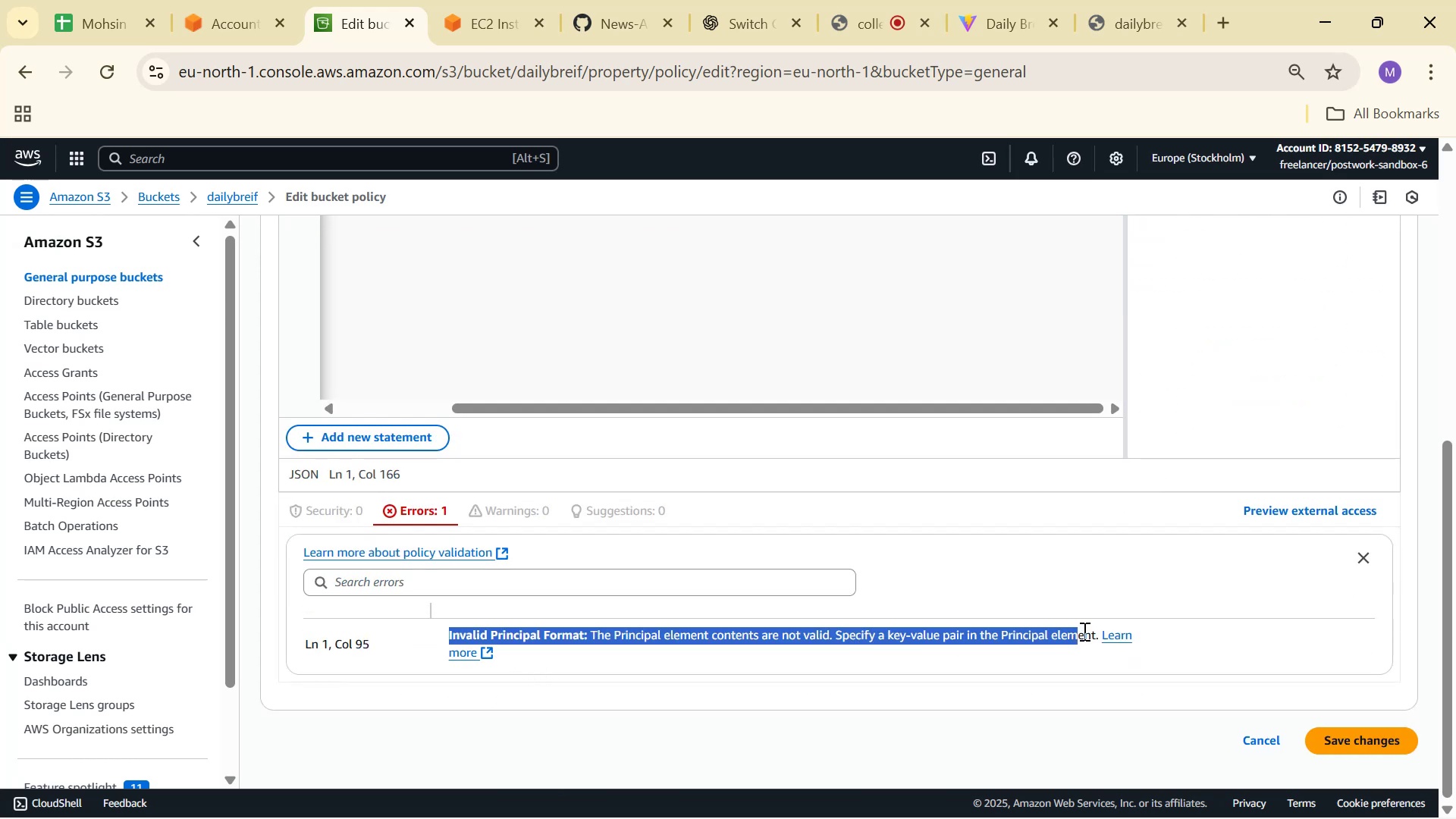 
double_click([1097, 629])
 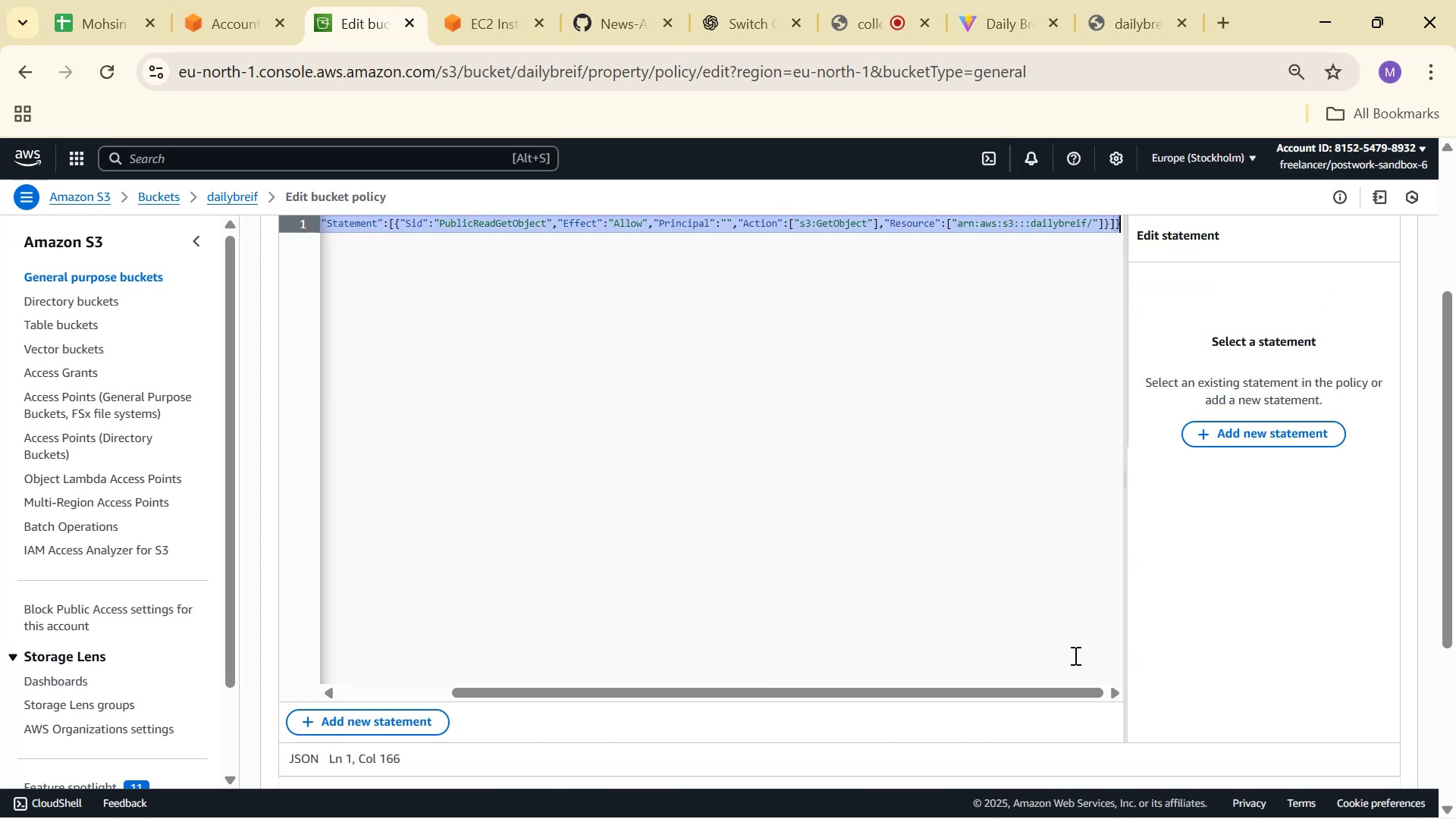 
scroll: coordinate [1023, 632], scroll_direction: down, amount: 4.0
 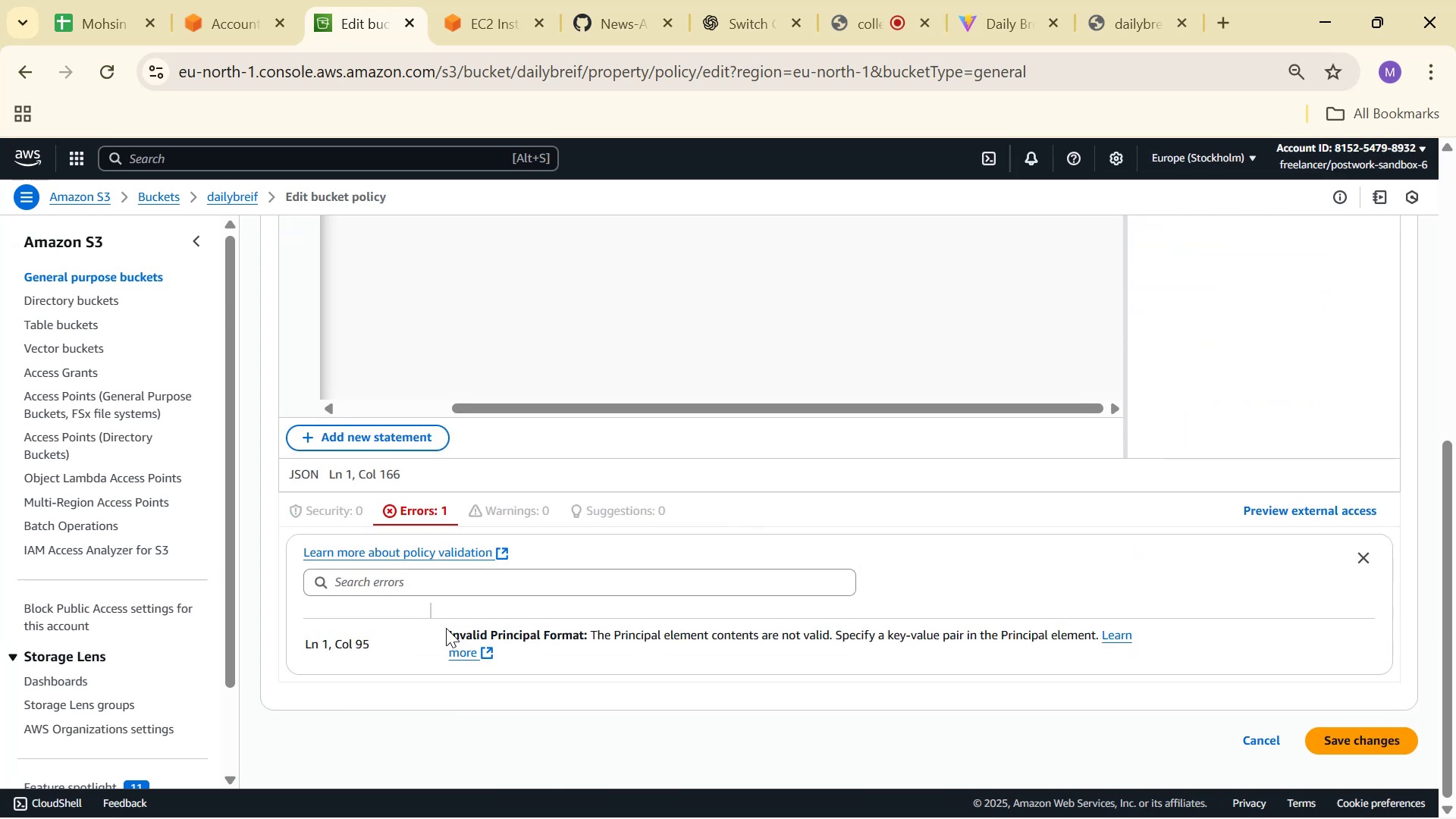 
double_click([447, 629])
 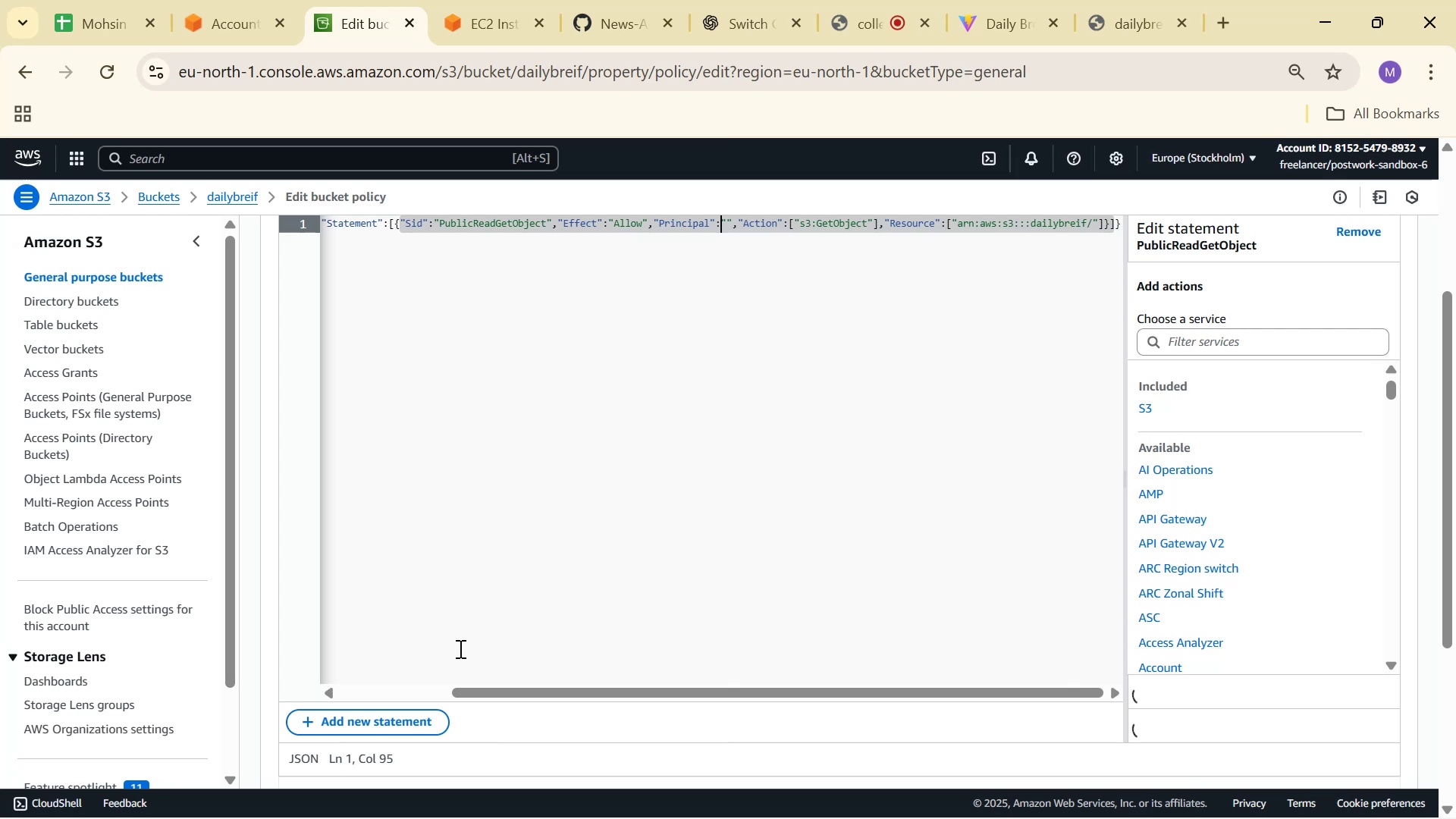 
scroll: coordinate [482, 667], scroll_direction: down, amount: 2.0
 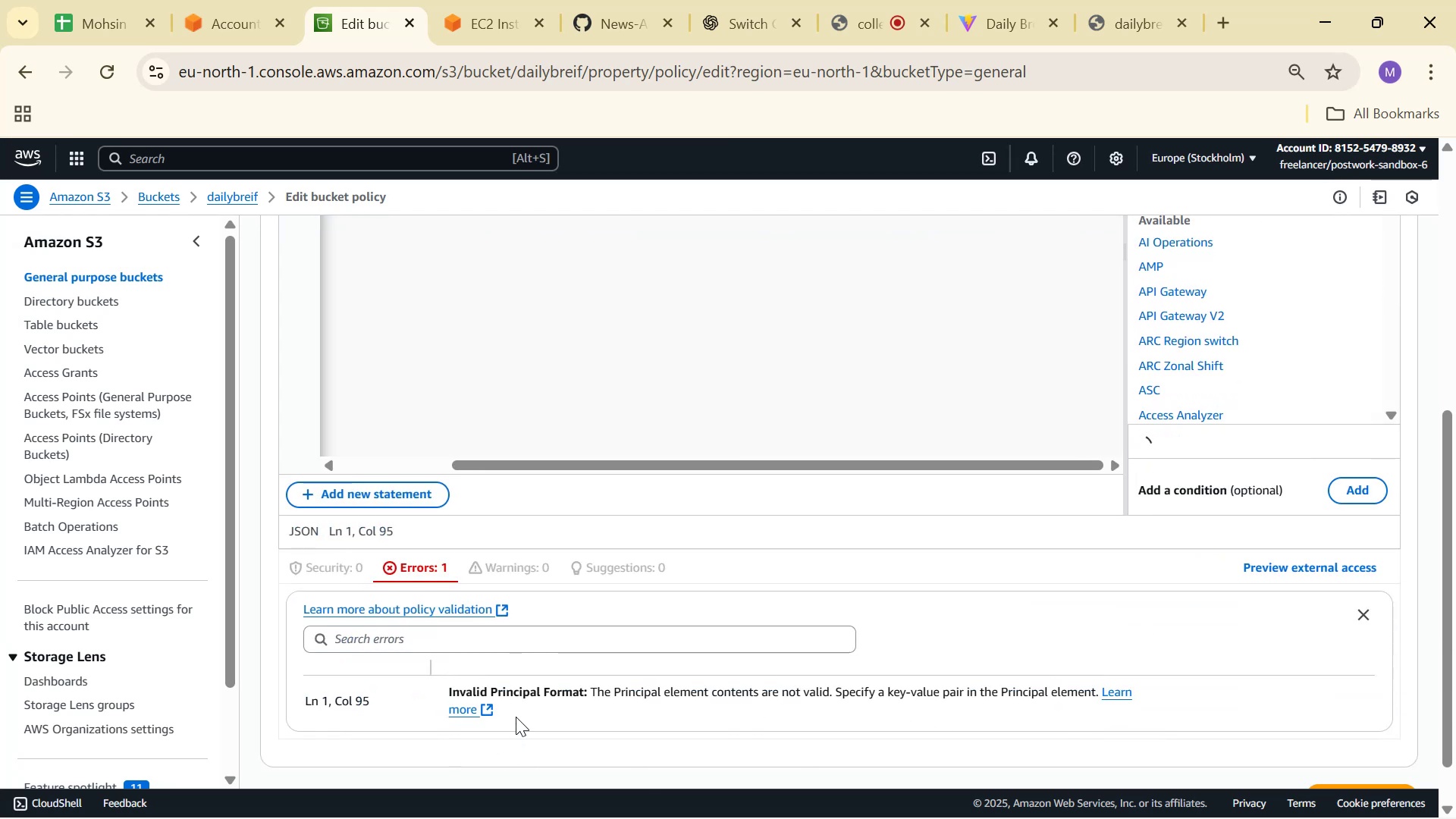 
key(Control+C)
 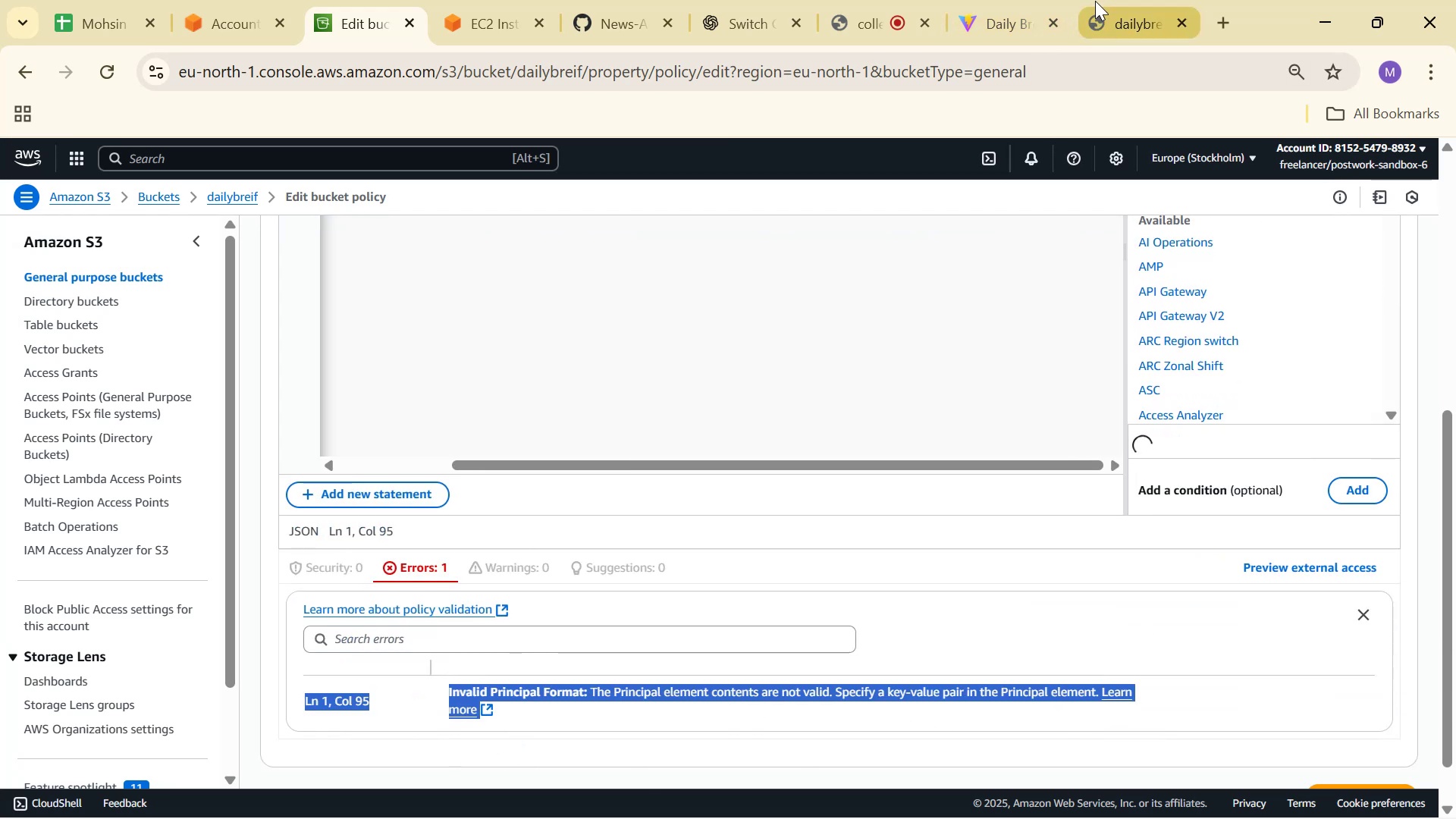 
left_click([720, 0])
 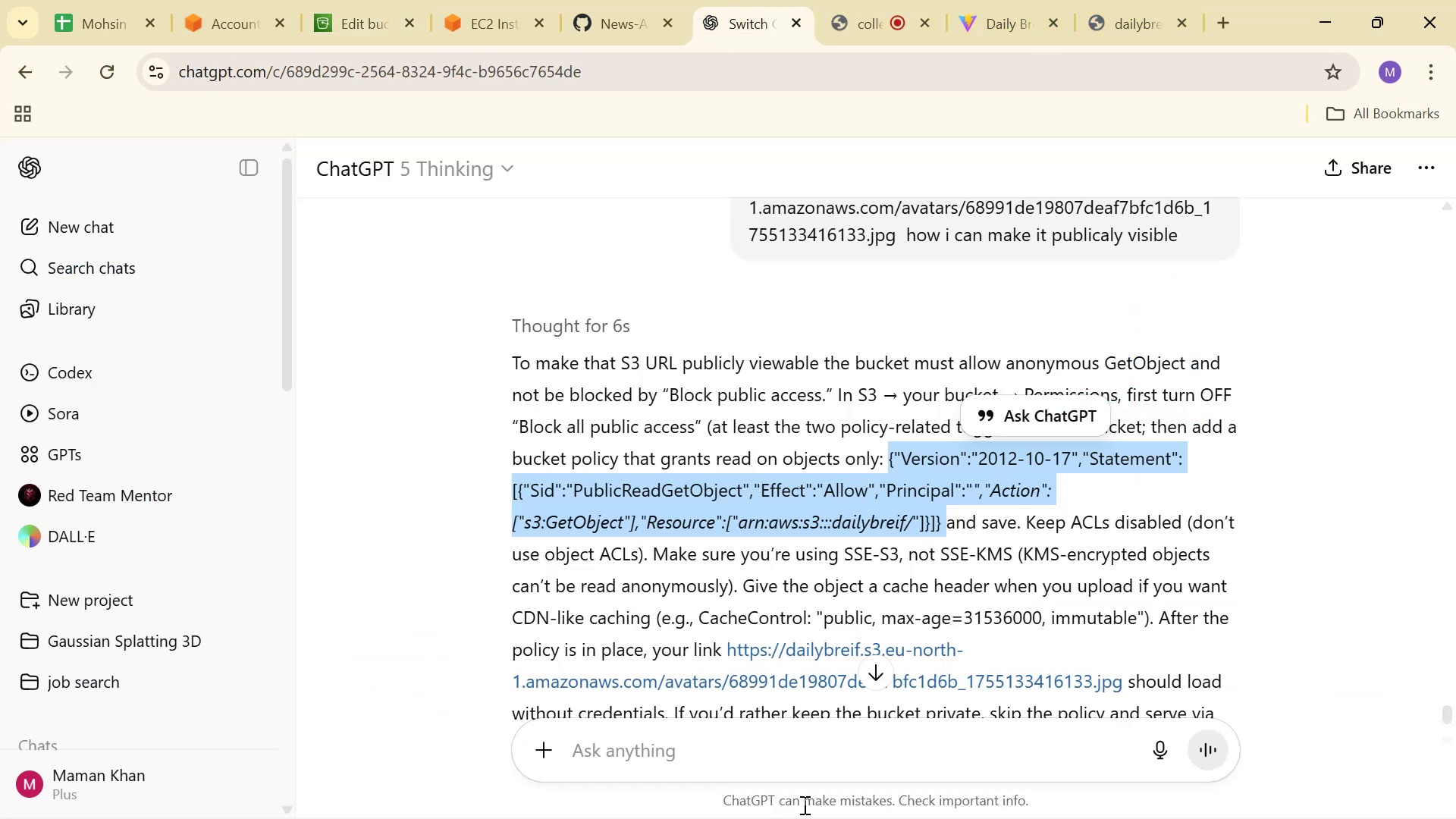 
left_click([825, 749])
 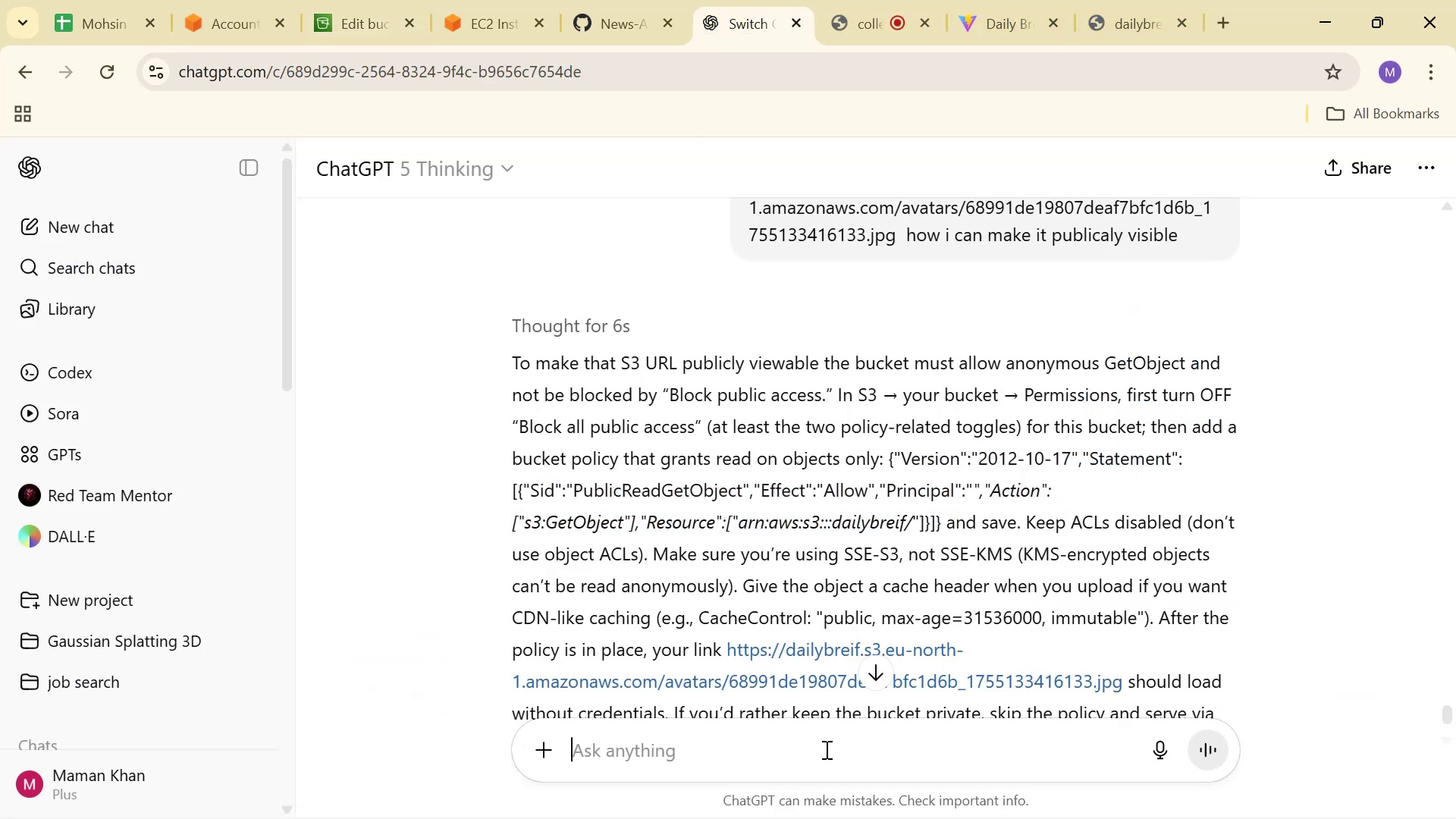 
key(Control+V)
 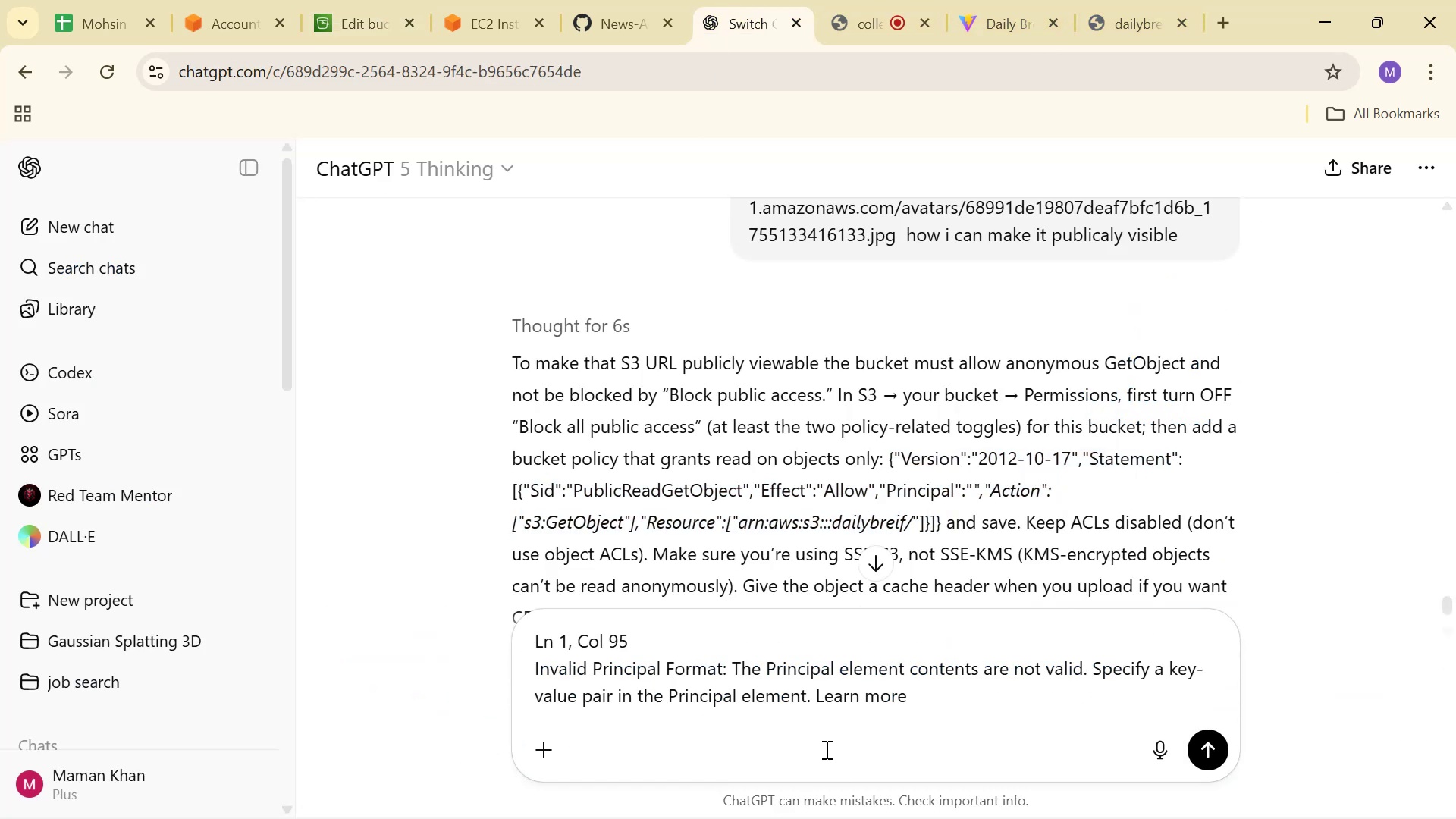 
key(Enter)
 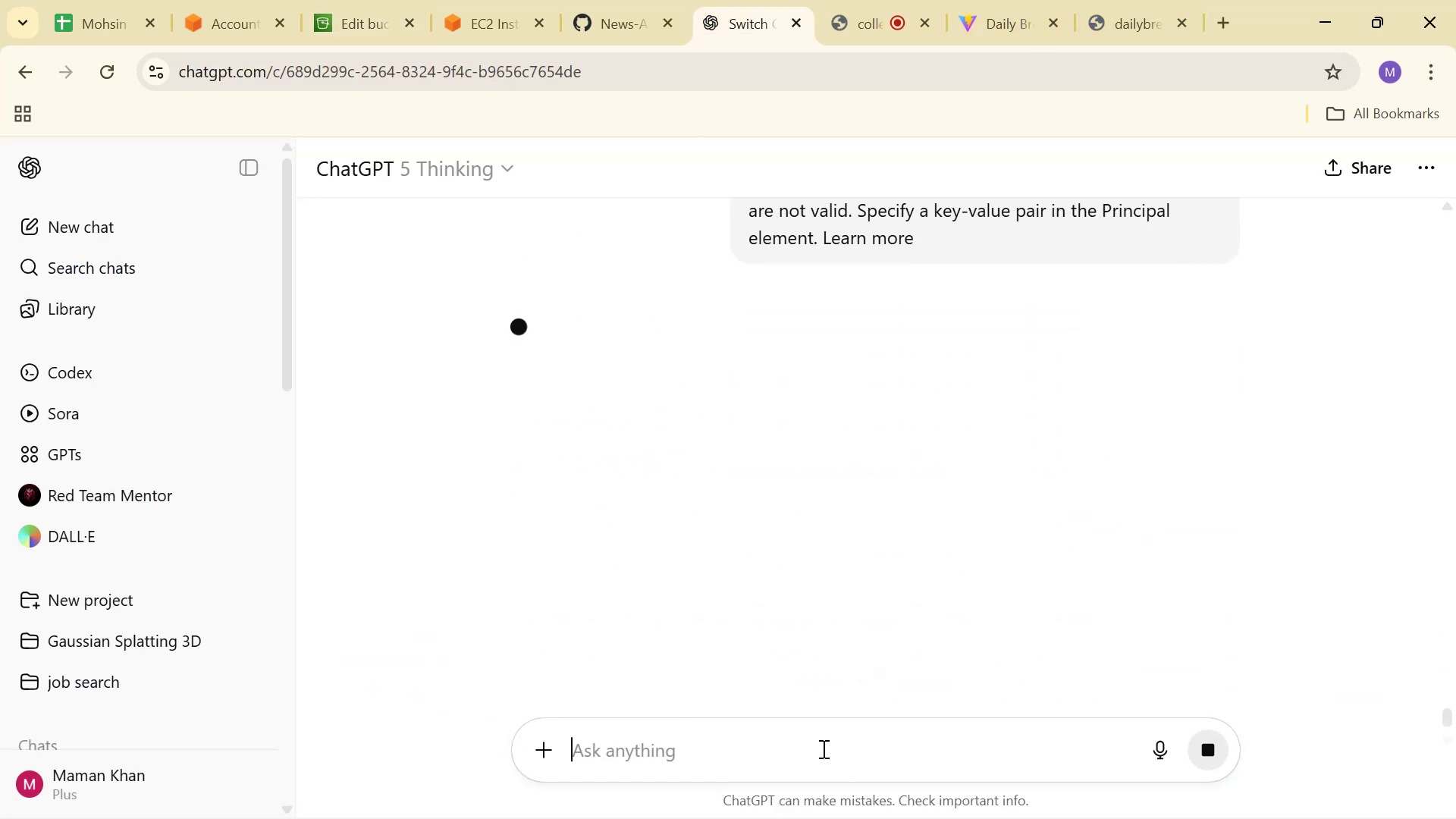 
scroll: coordinate [1227, 475], scroll_direction: up, amount: 6.0
 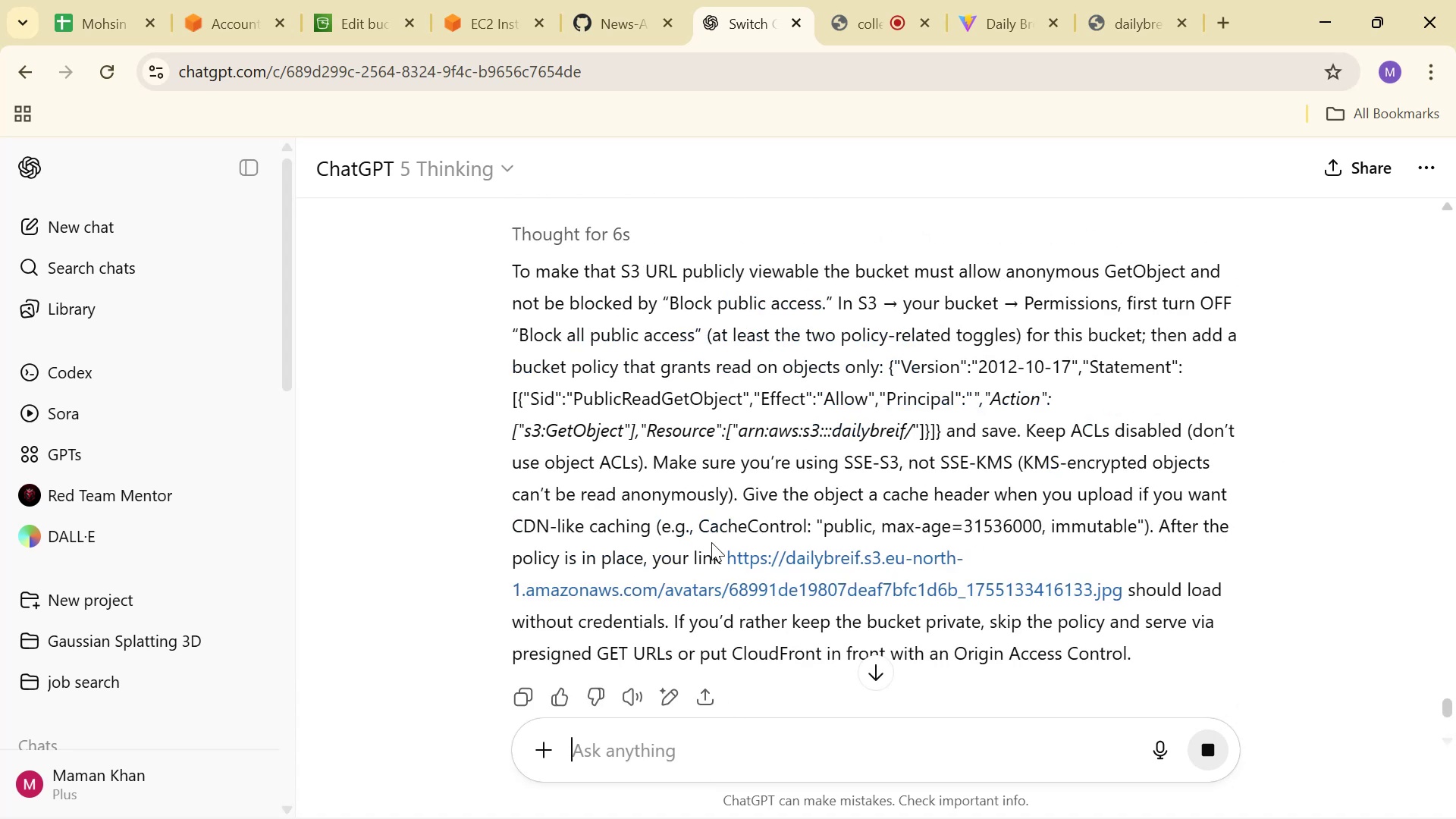 
wait(13.75)
 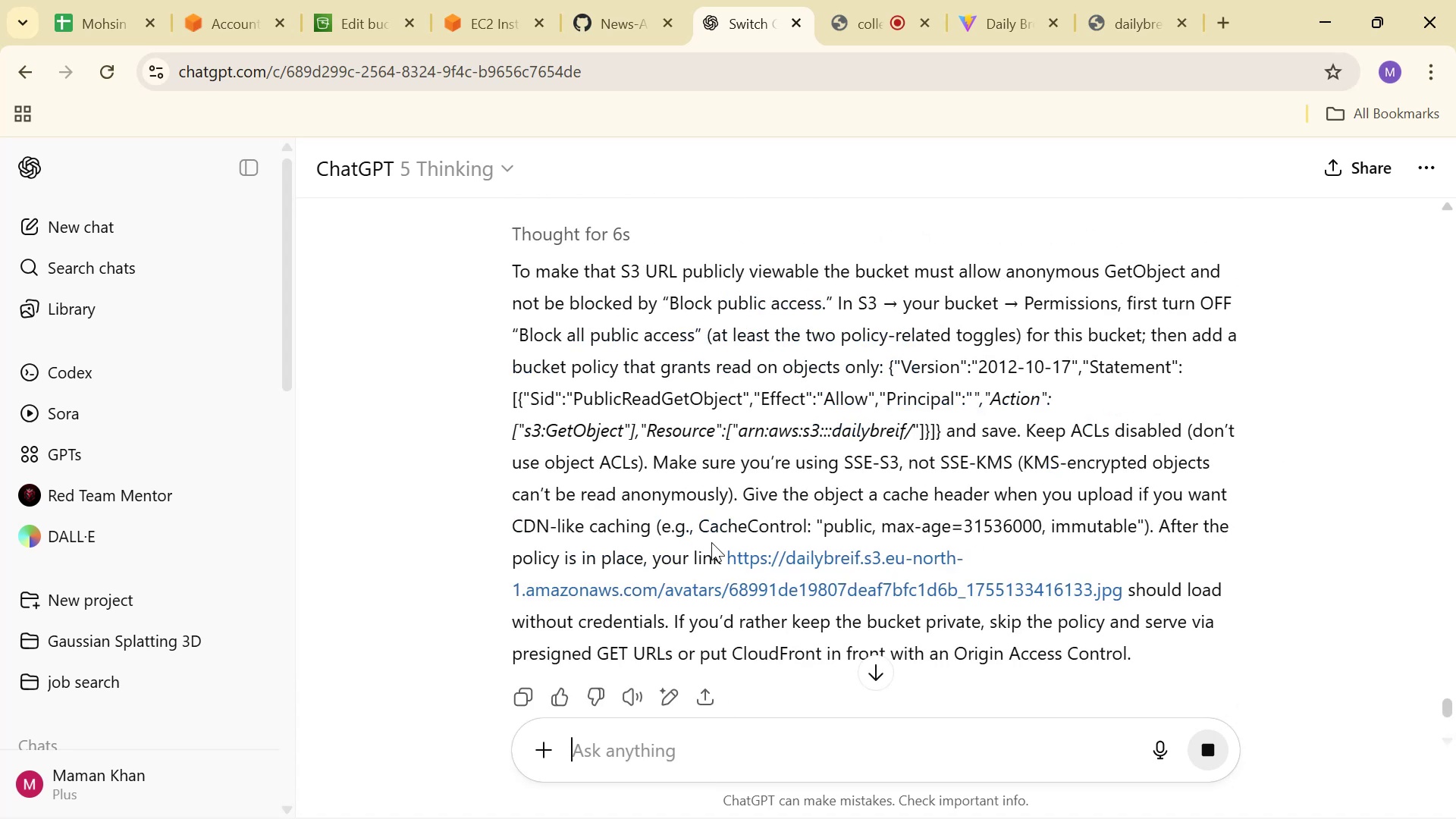 
scroll: coordinate [1327, 472], scroll_direction: down, amount: 6.0
 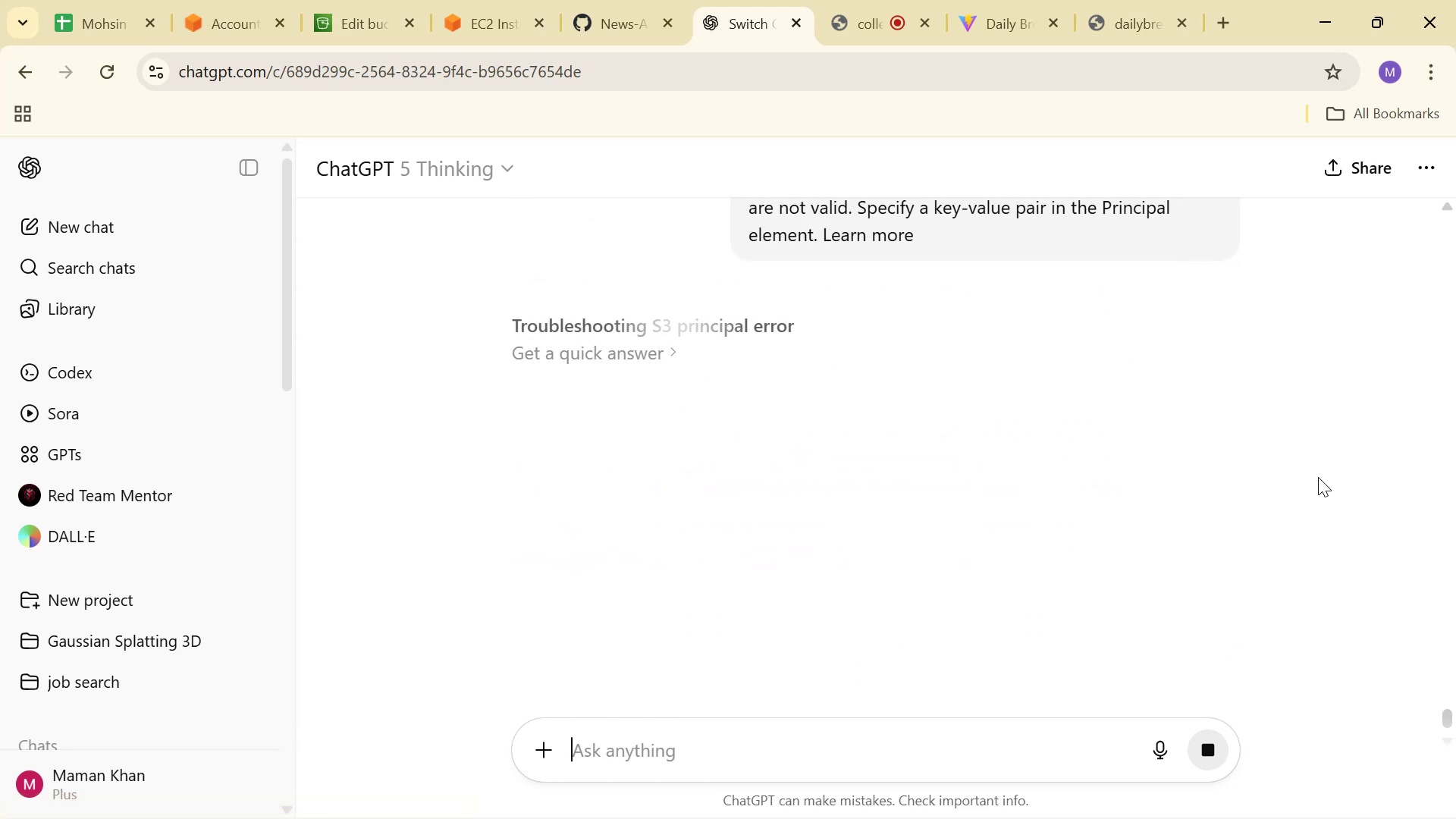 
scroll: coordinate [1318, 473], scroll_direction: up, amount: 1.0
 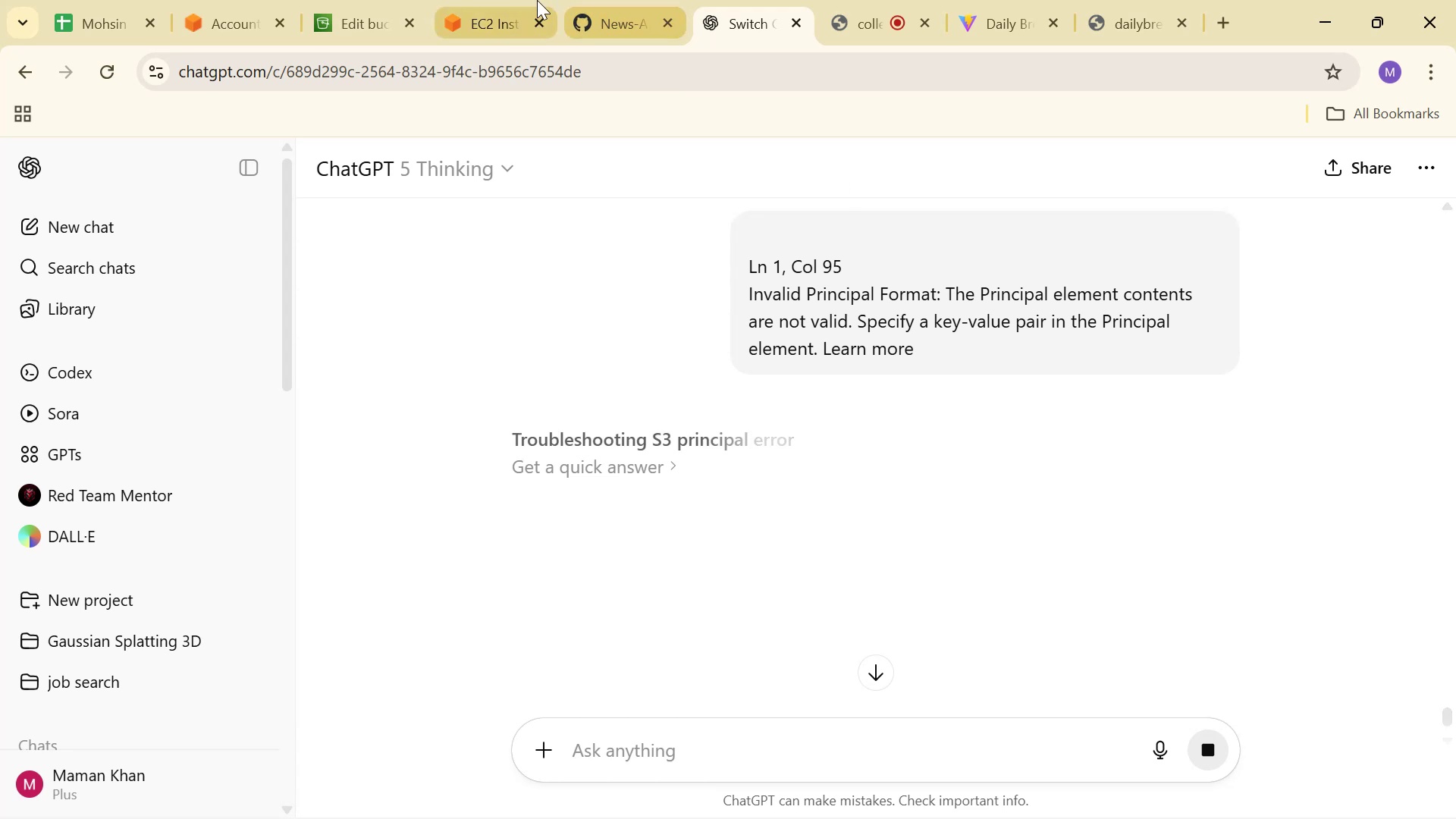 
left_click([346, 0])
 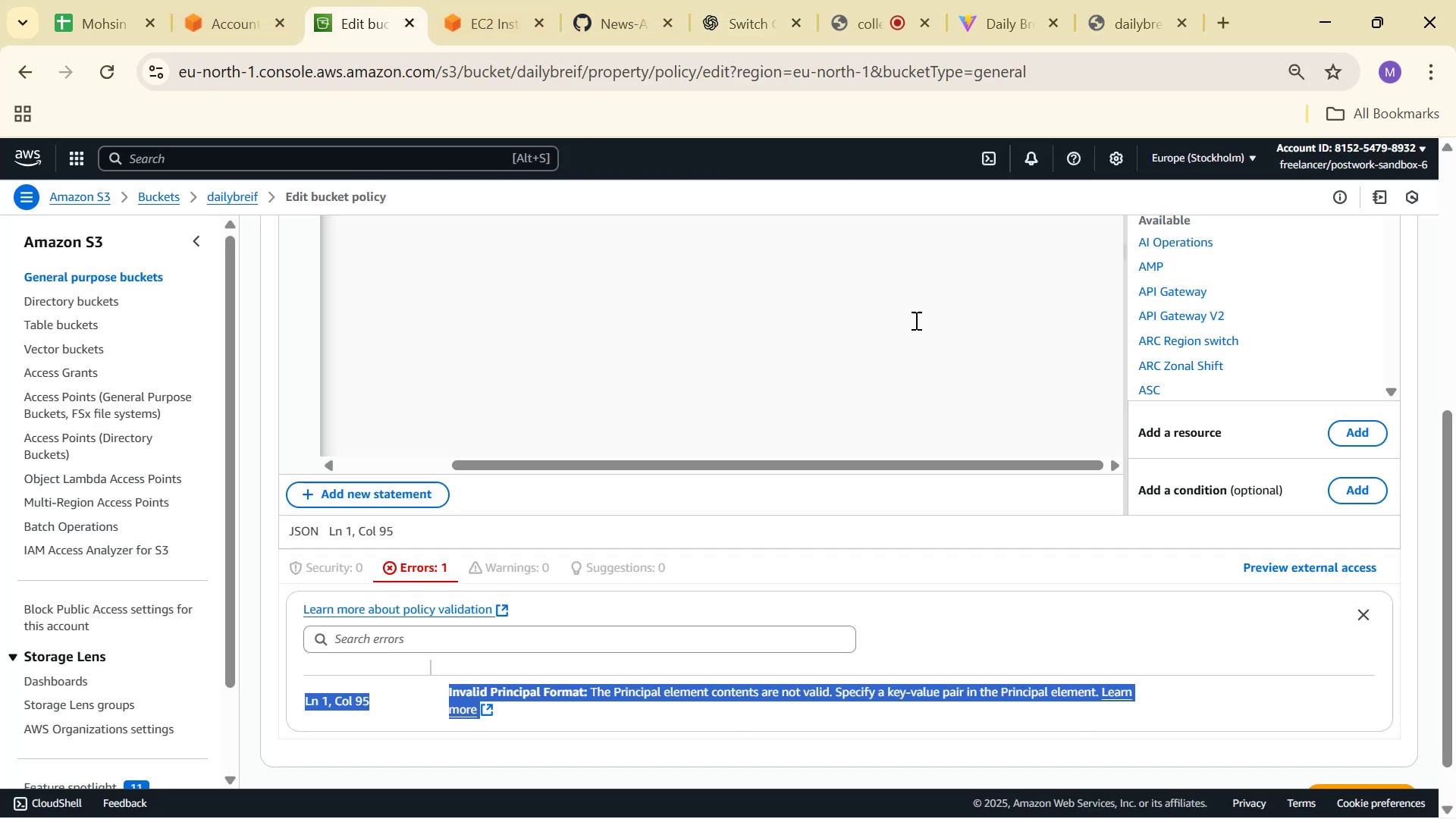 
scroll: coordinate [1339, 376], scroll_direction: up, amount: 4.0
 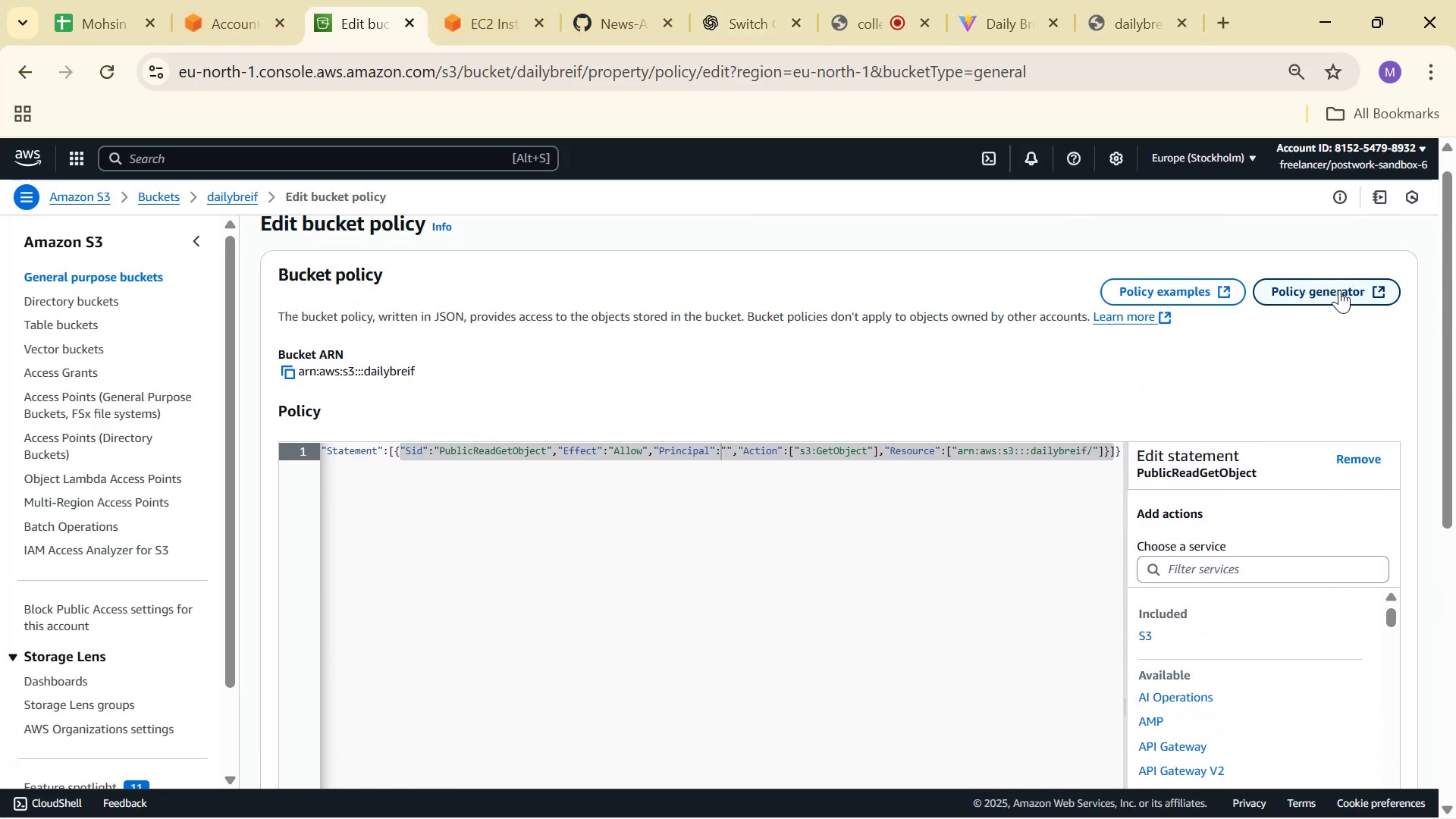 
left_click([1339, 288])
 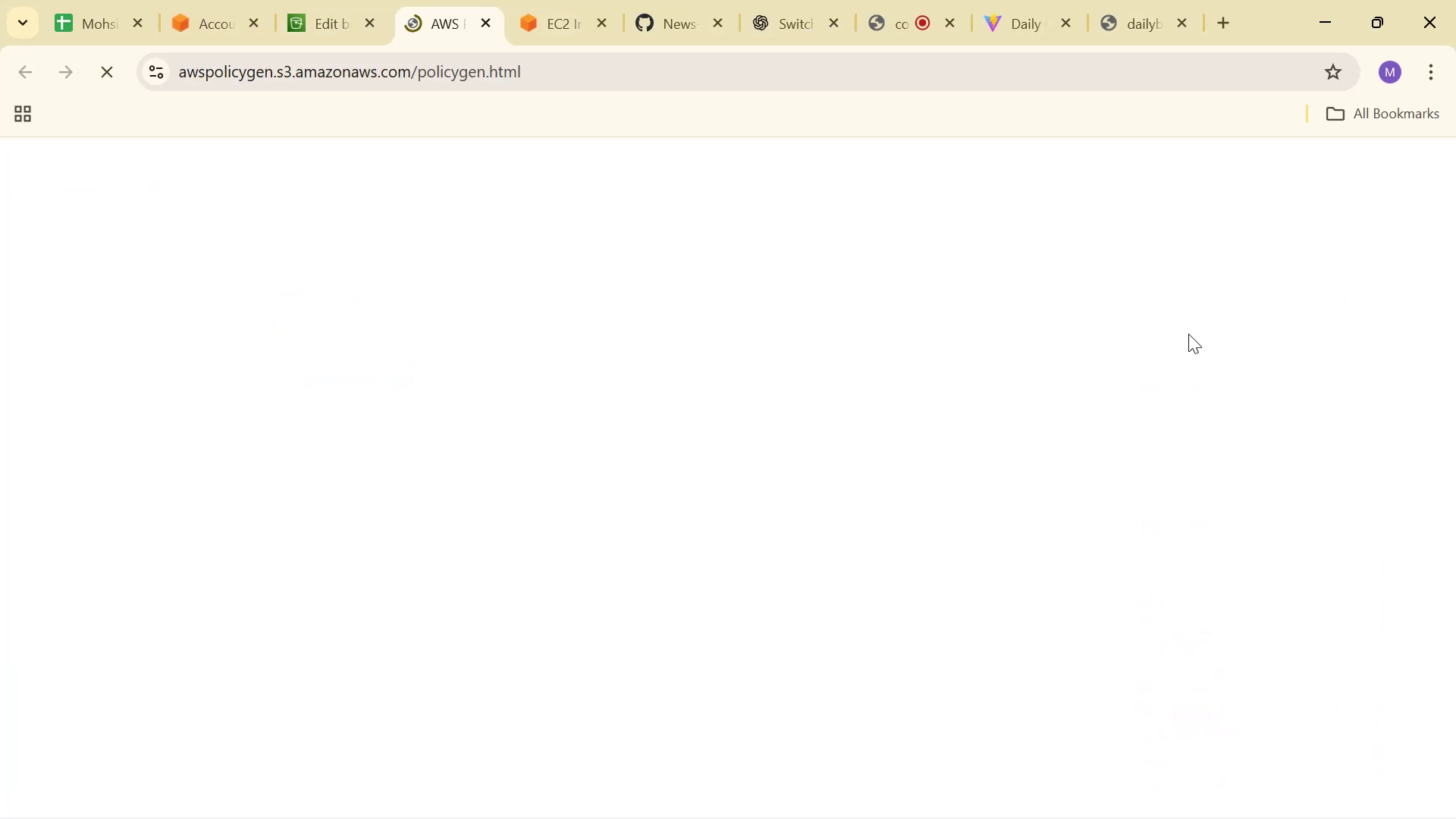 
wait(6.16)
 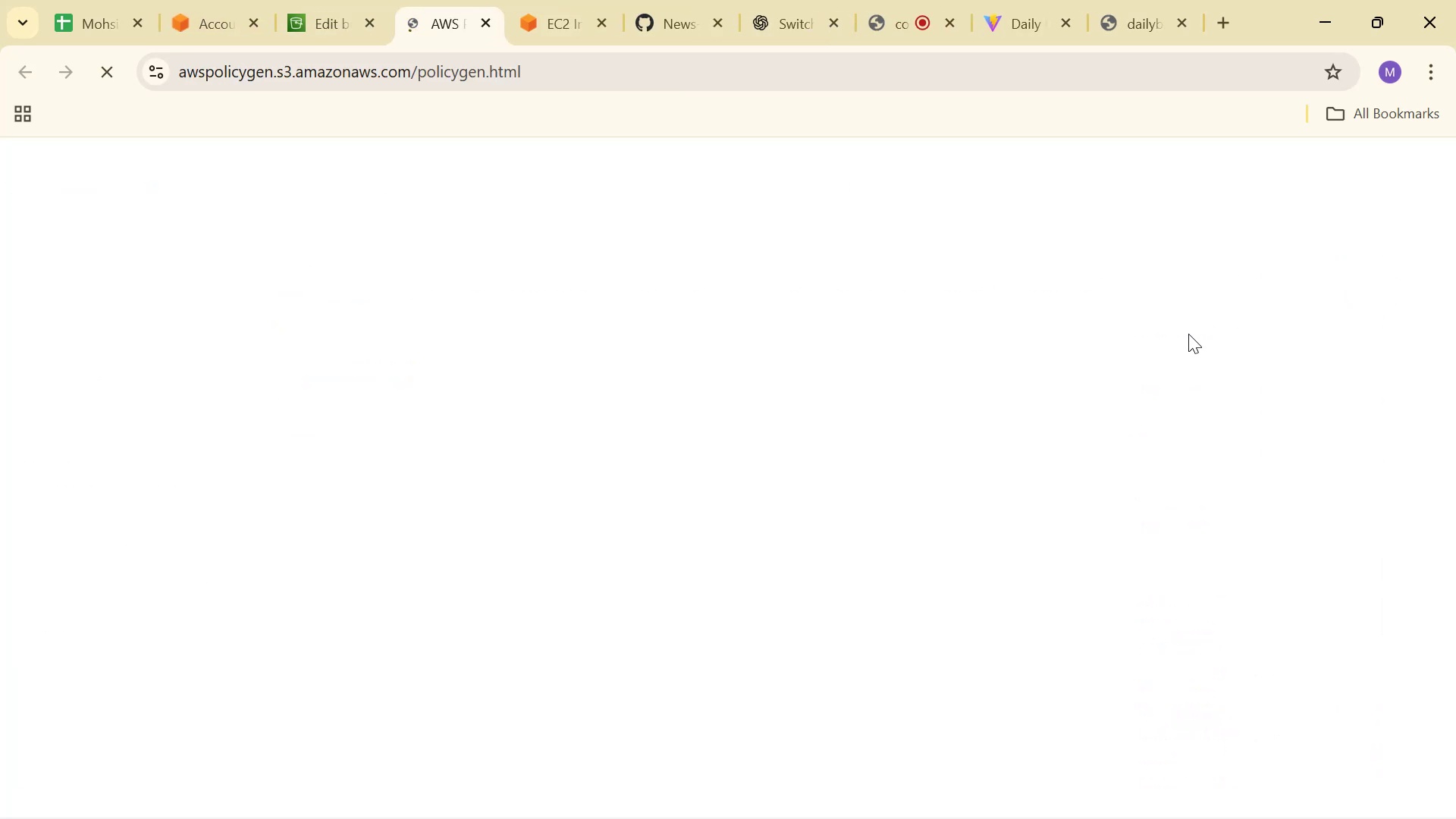 
scroll: coordinate [974, 386], scroll_direction: down, amount: 1.0
 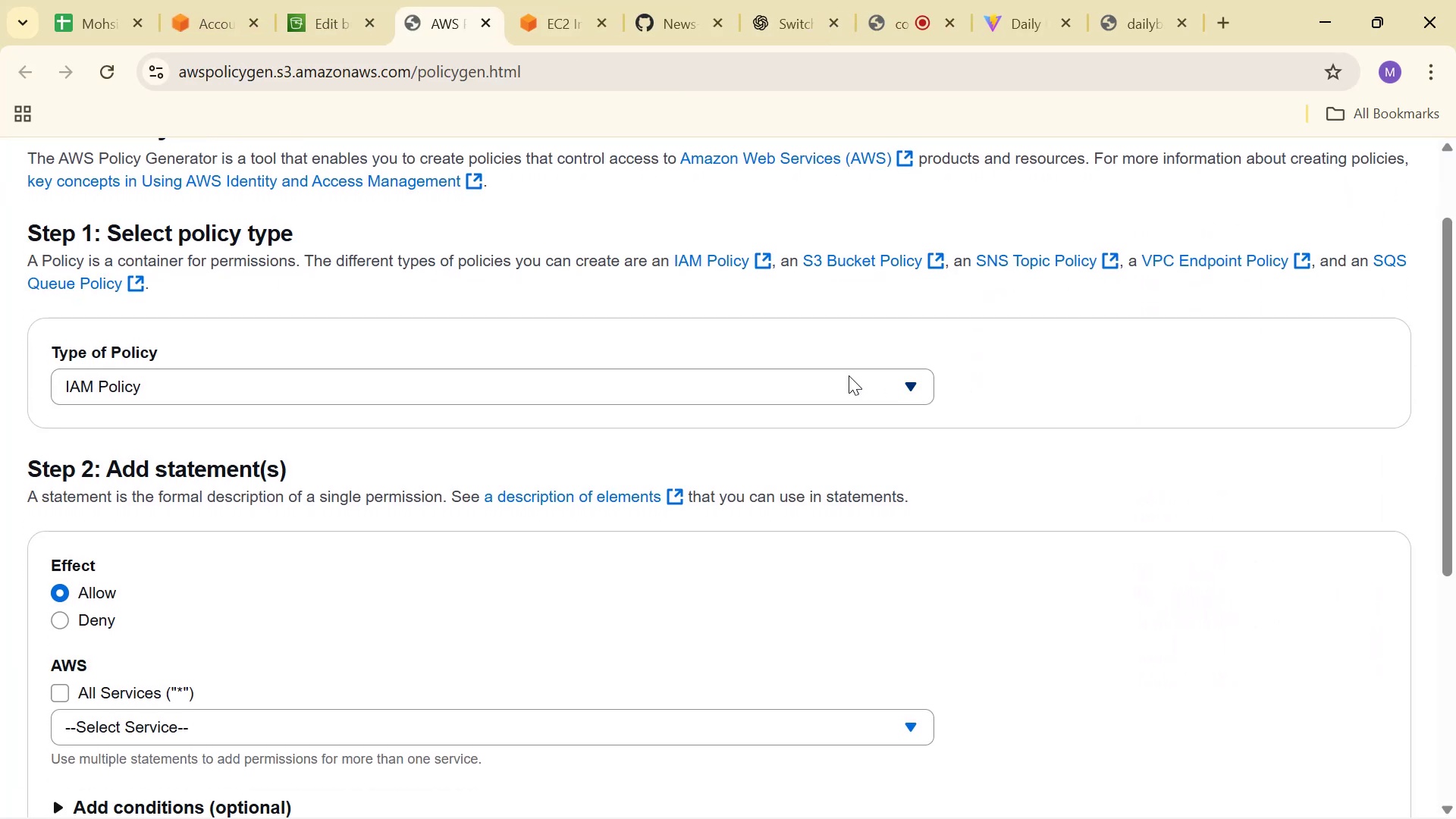 
left_click([864, 380])
 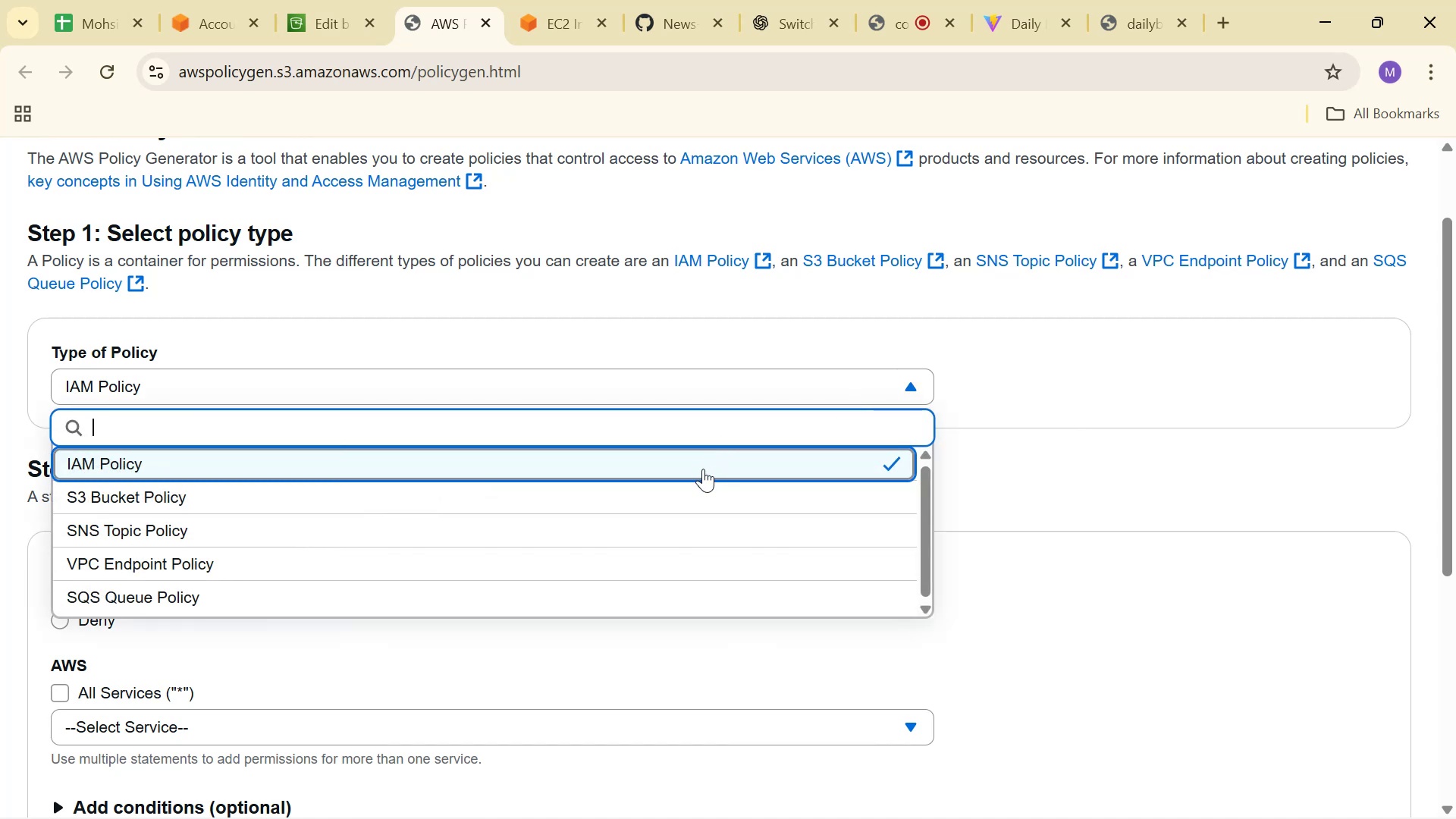 
left_click([702, 489])
 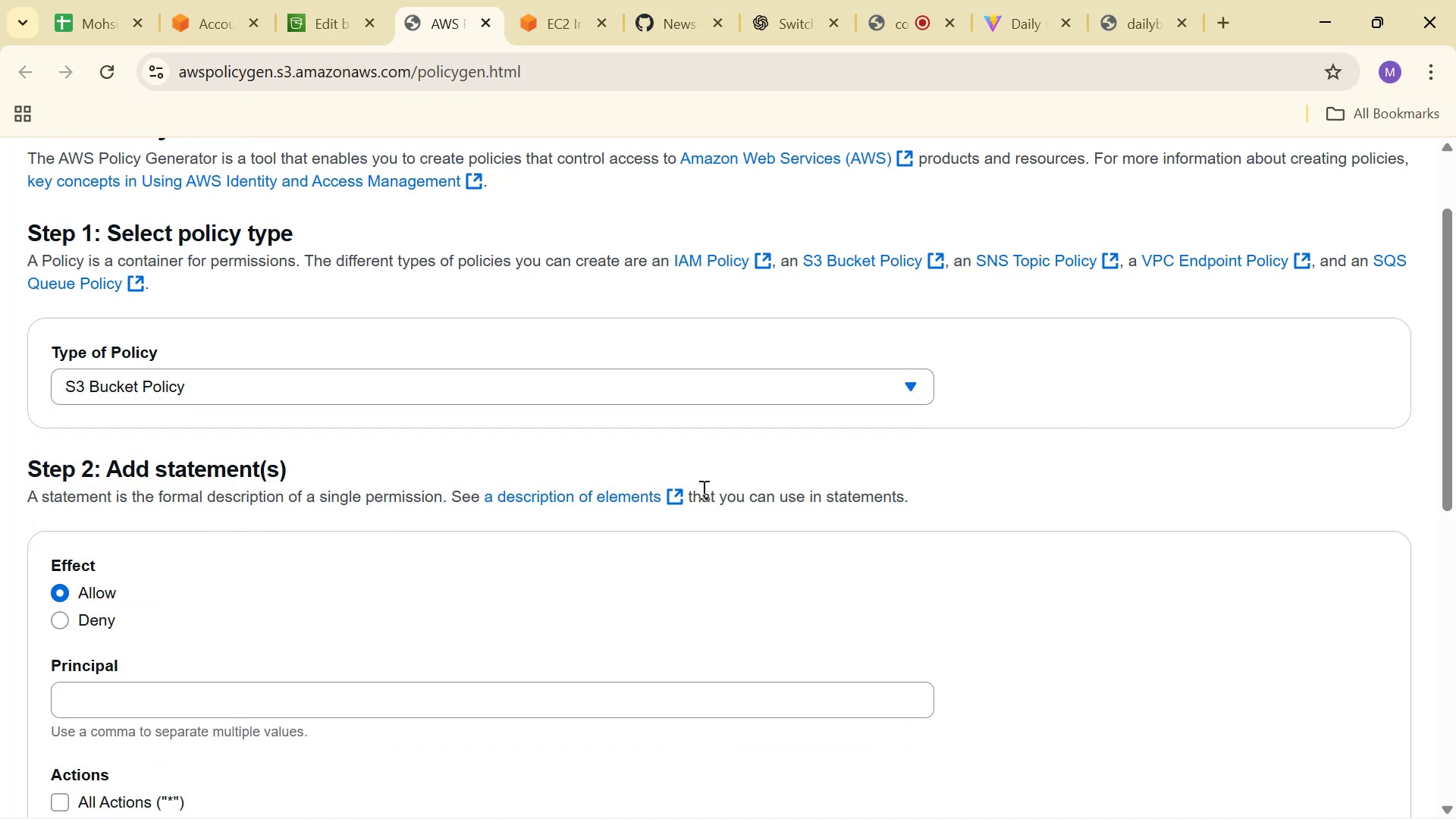 
scroll: coordinate [149, 463], scroll_direction: down, amount: 3.0
 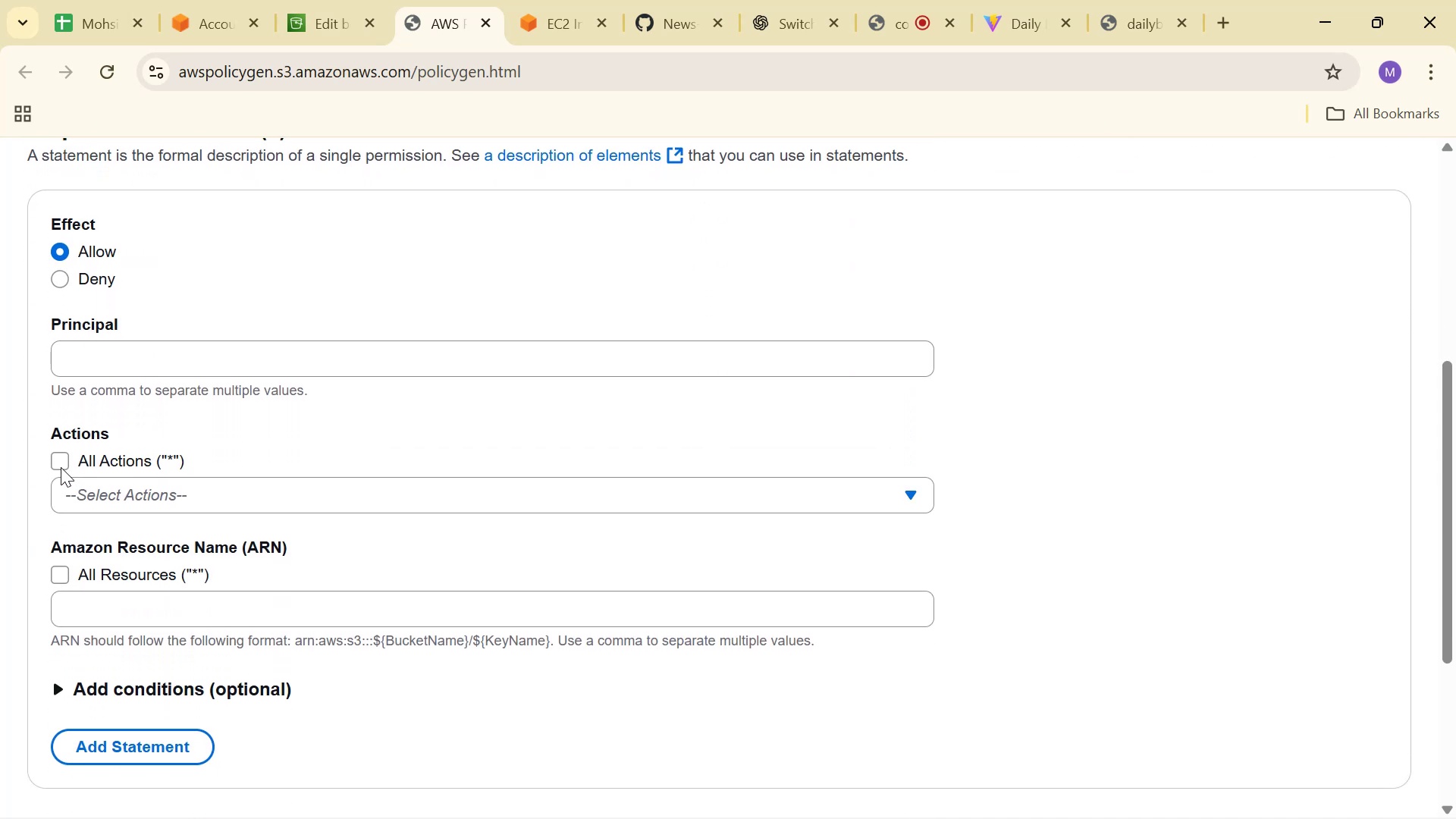 
left_click([61, 457])
 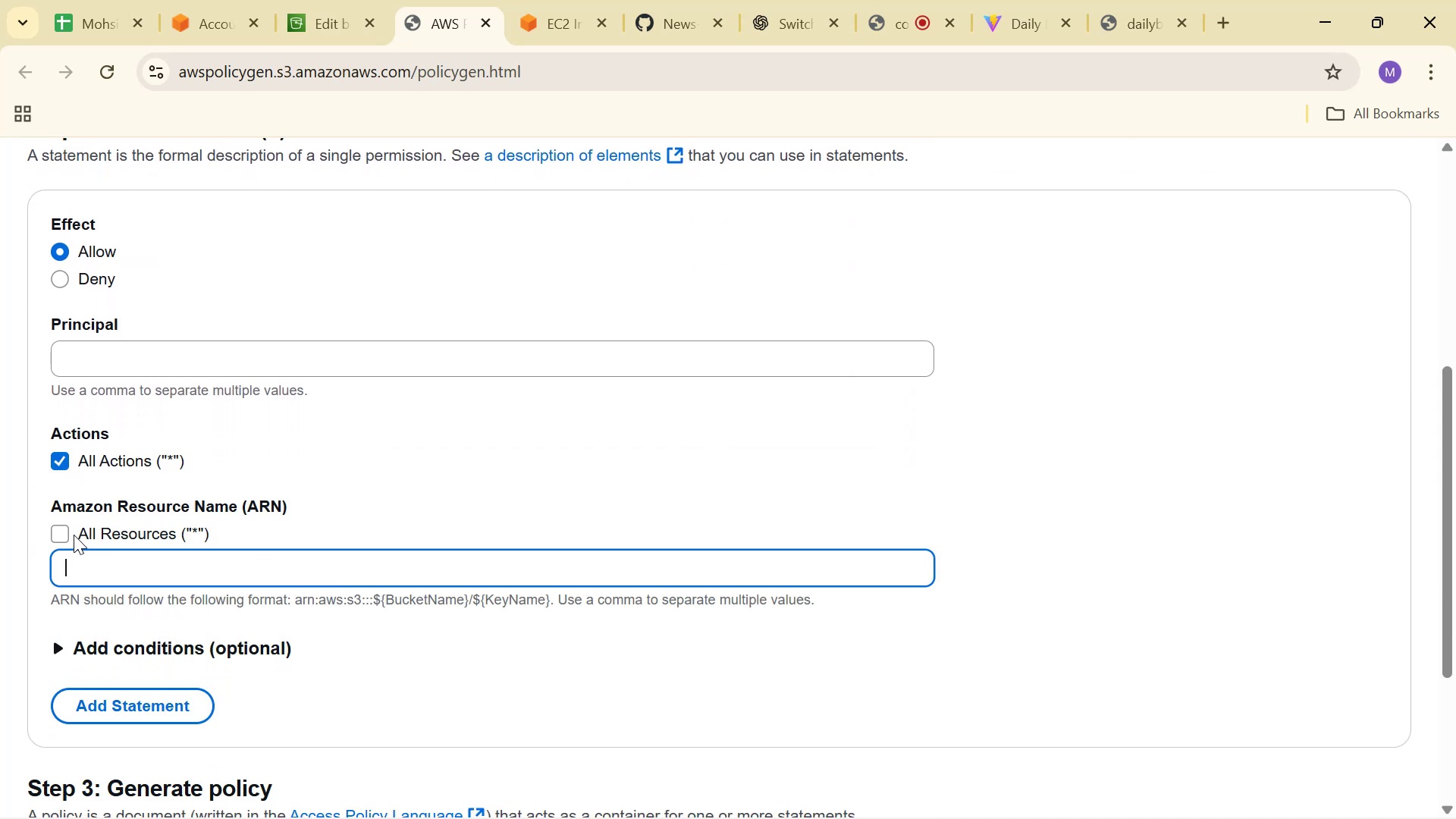 
double_click([52, 453])
 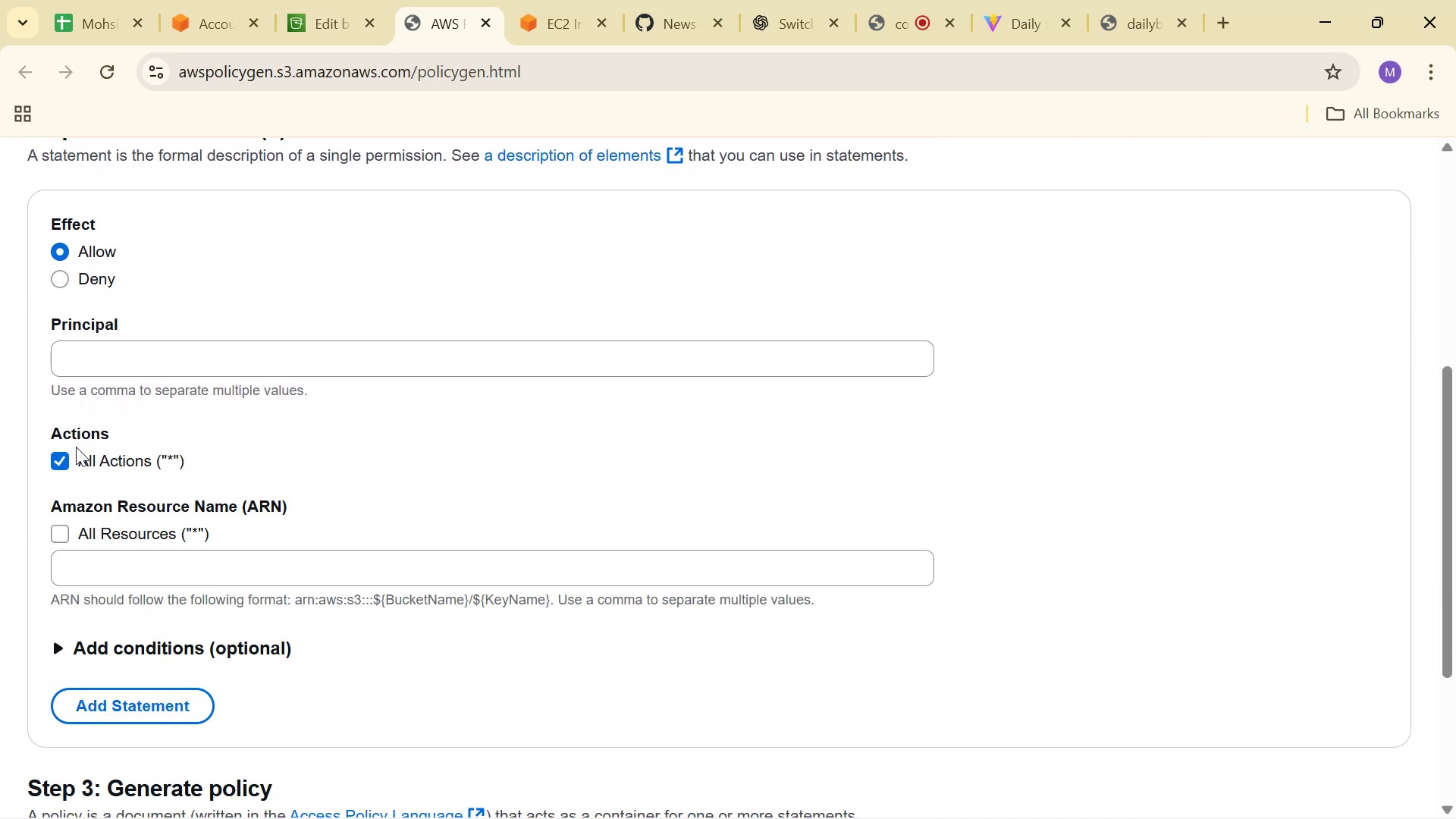 
double_click([67, 452])
 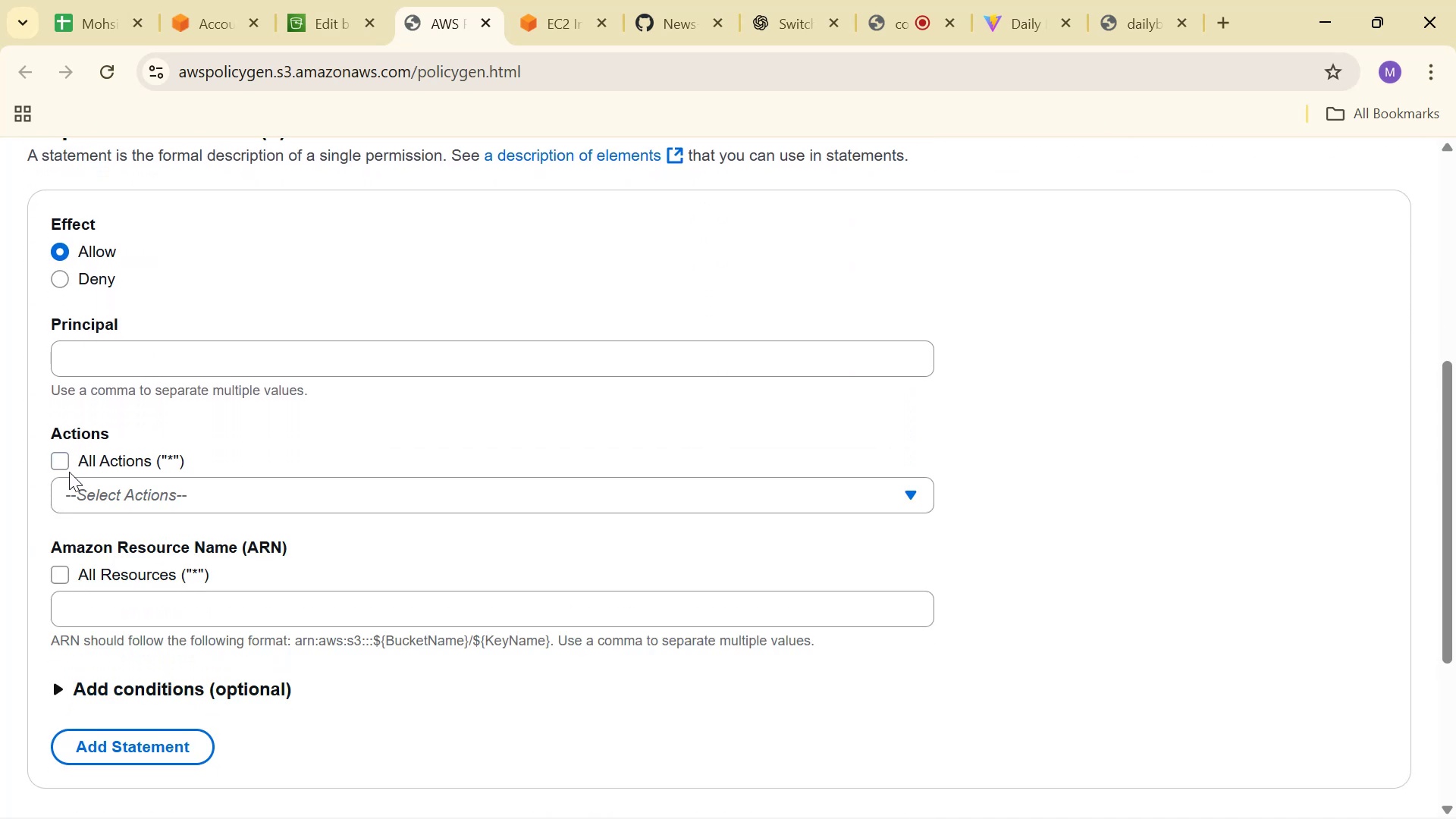 
triple_click([88, 488])
 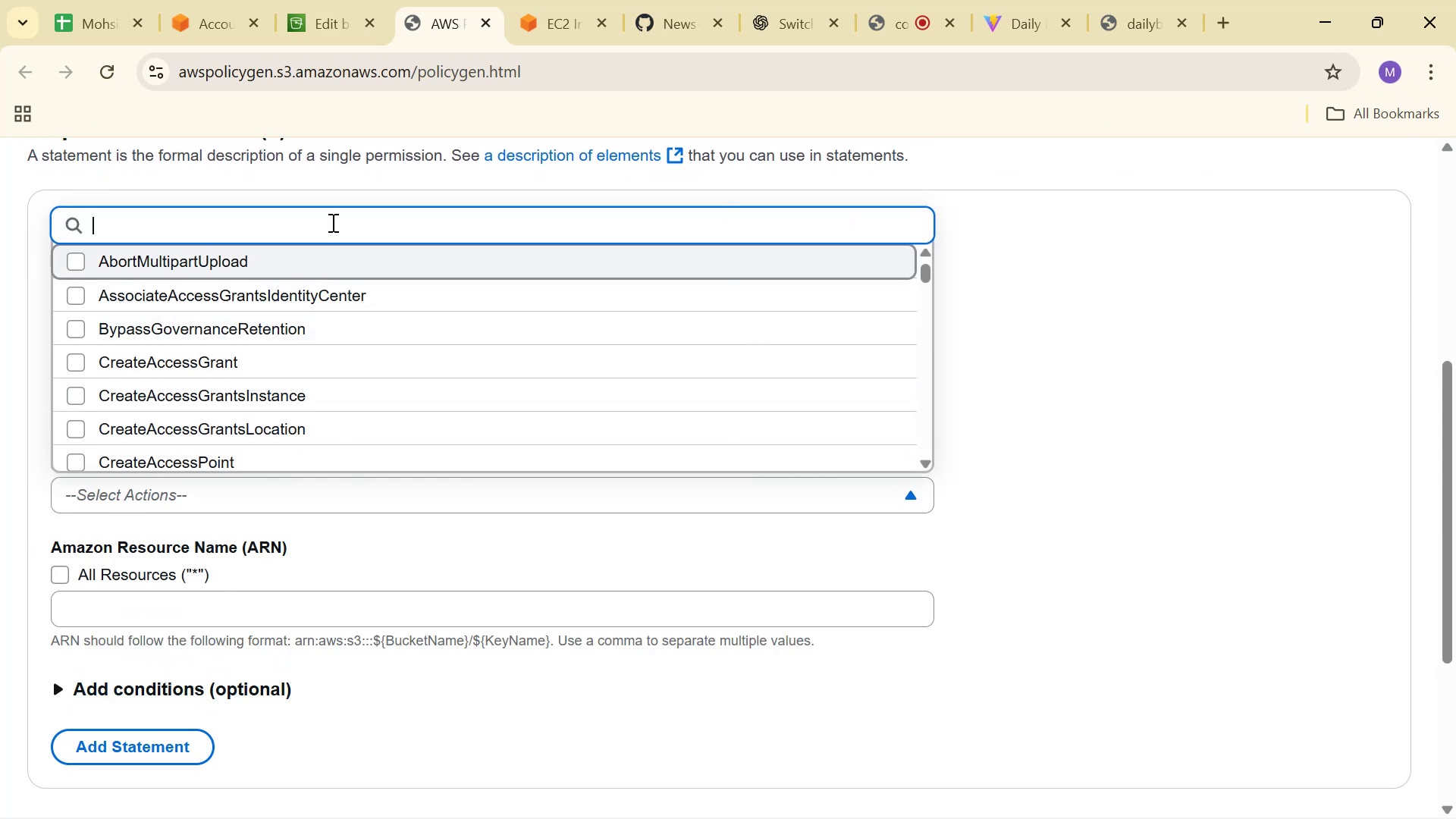 
scroll: coordinate [341, 257], scroll_direction: down, amount: 1.0
 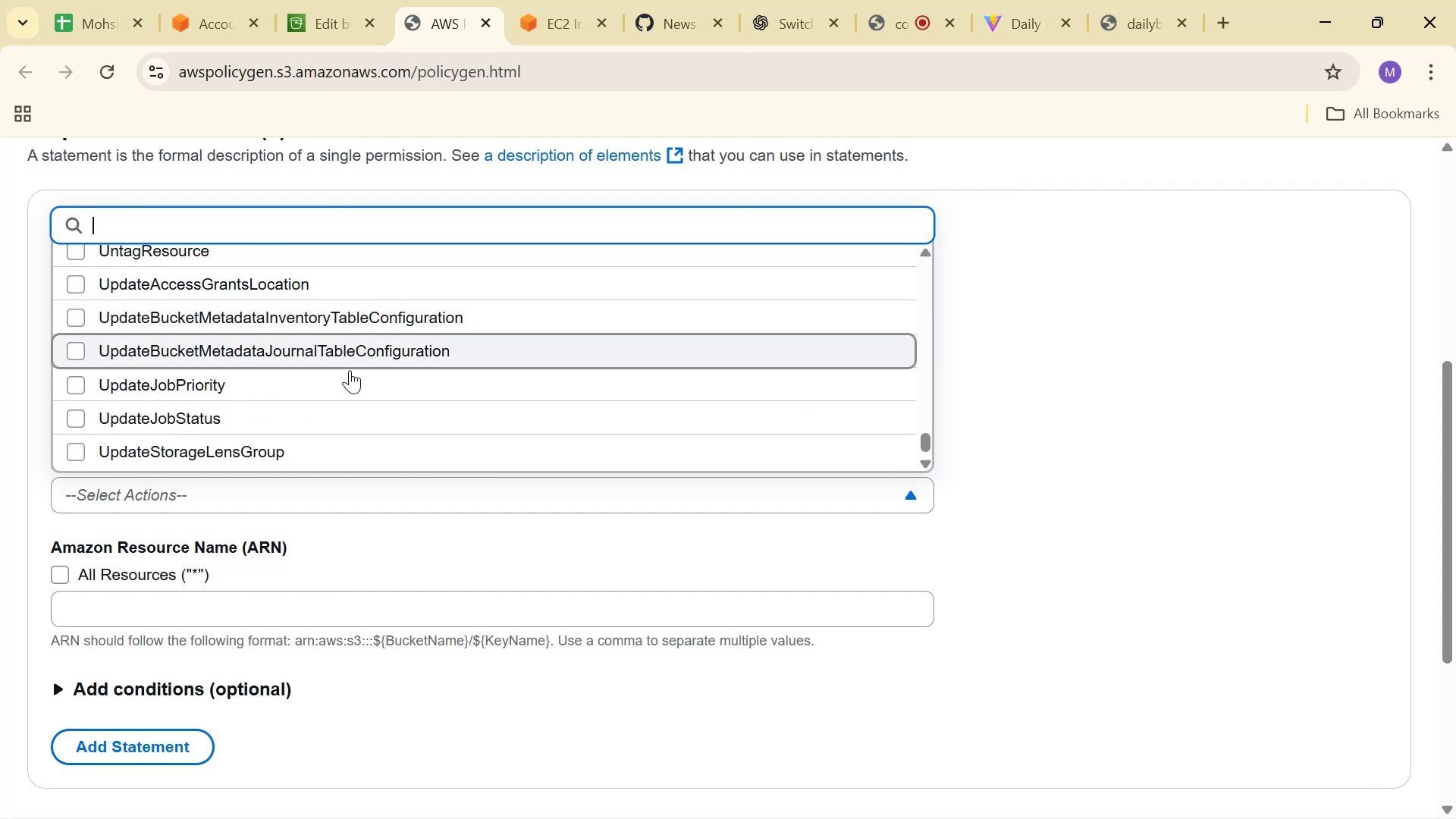 
scroll: coordinate [317, 408], scroll_direction: up, amount: 20.0
 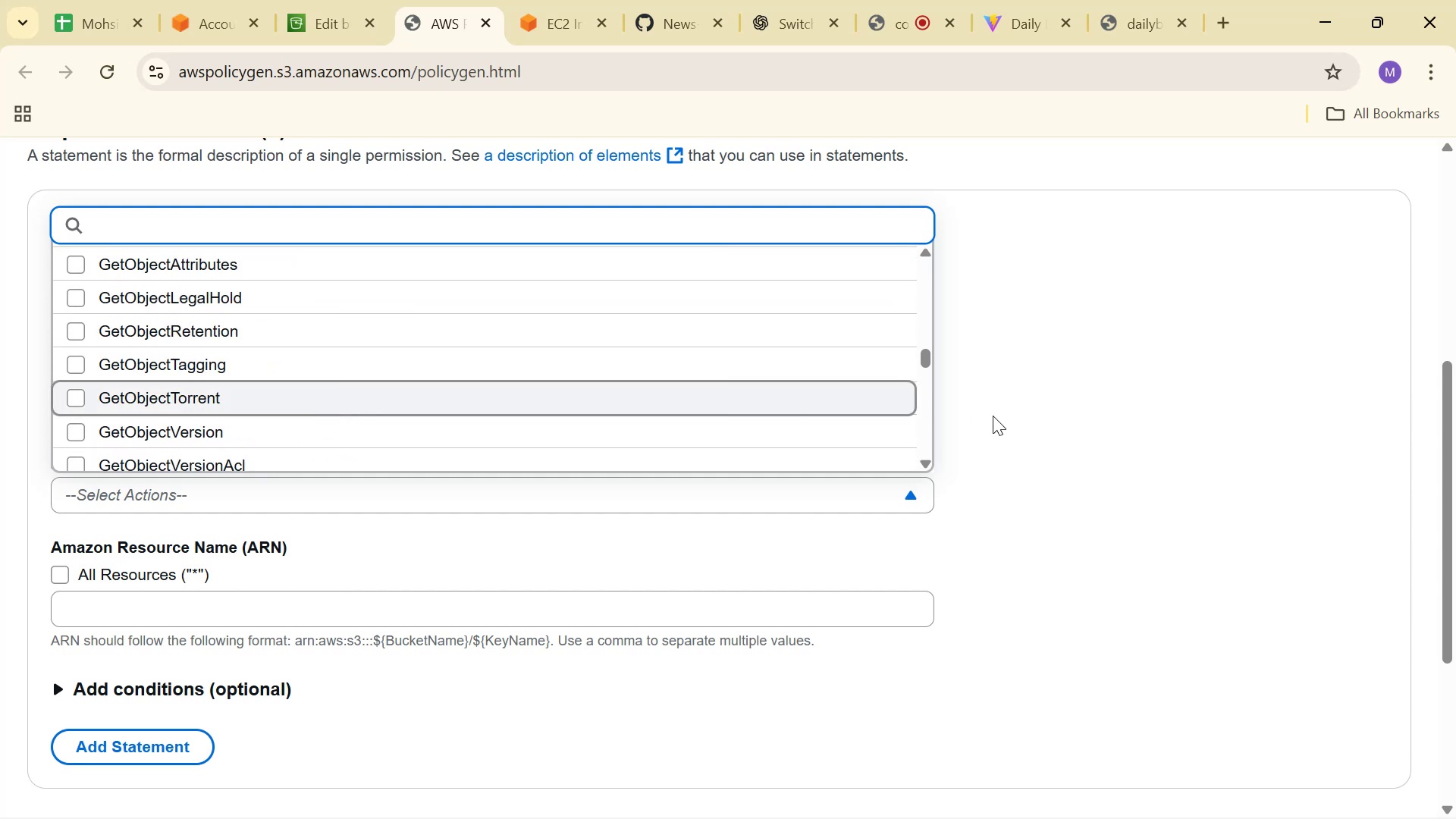 
left_click([1068, 425])
 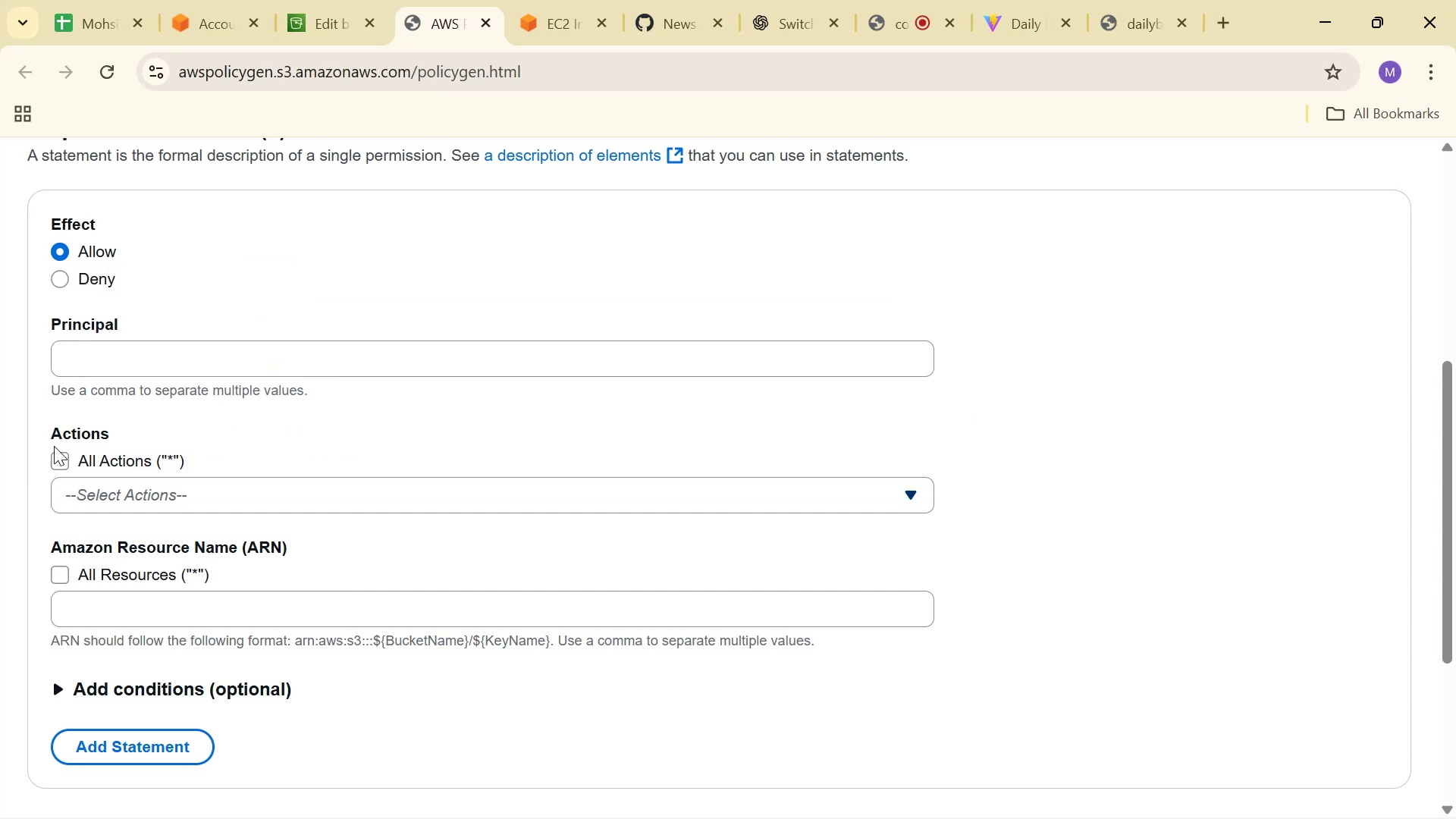 
left_click([56, 461])
 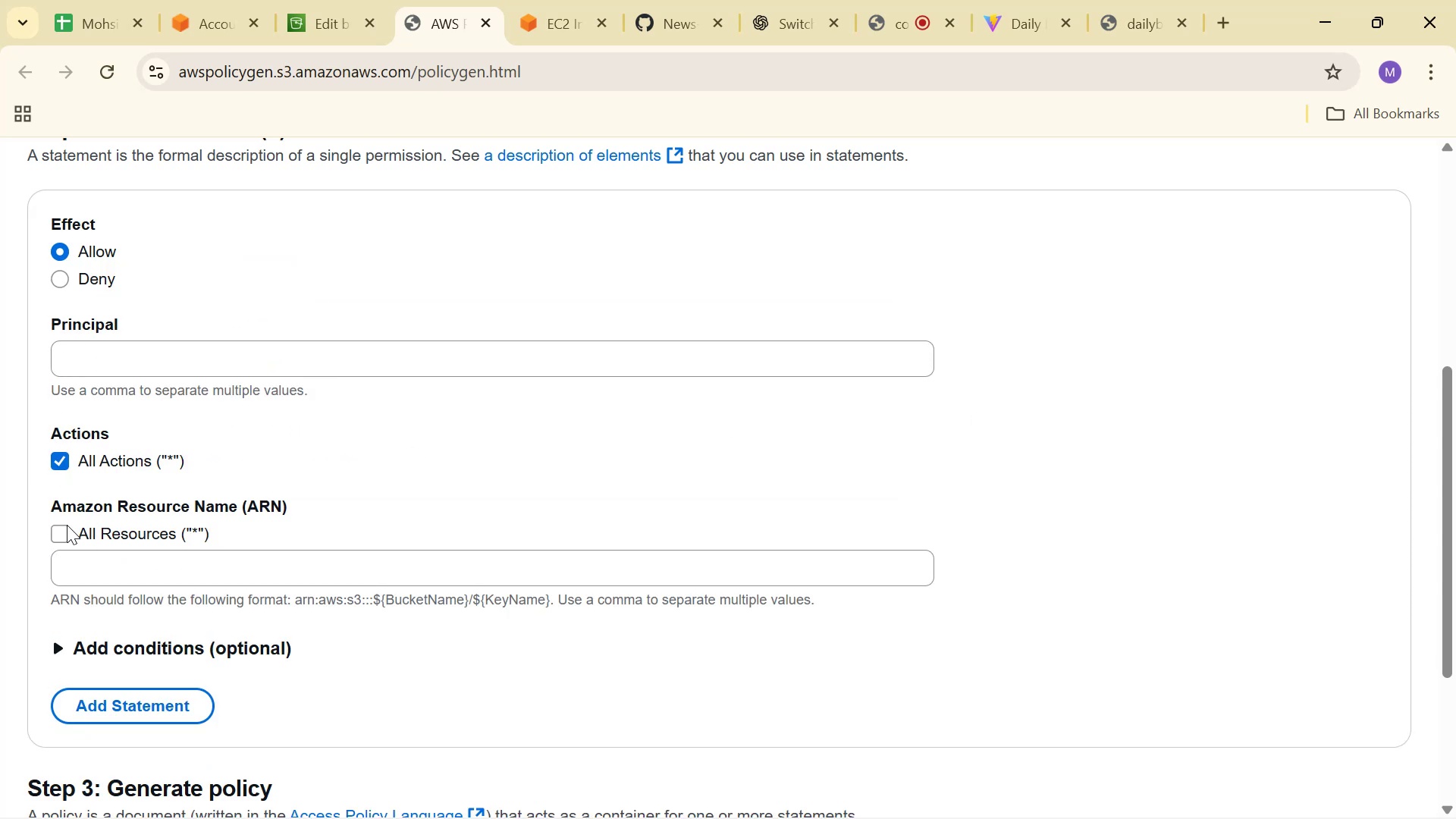 
left_click([64, 521])
 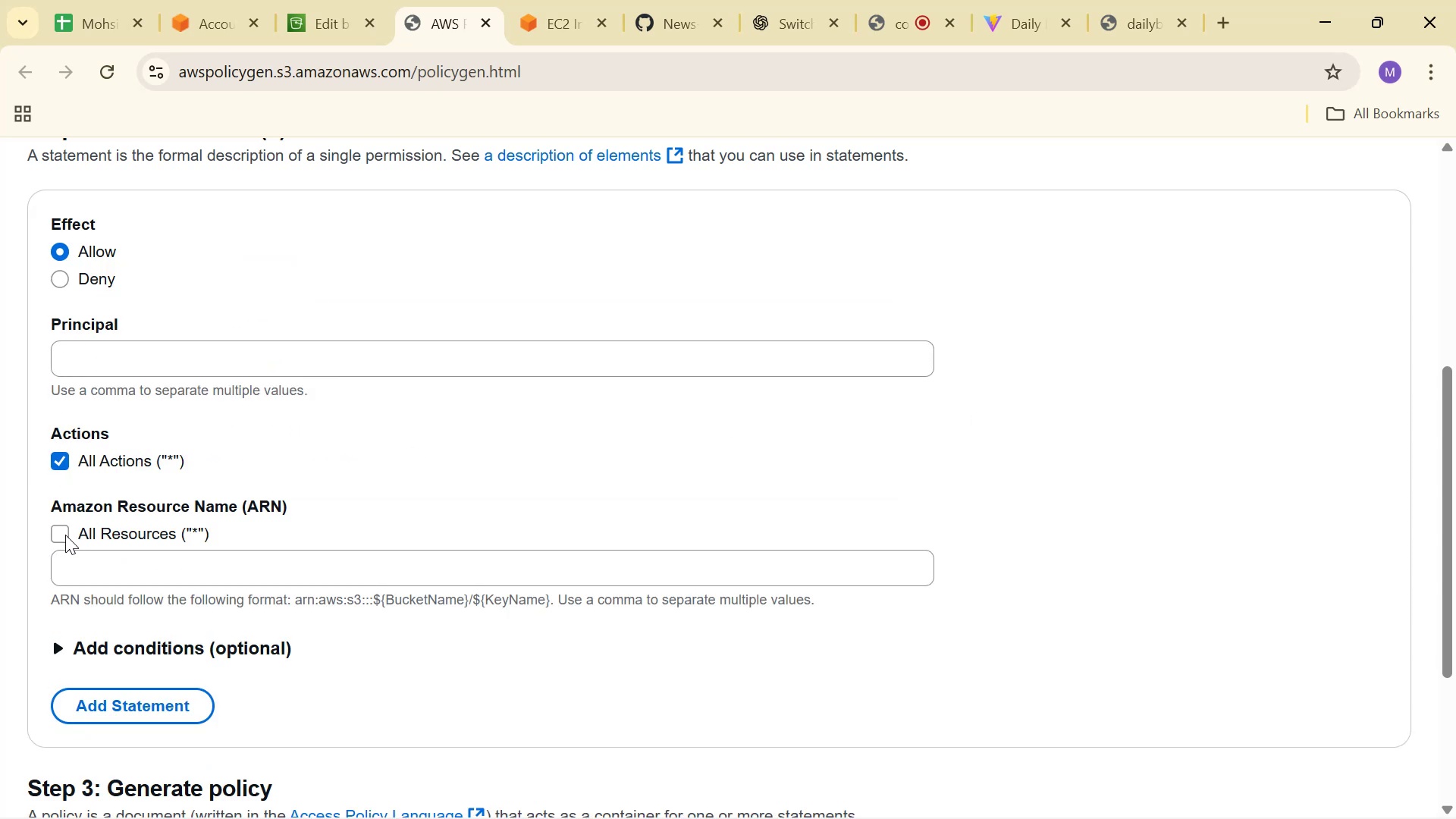 
left_click([57, 530])
 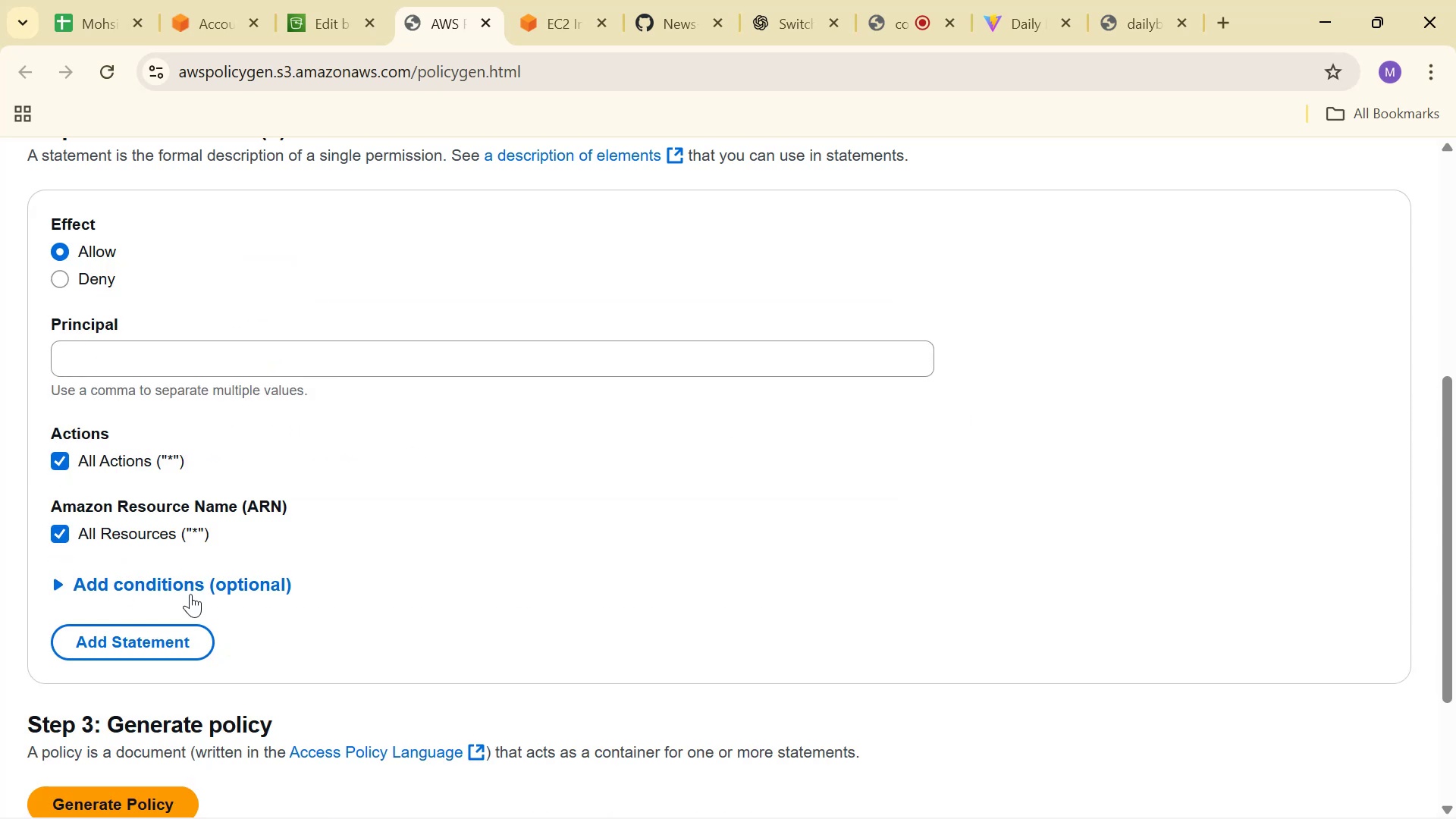 
scroll: coordinate [190, 585], scroll_direction: down, amount: 2.0
 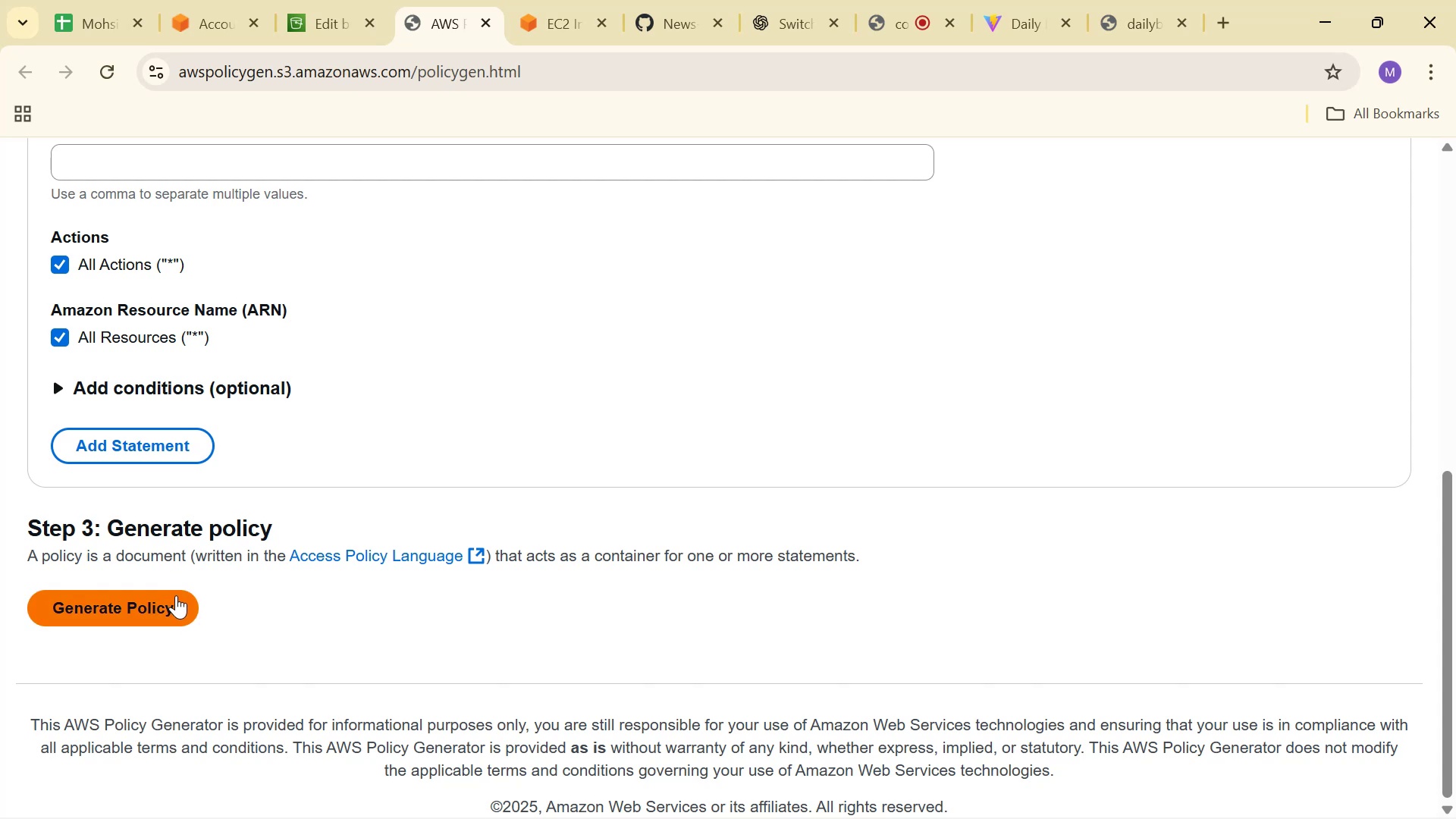 
wait(5.14)
 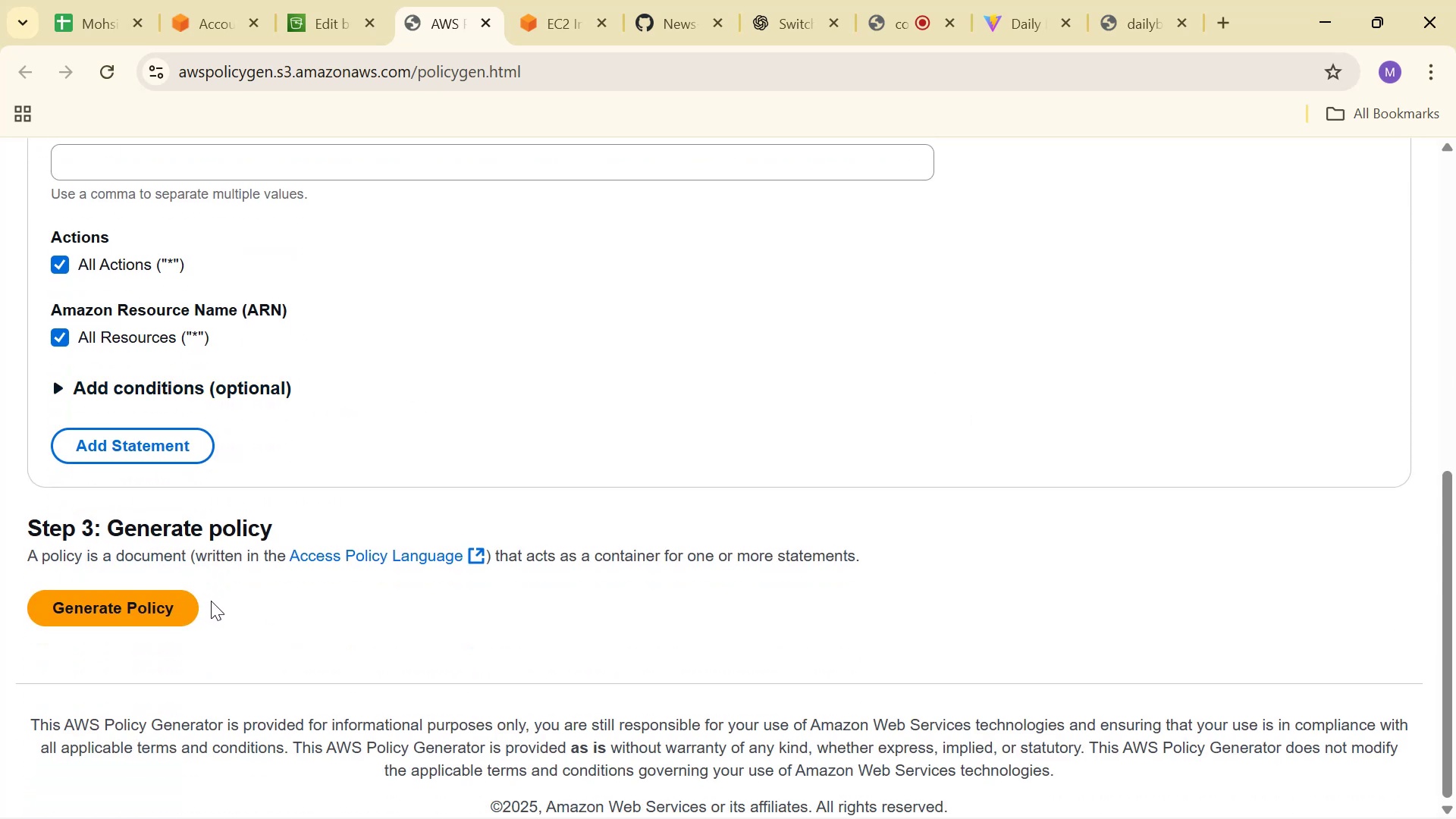 
left_click([199, 396])
 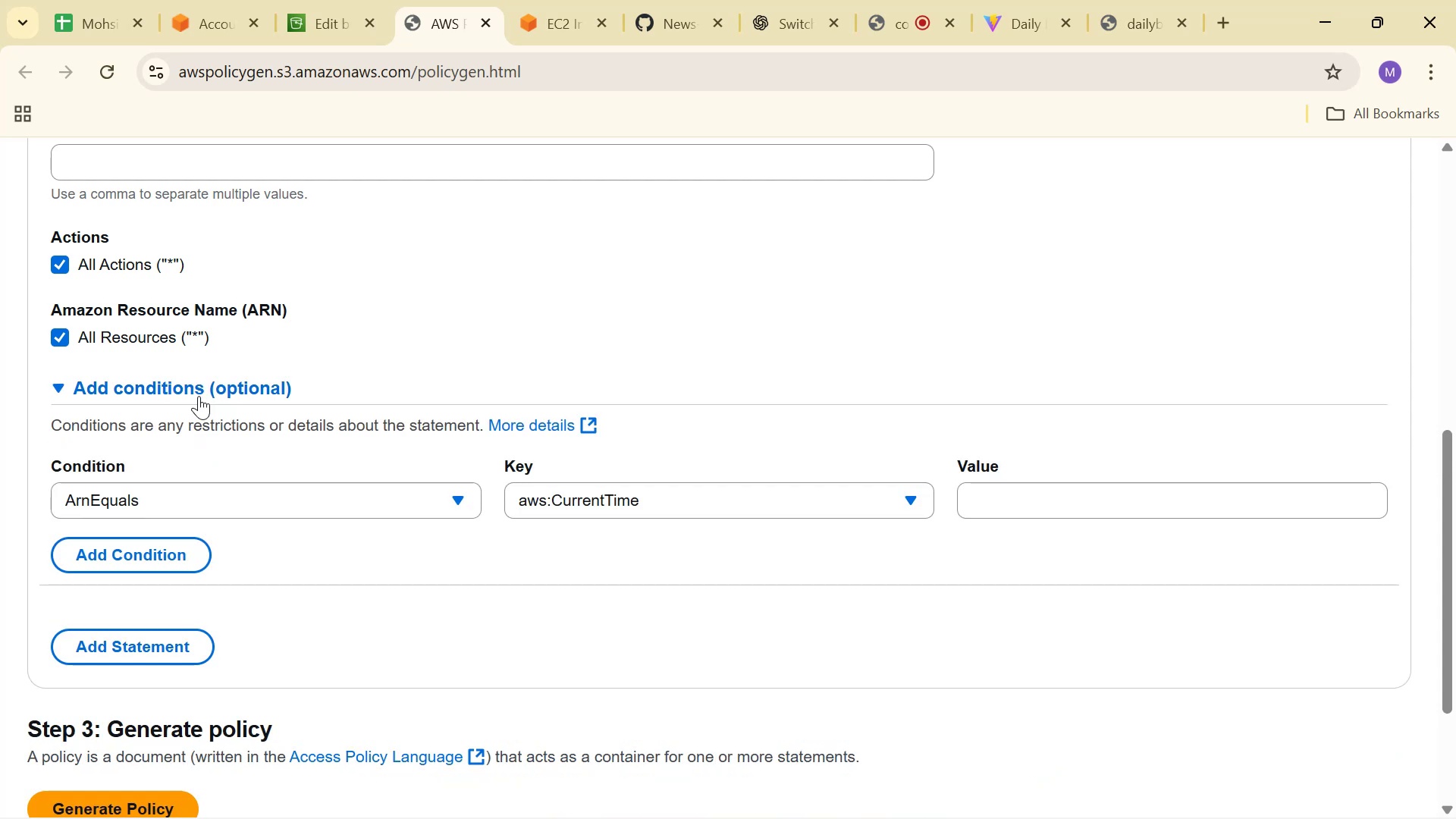 
double_click([199, 396])
 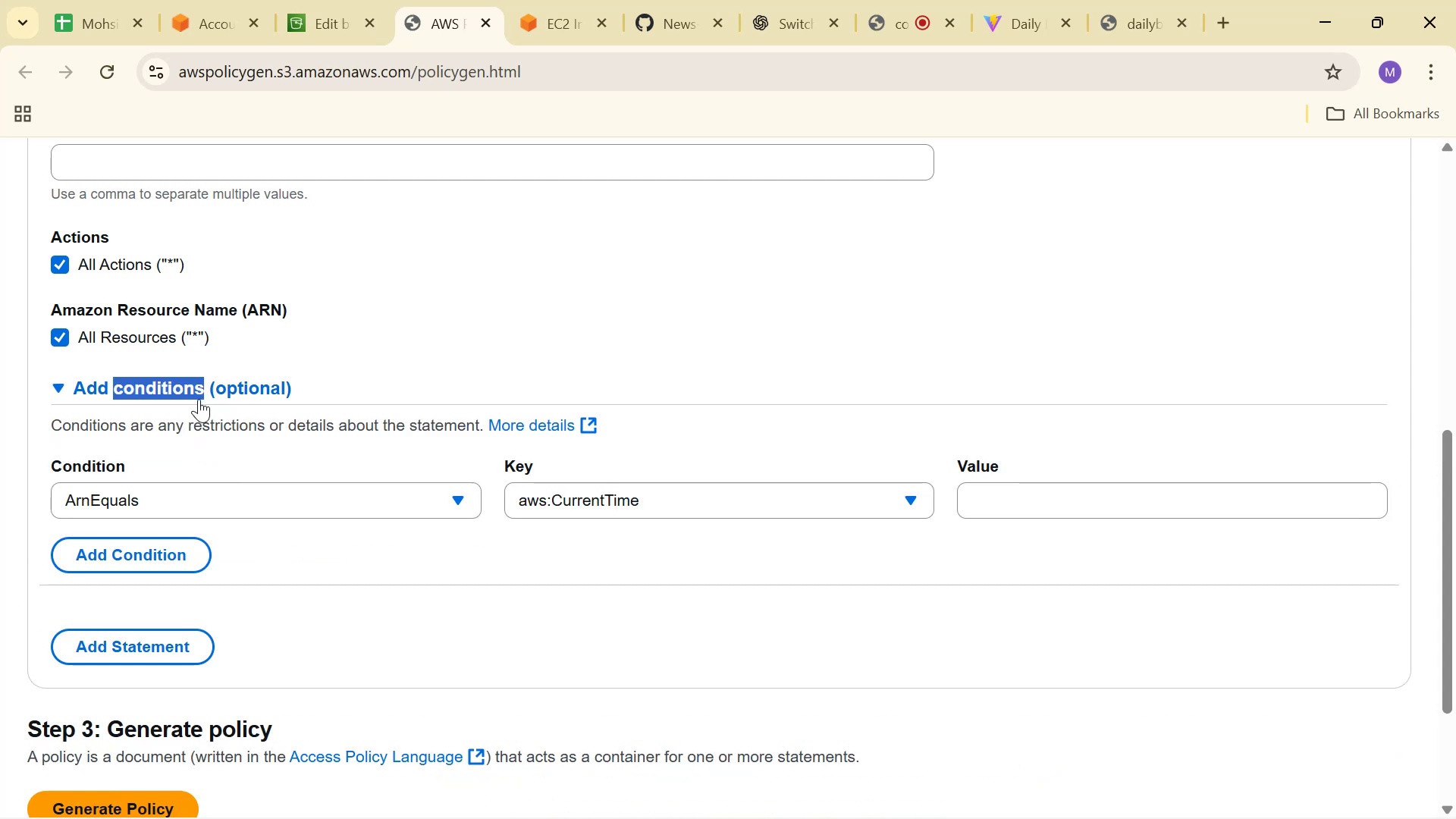 
left_click([199, 399])
 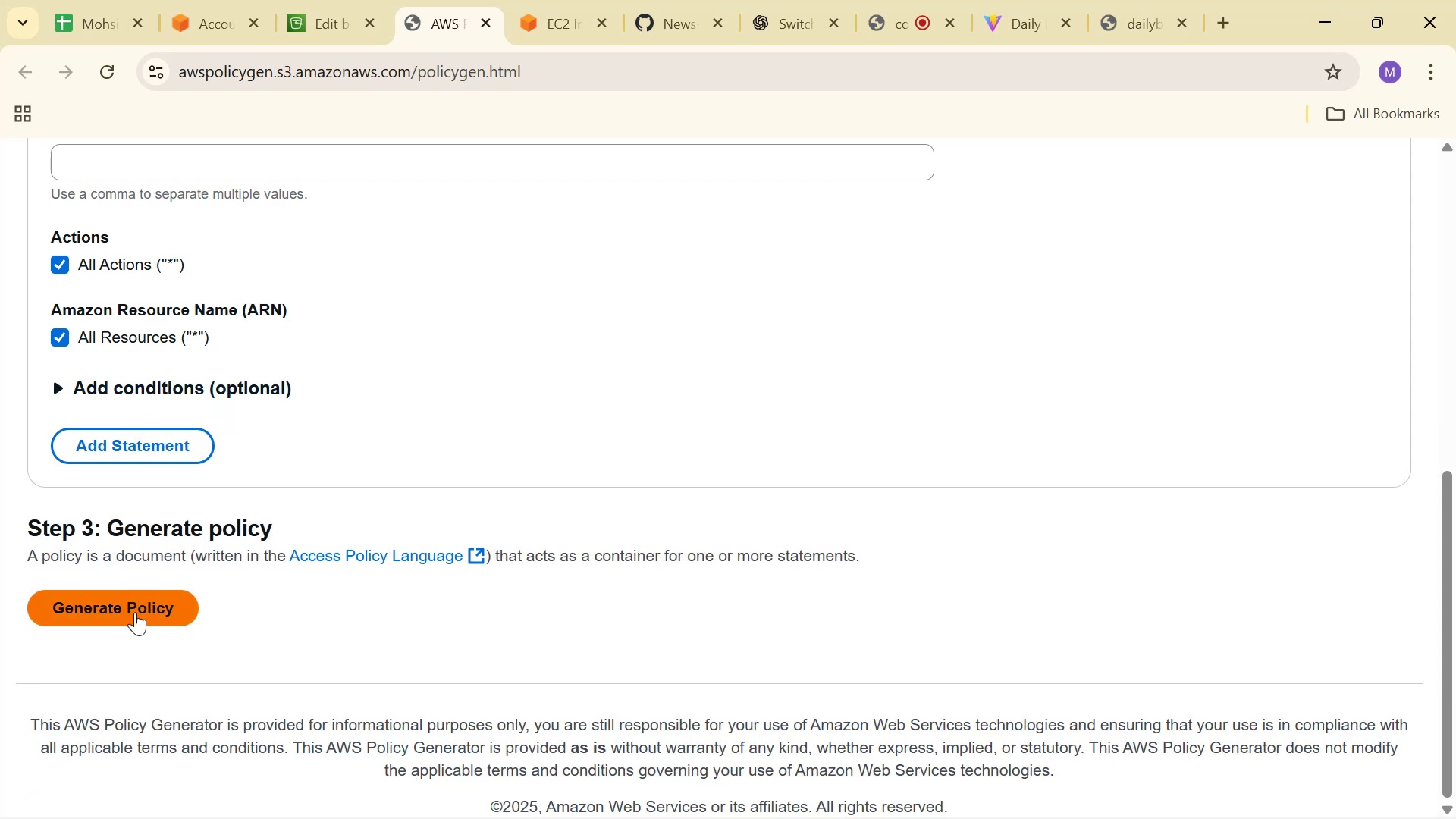 
left_click([135, 612])
 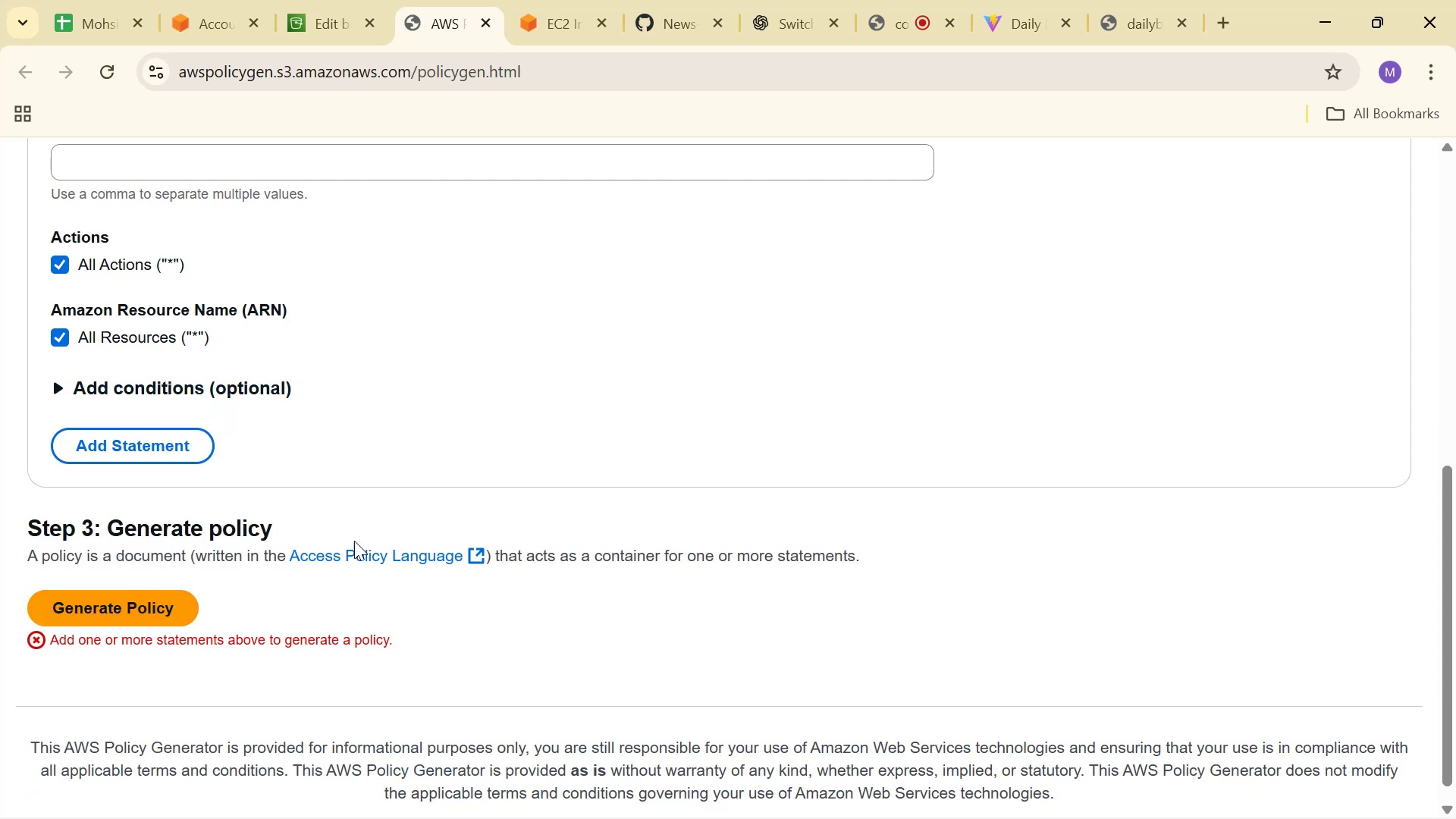 
scroll: coordinate [512, 468], scroll_direction: none, amount: 0.0
 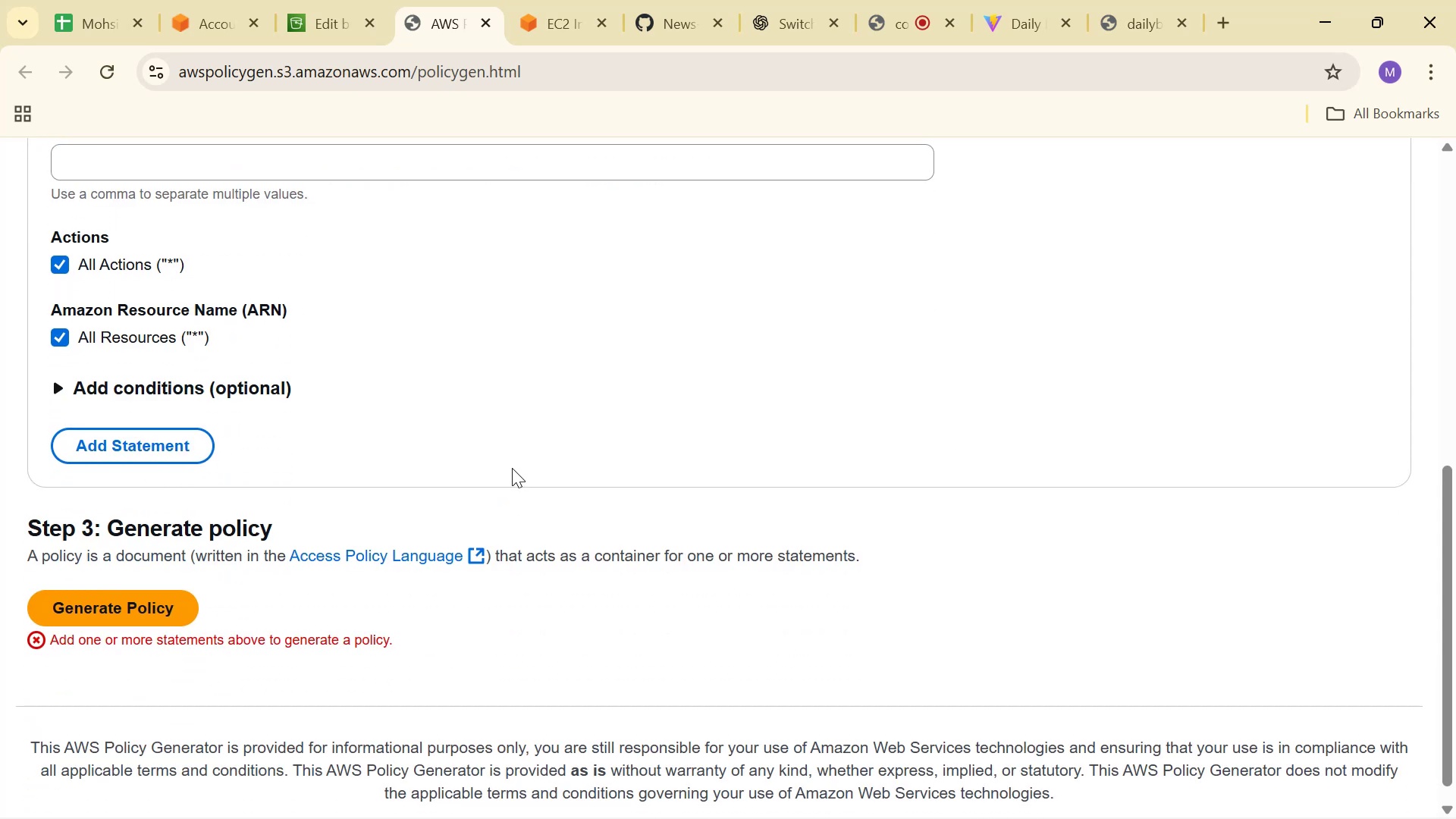 
scroll: coordinate [520, 469], scroll_direction: up, amount: 4.0
 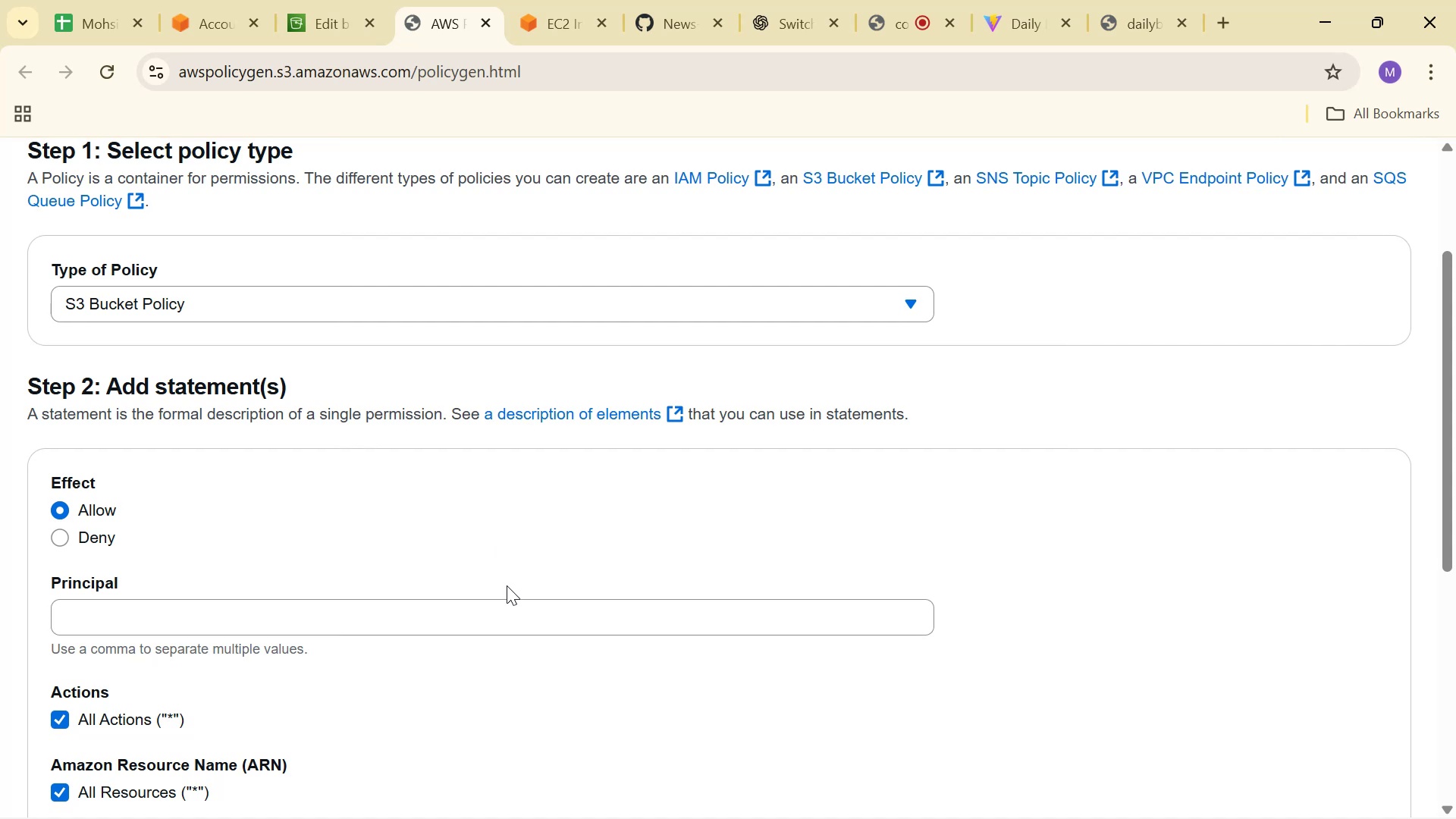 
left_click([509, 610])
 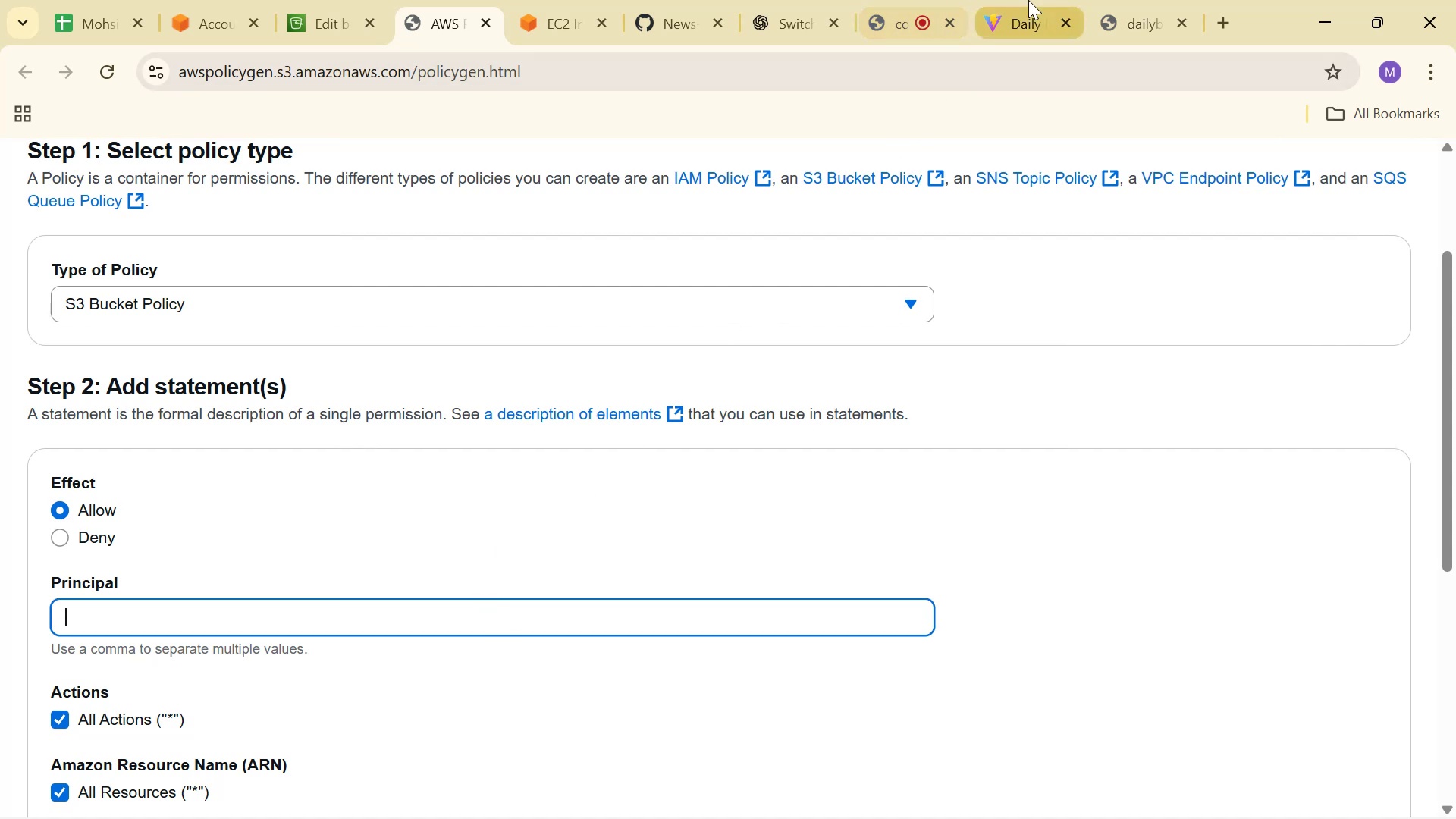 
wait(6.15)
 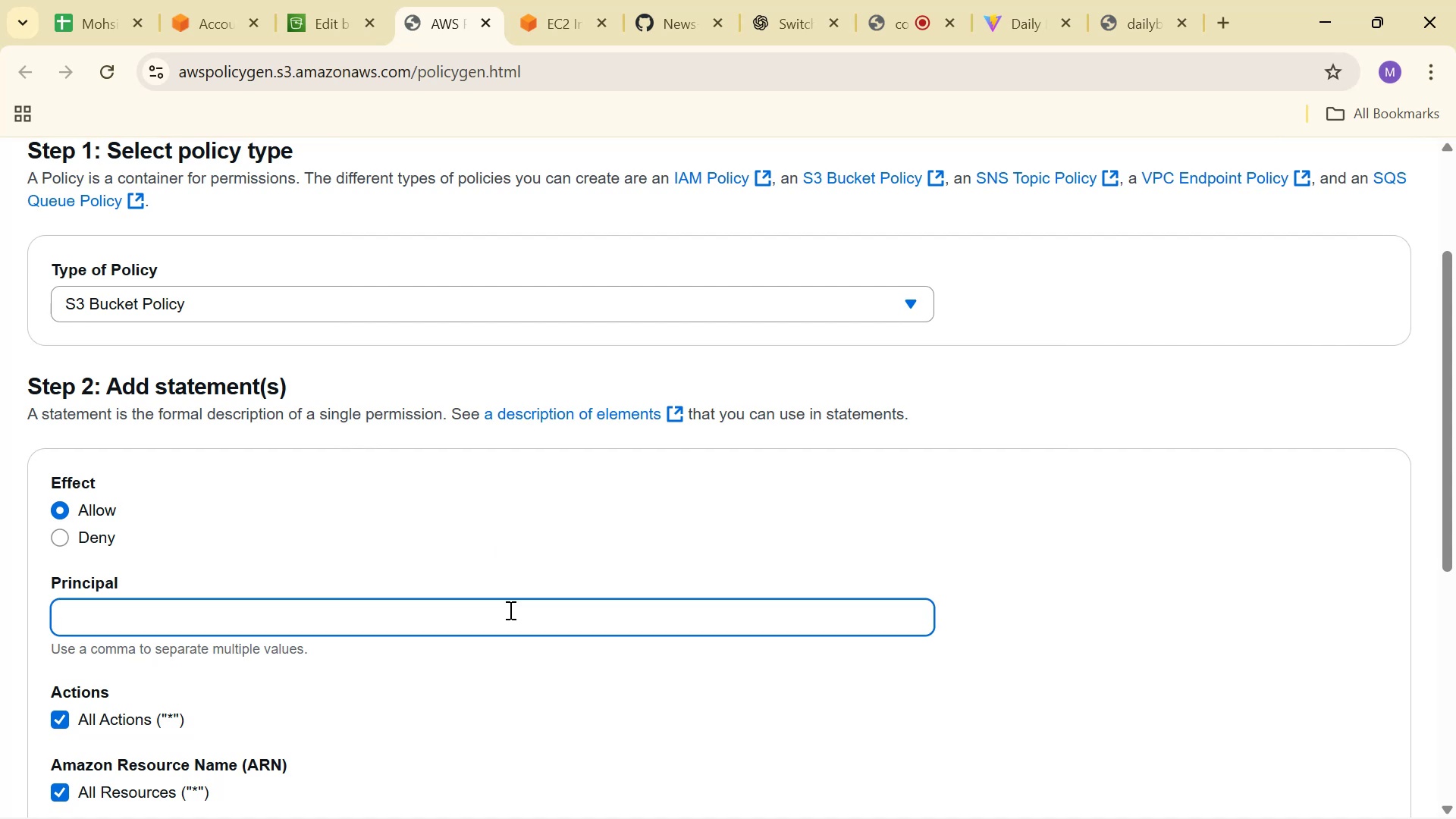 
scroll: coordinate [881, 431], scroll_direction: down, amount: 2.0
 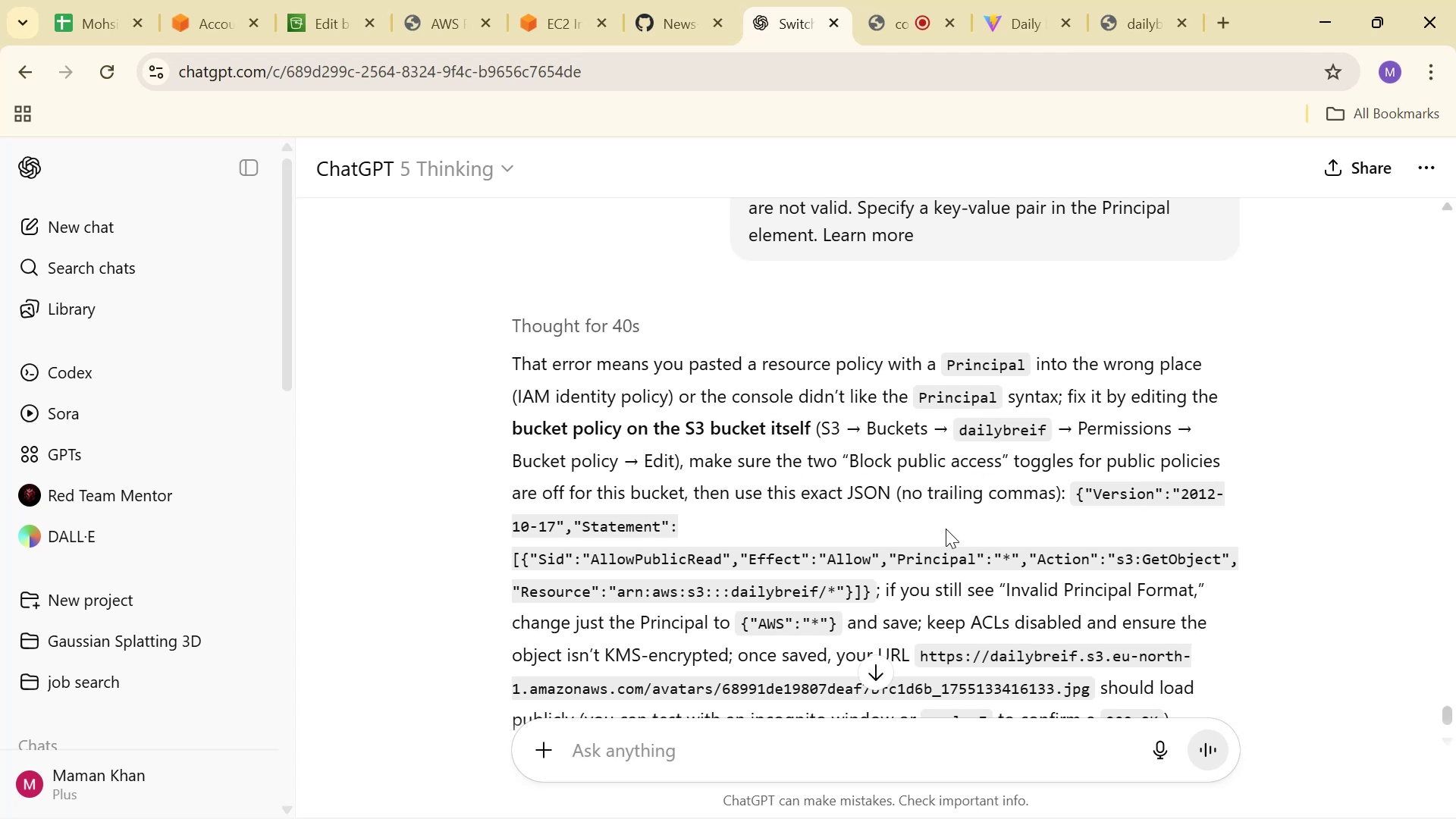 
wait(15.07)
 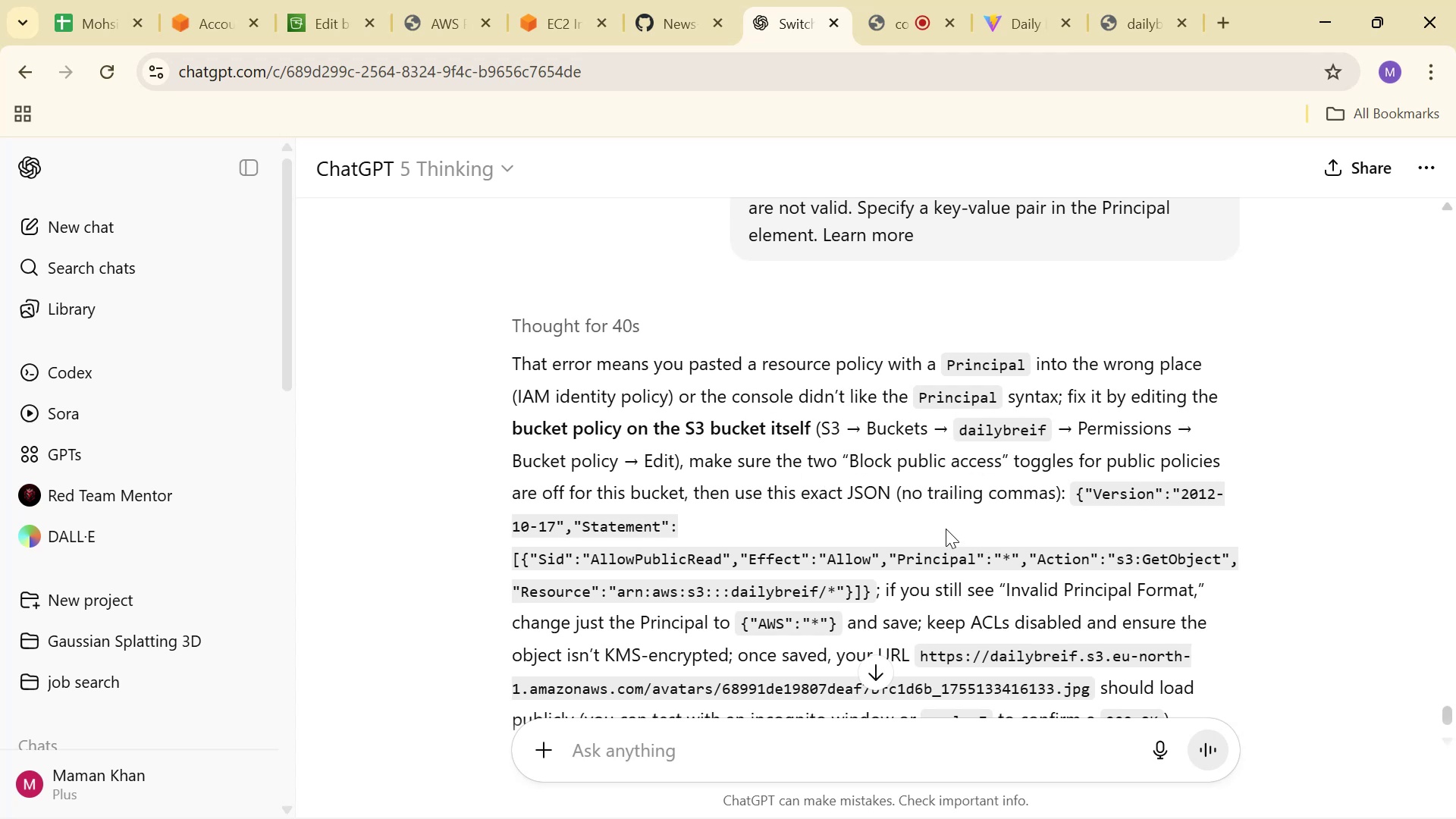 
left_click([567, 0])
 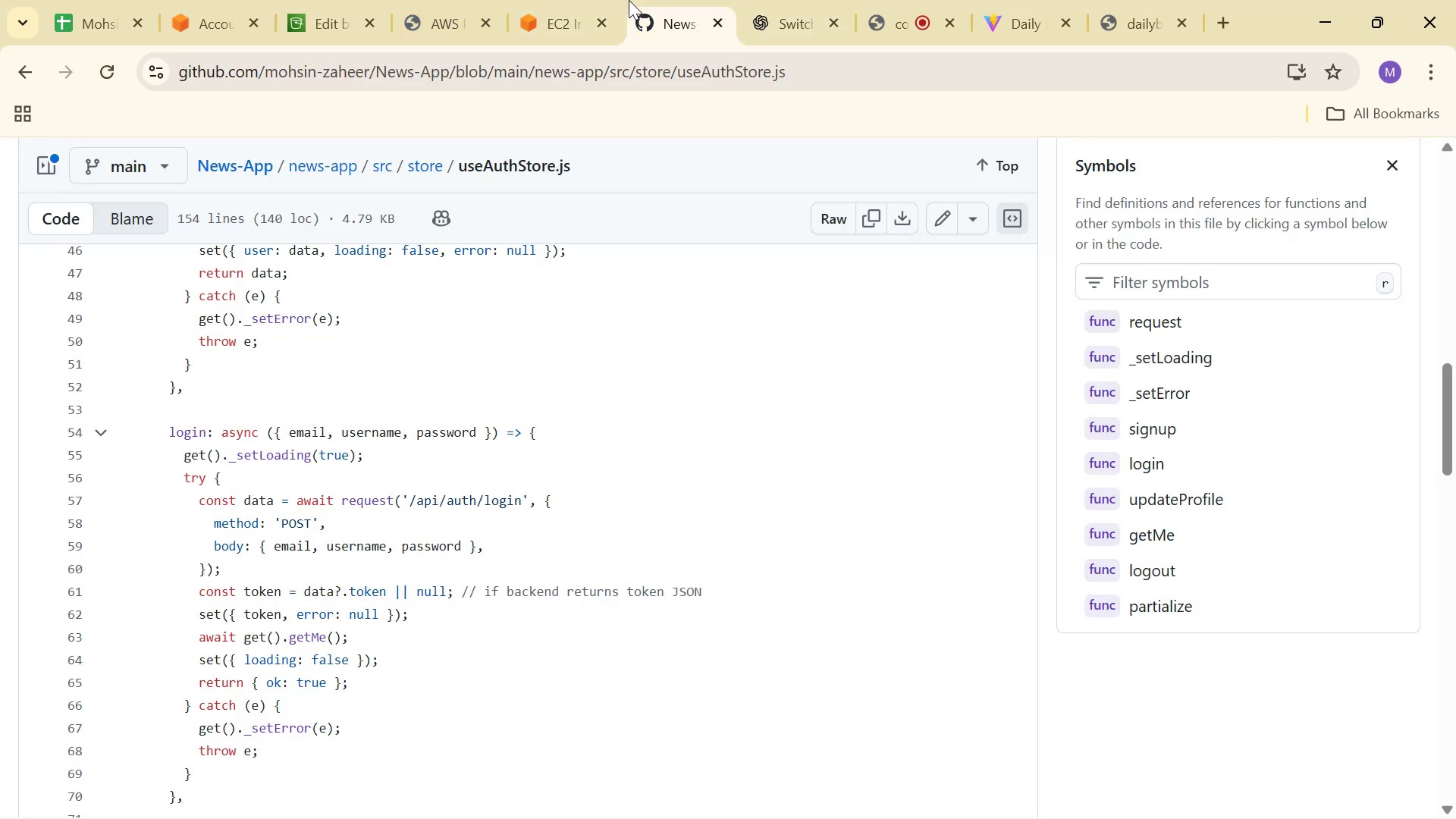 
double_click([455, 0])
 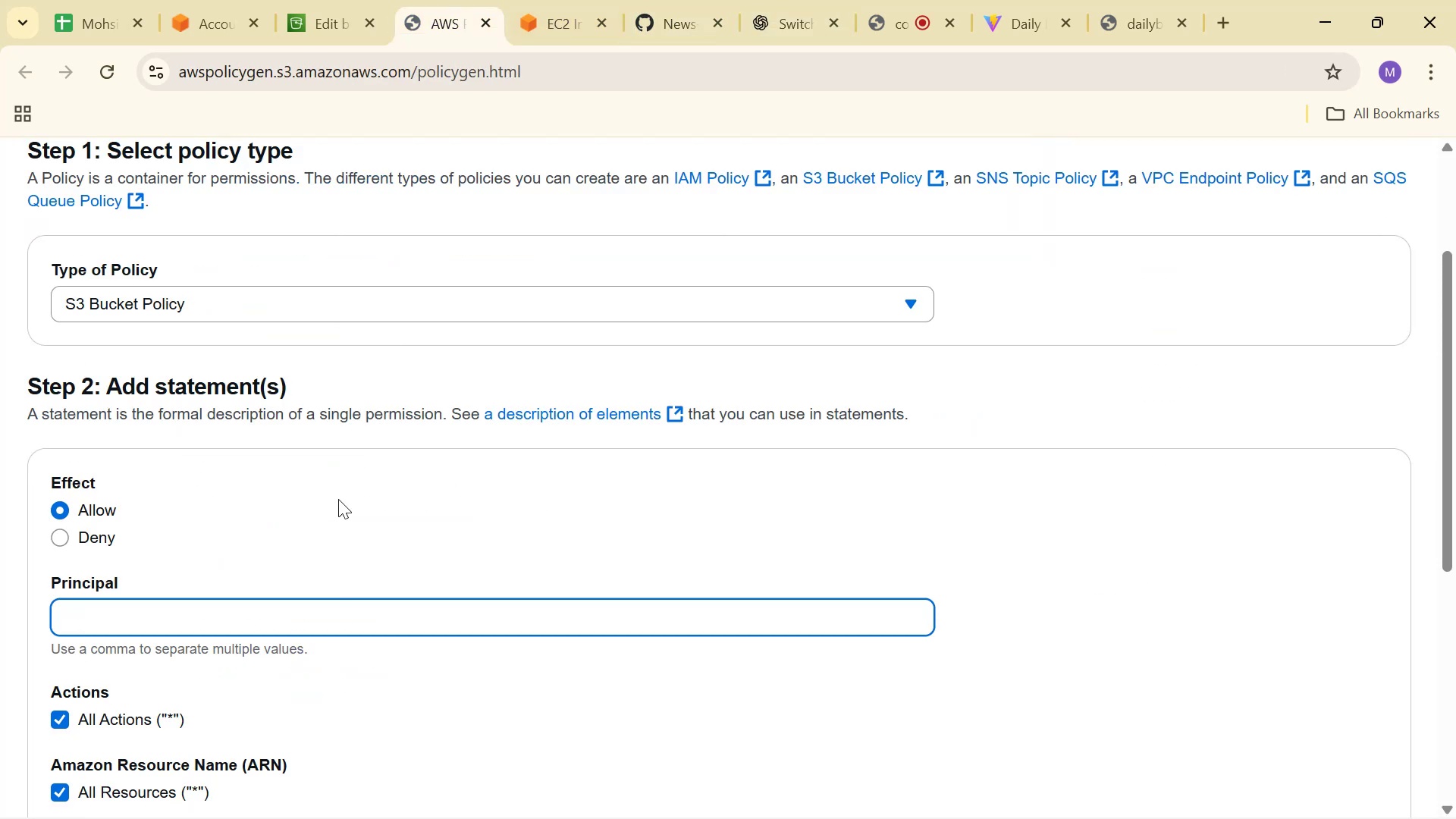 
key(Shift+8)
 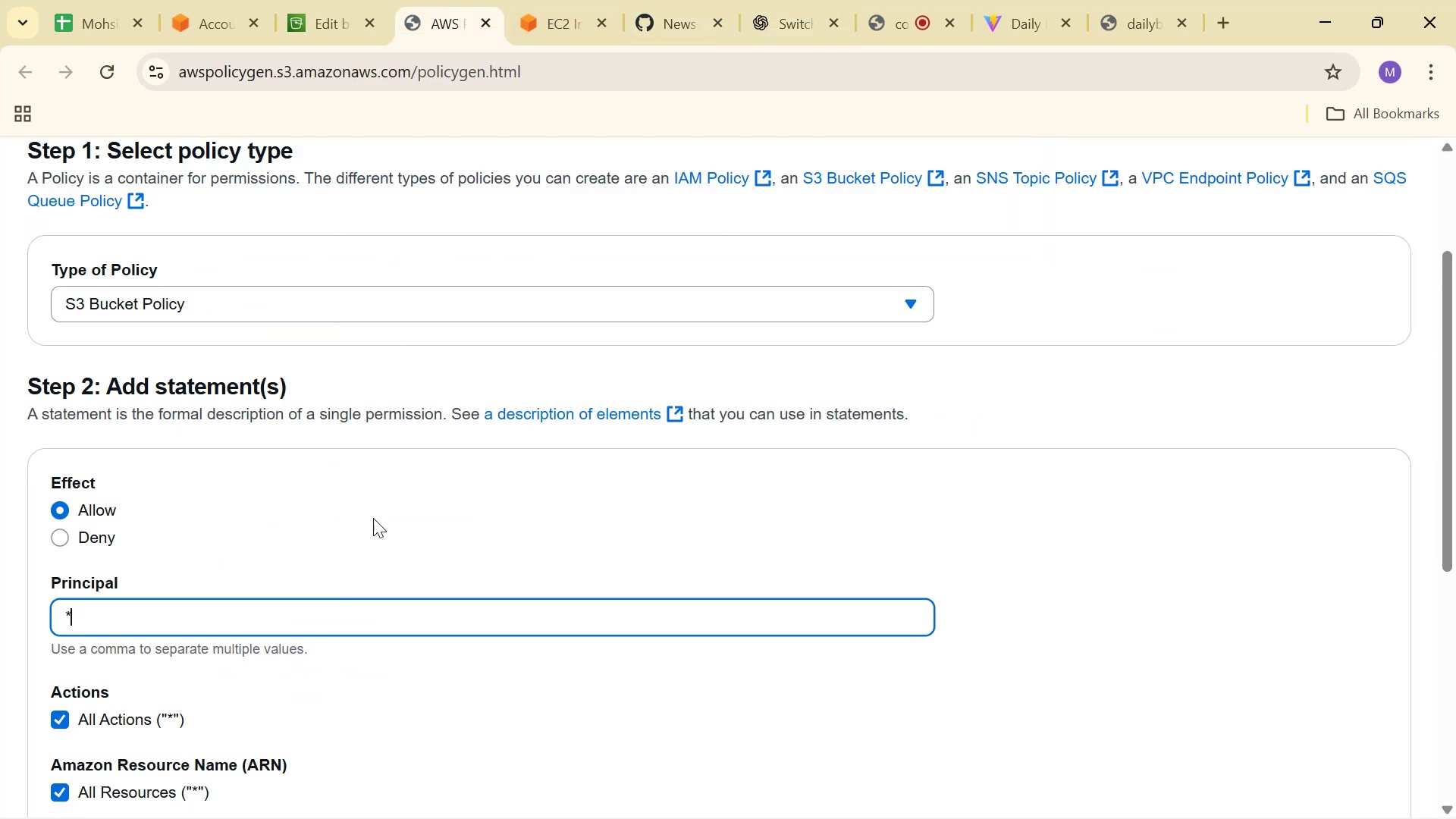 
scroll: coordinate [337, 563], scroll_direction: down, amount: 6.0
 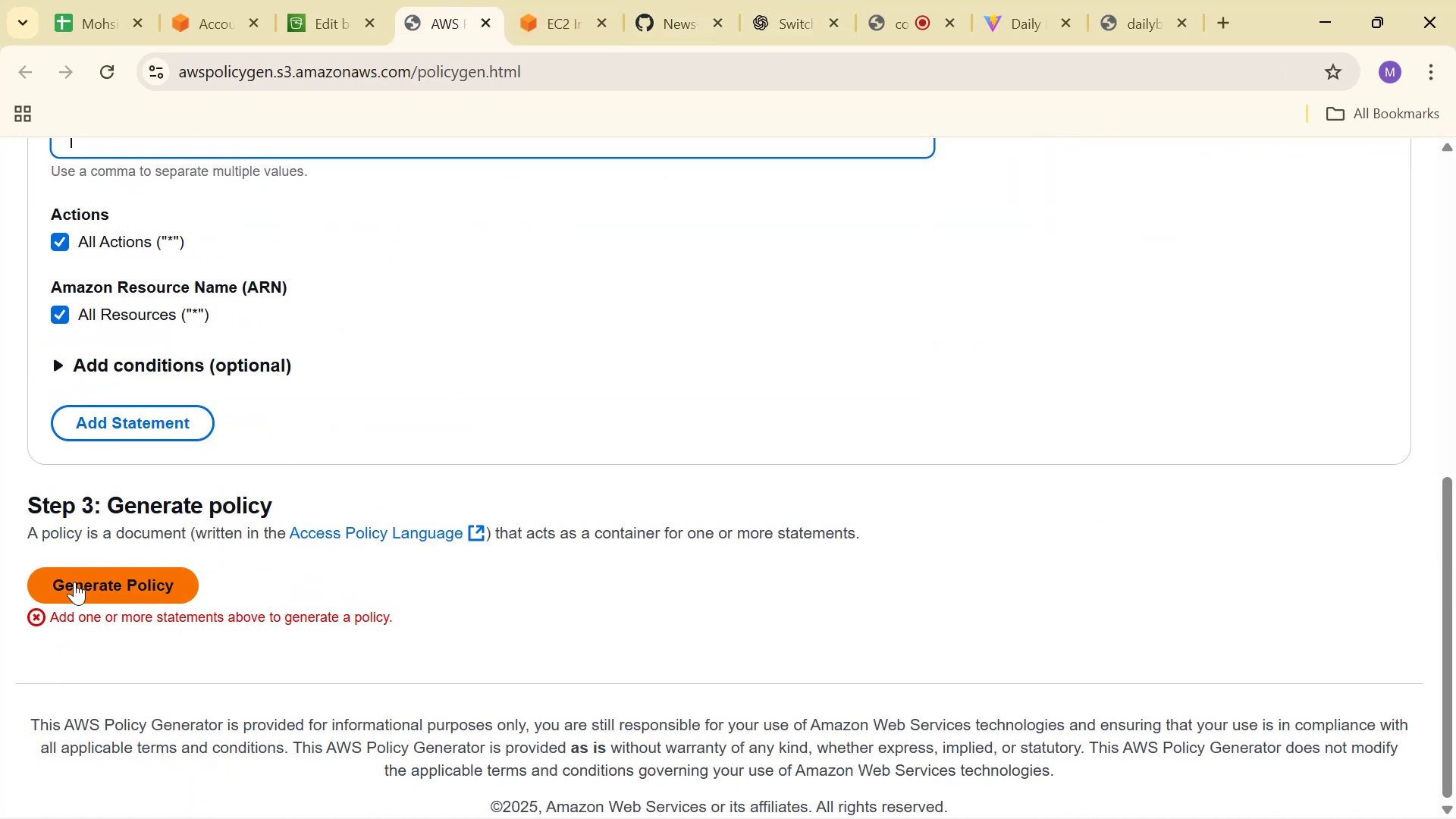 
left_click([83, 585])
 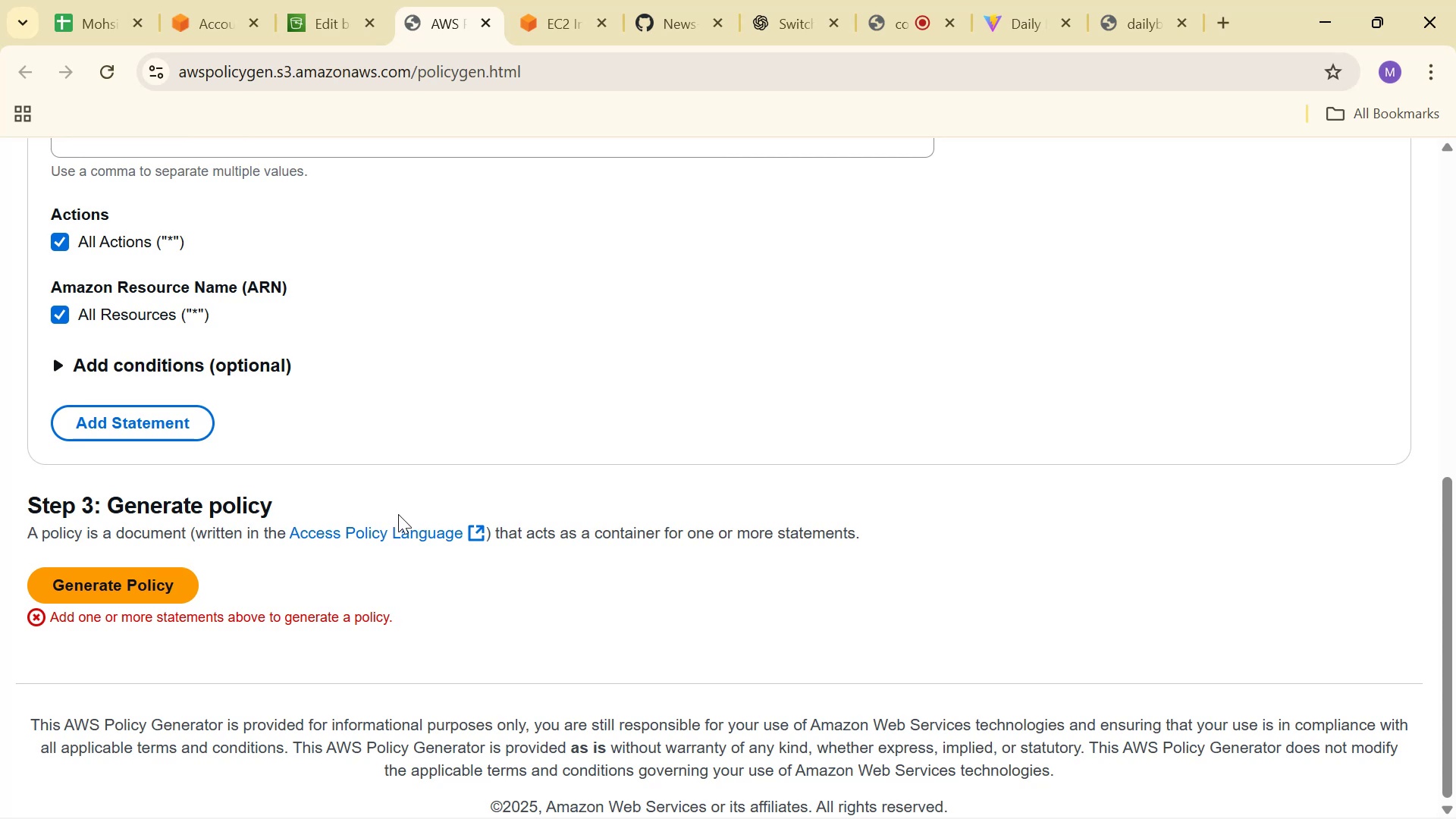 
double_click([155, 580])
 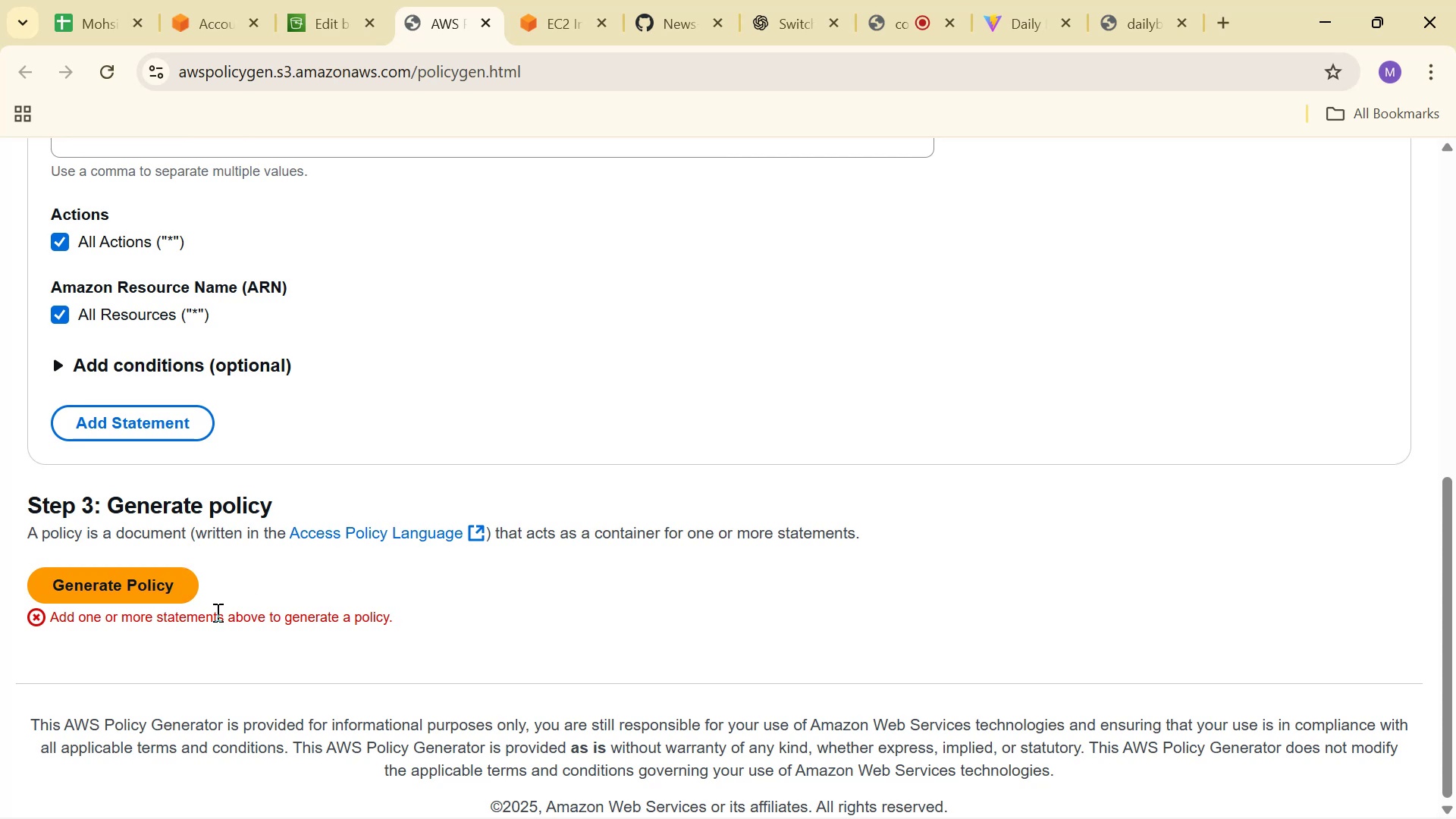 
scroll: coordinate [294, 573], scroll_direction: up, amount: 6.0
 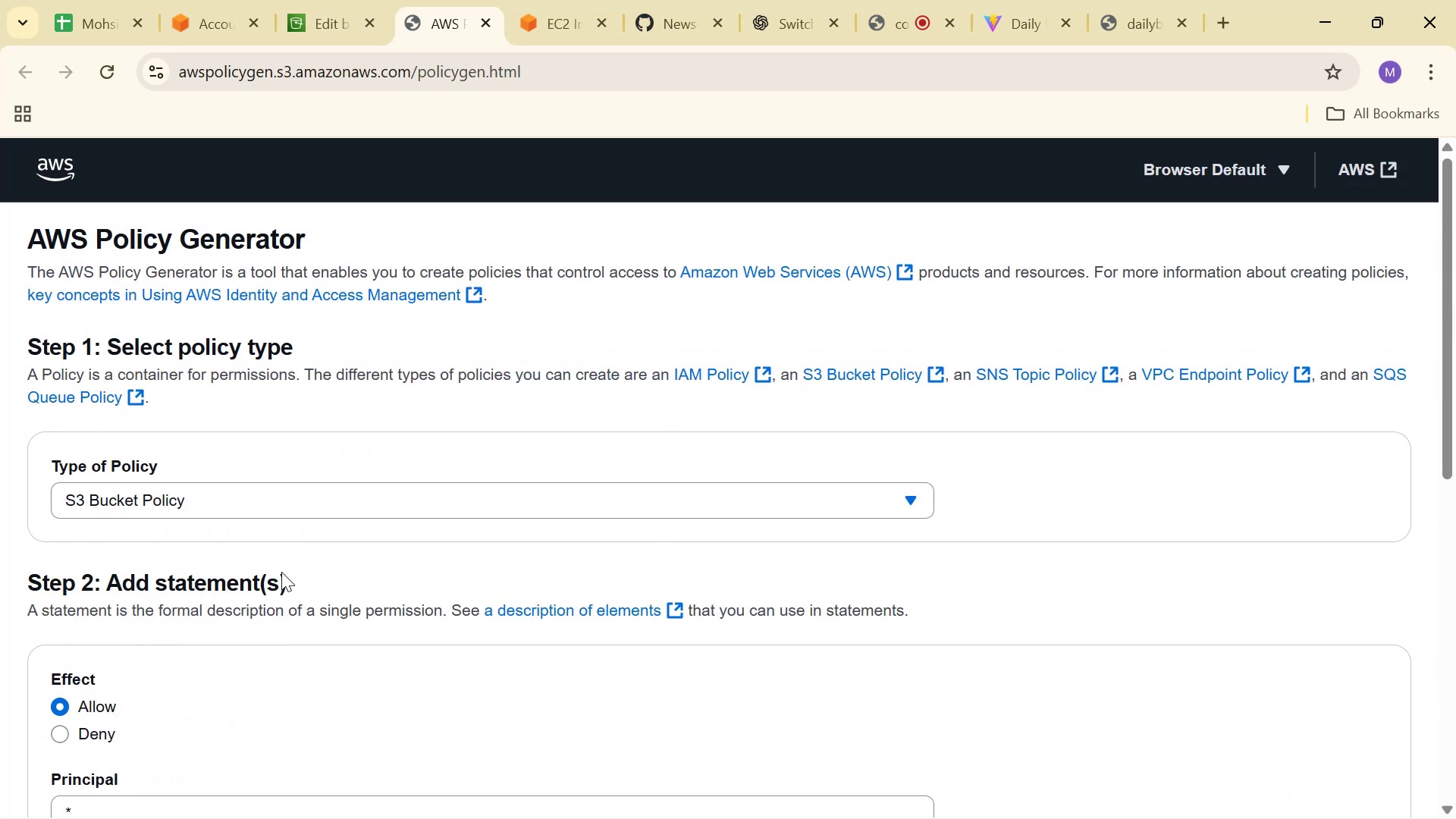 
scroll: coordinate [244, 594], scroll_direction: down, amount: 3.0
 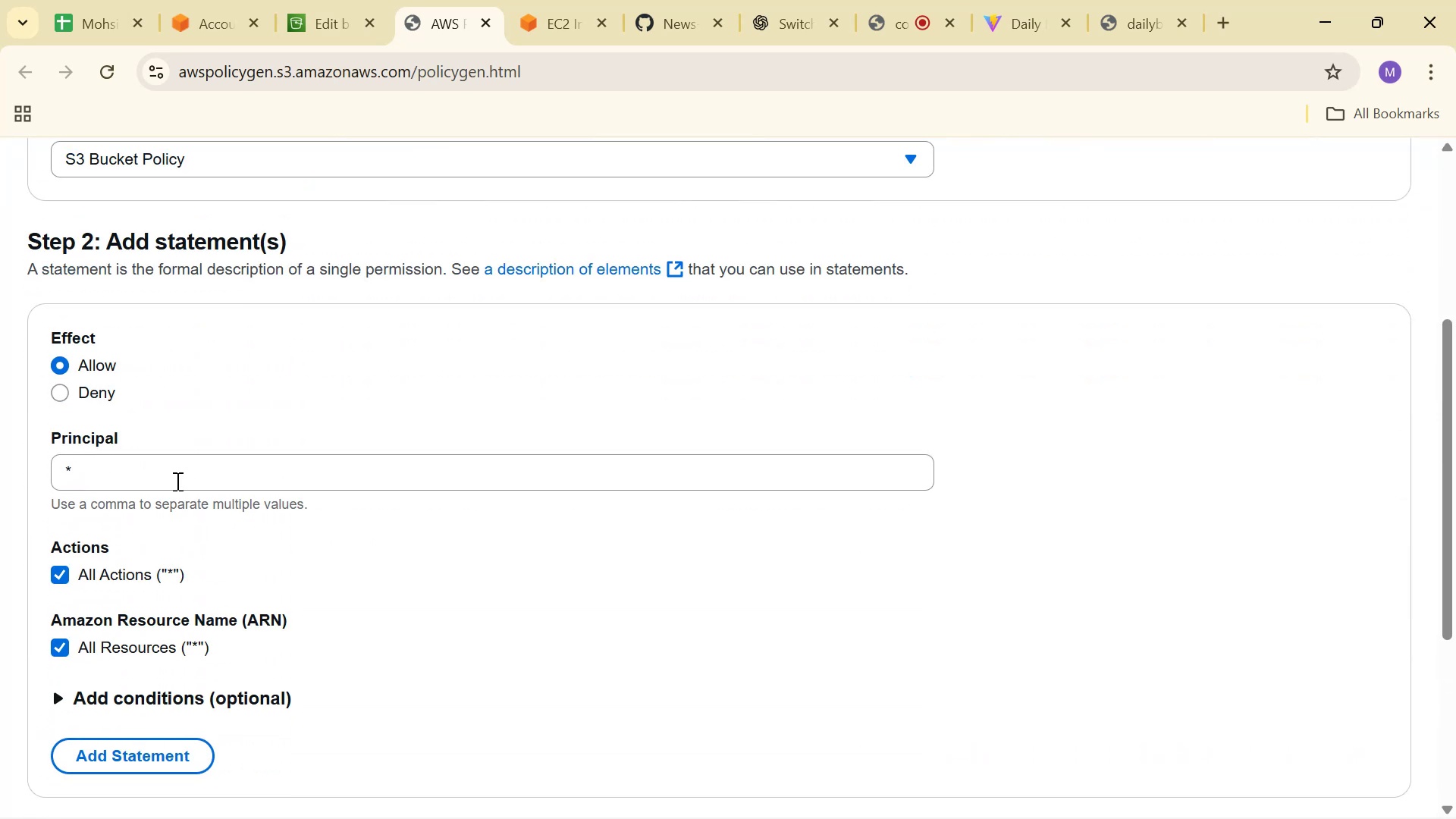 
double_click([176, 481])
 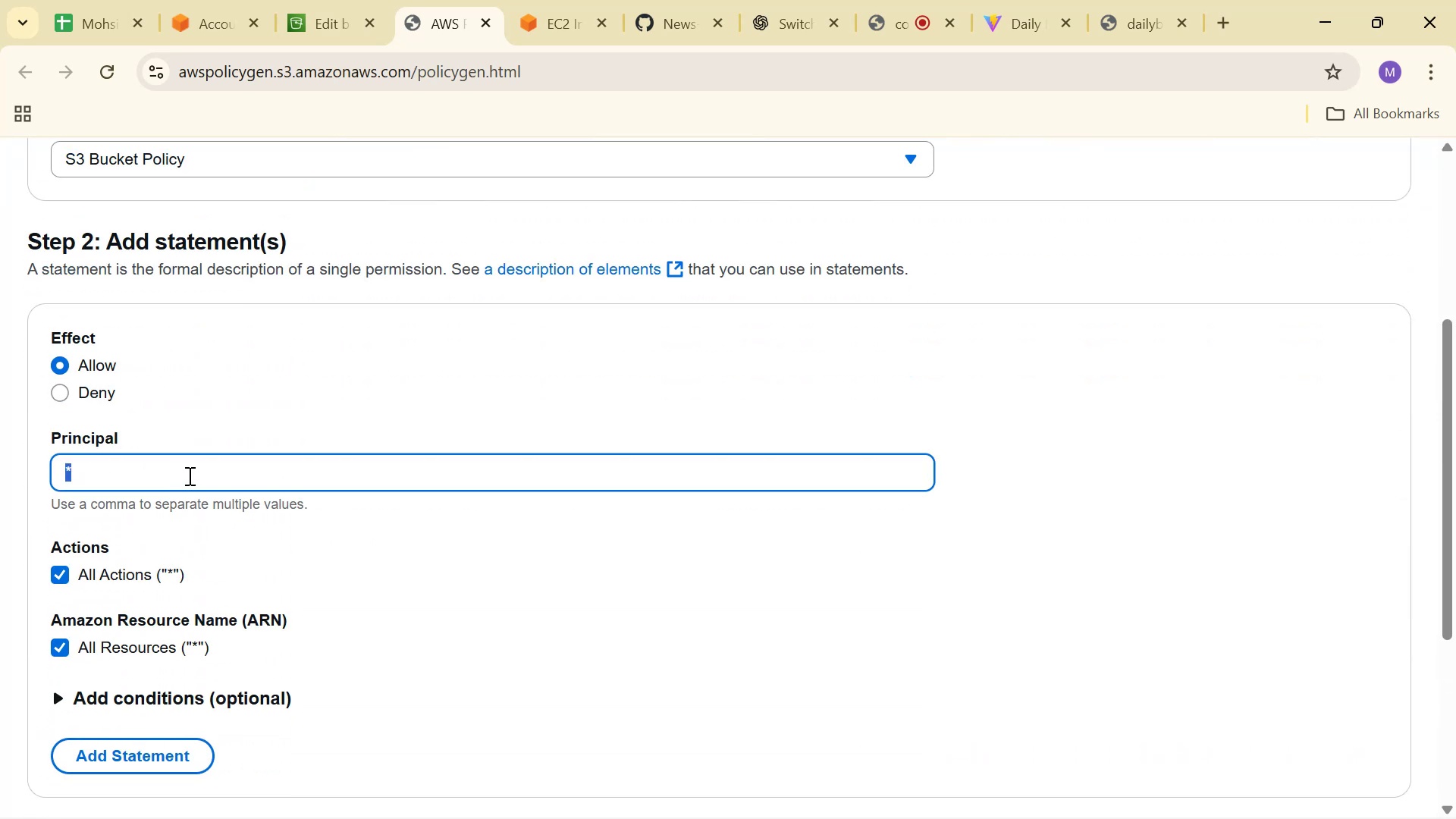 
key(Backspace)
type(all)
 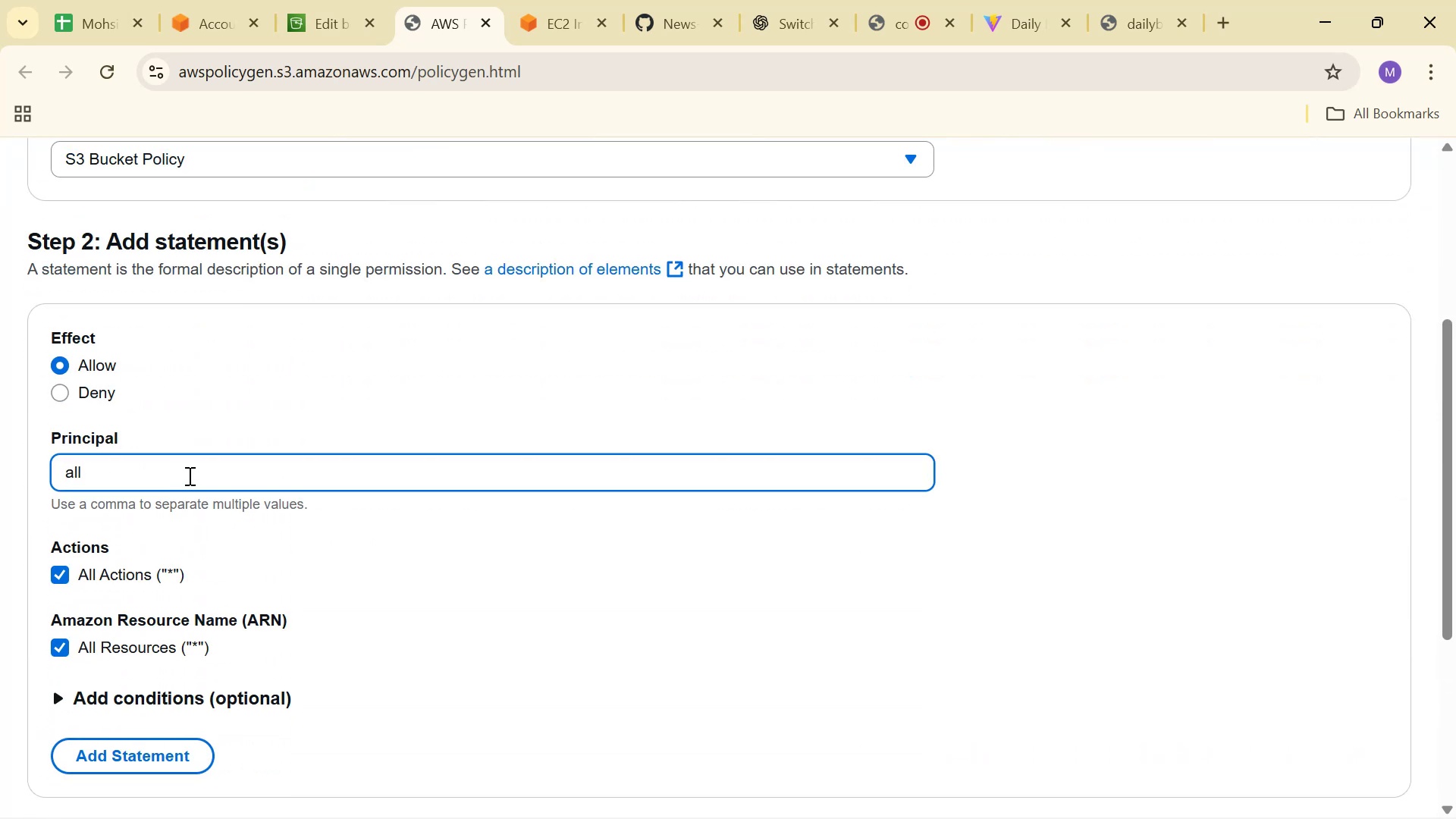 
scroll: coordinate [329, 568], scroll_direction: down, amount: 2.0
 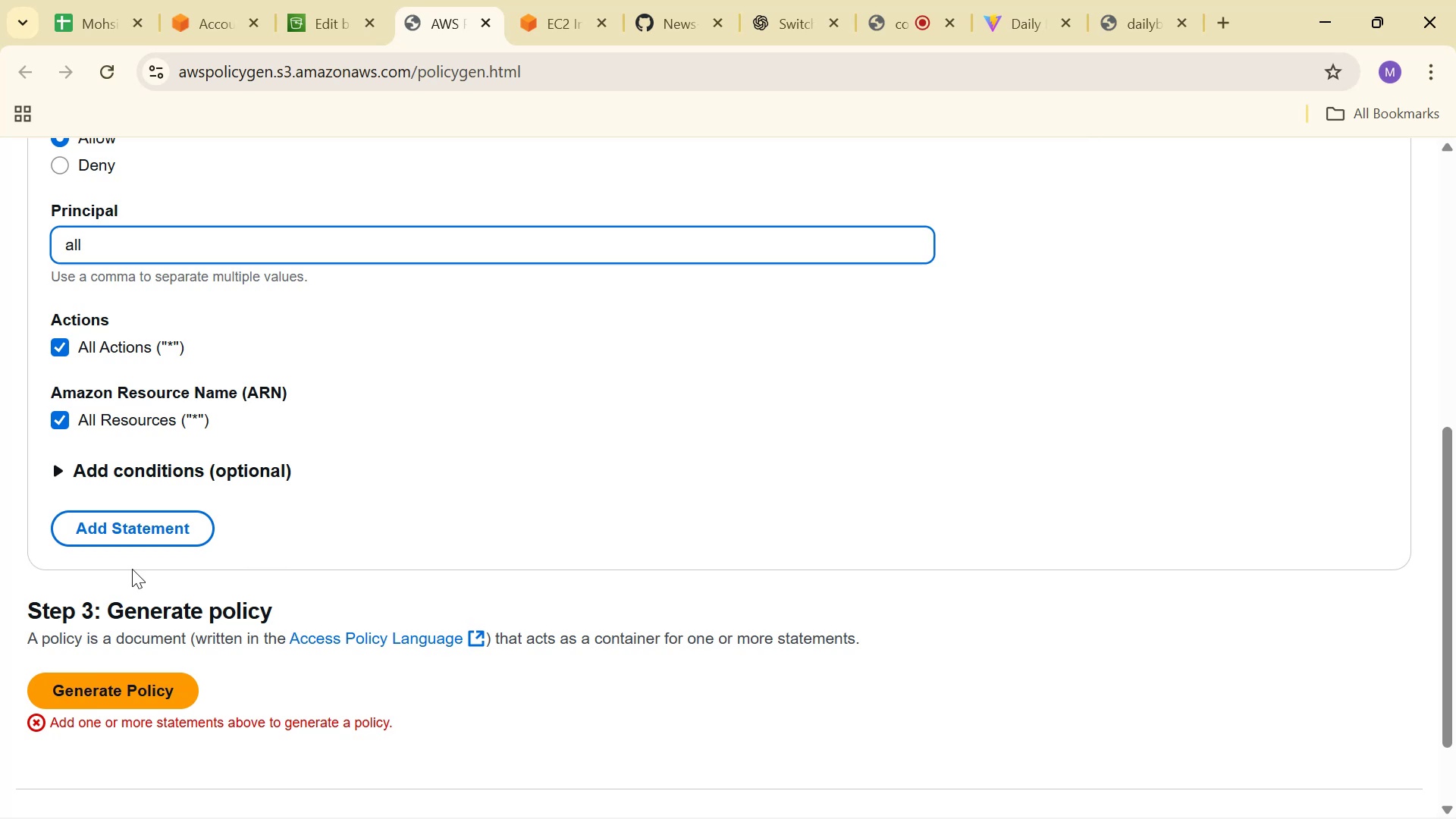 
left_click([147, 523])
 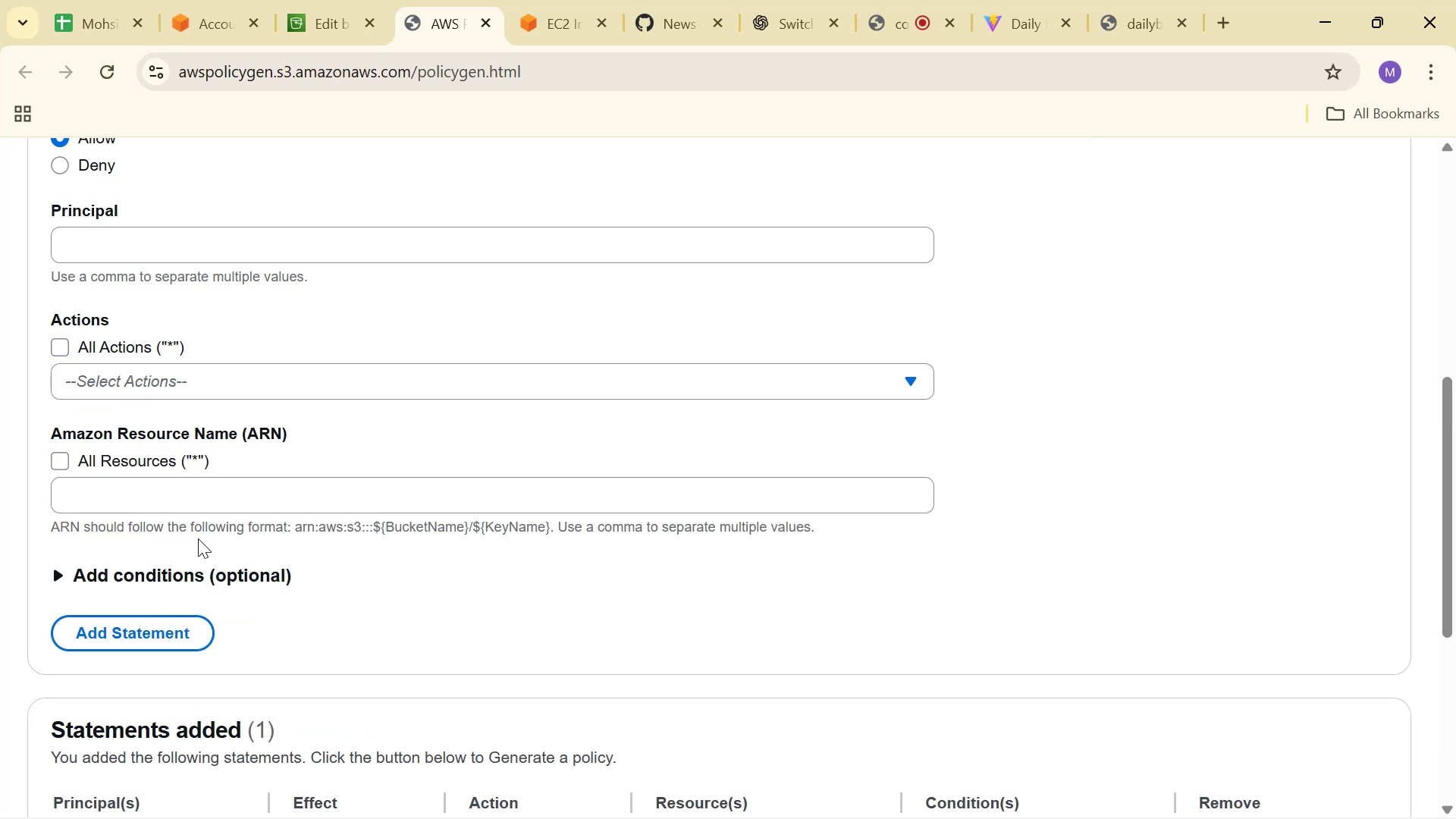 
scroll: coordinate [199, 506], scroll_direction: down, amount: 2.0
 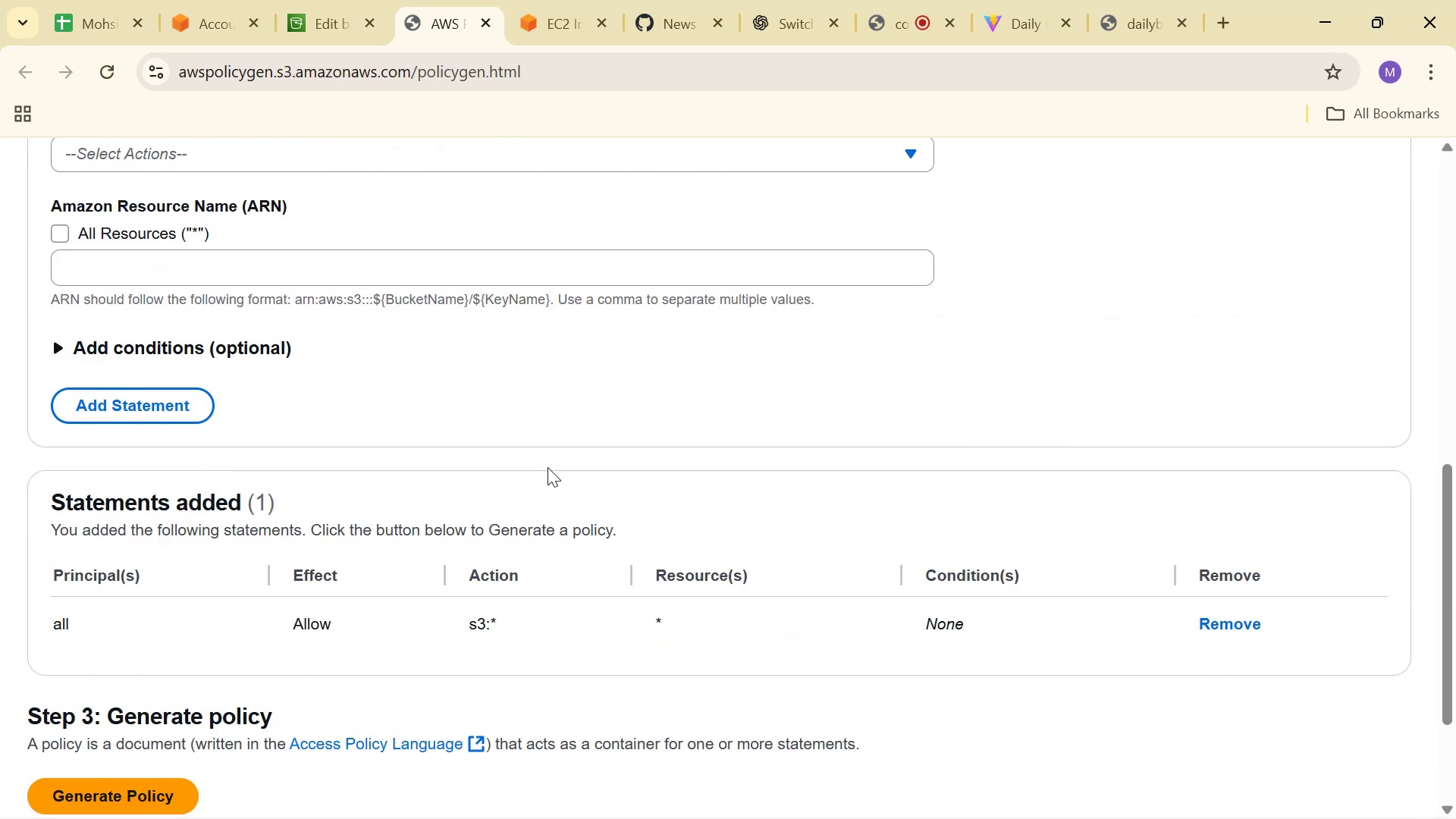 
wait(7.12)
 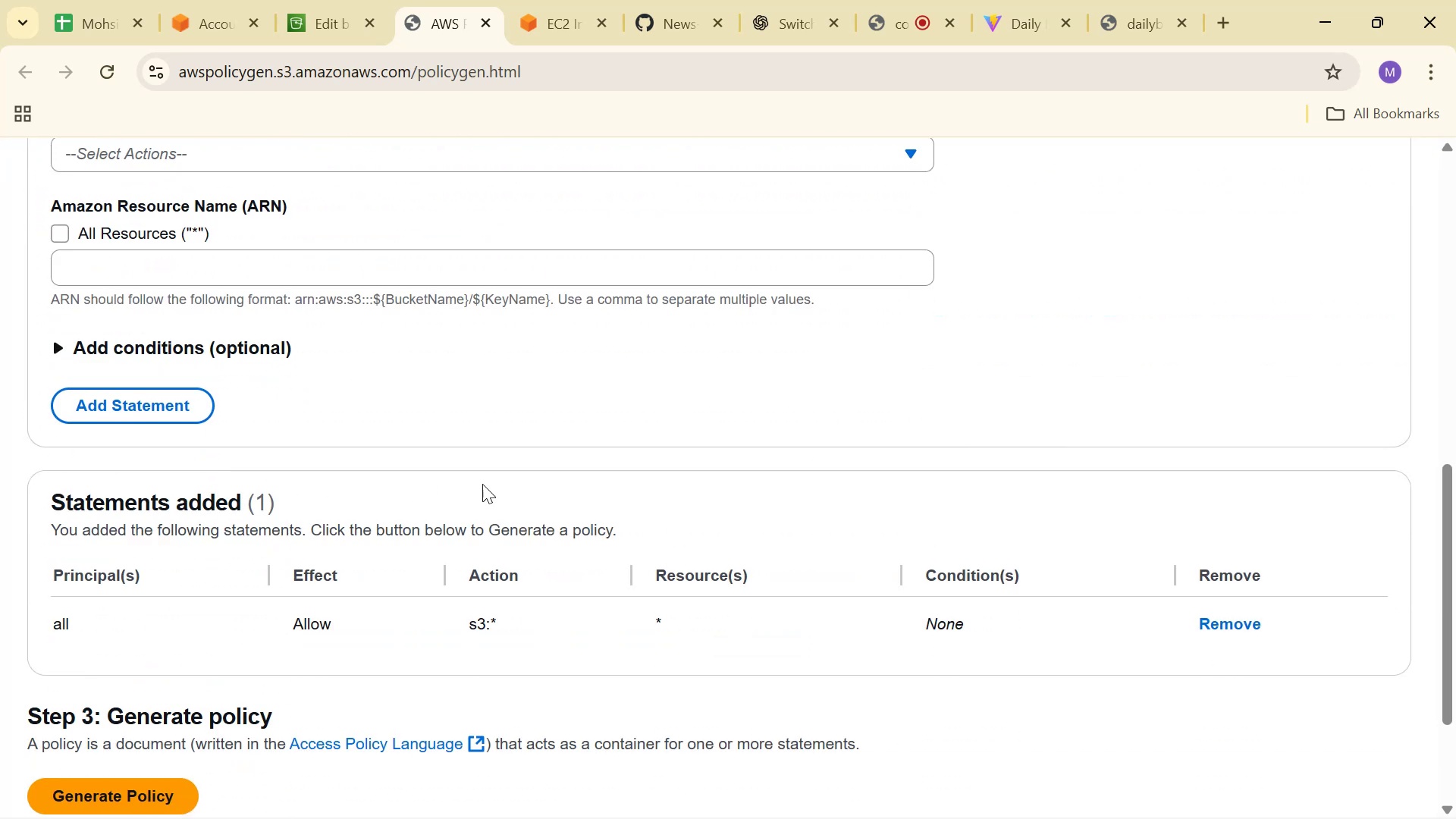 
scroll: coordinate [516, 647], scroll_direction: down, amount: 2.0
 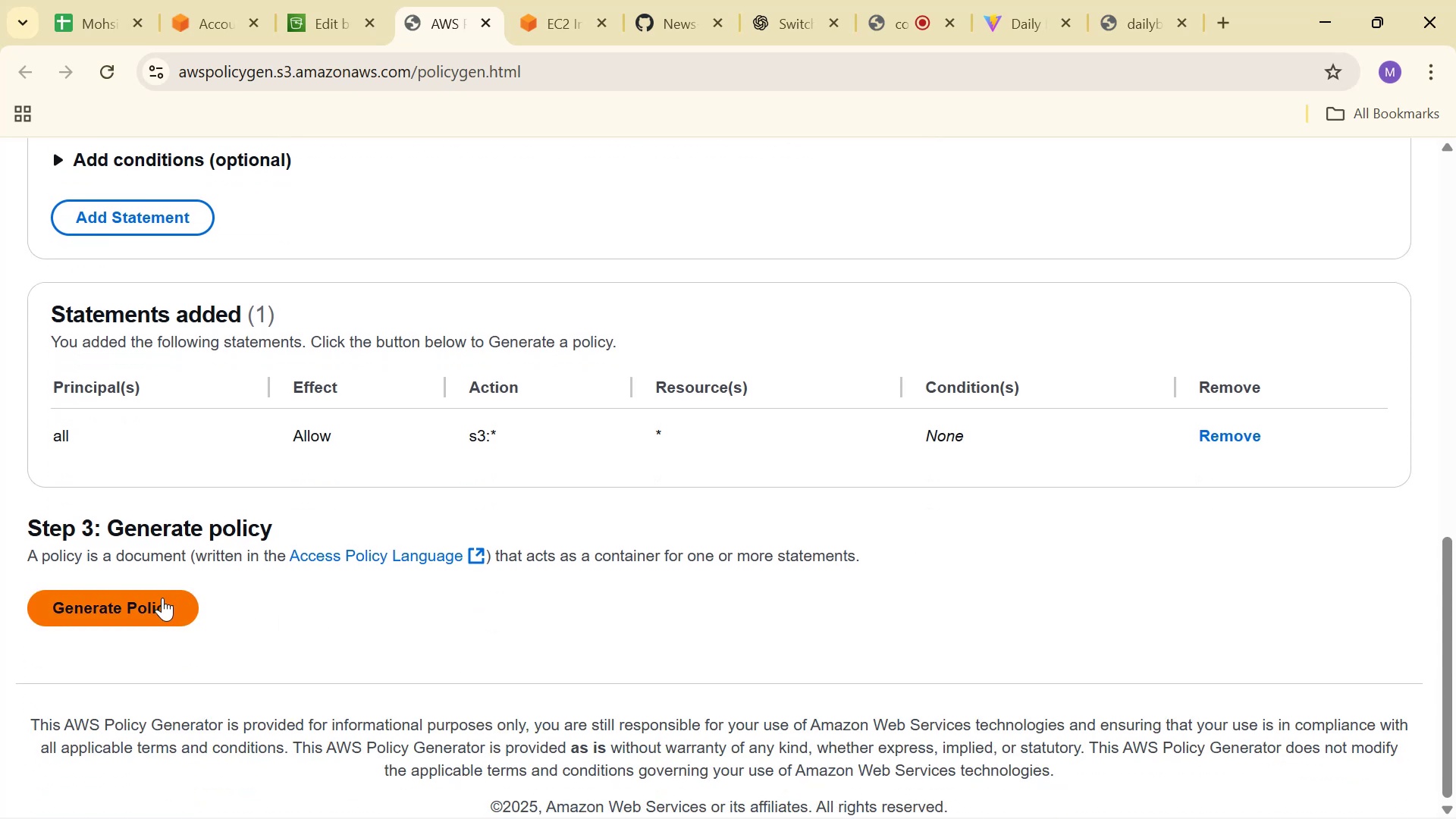 
left_click([162, 598])
 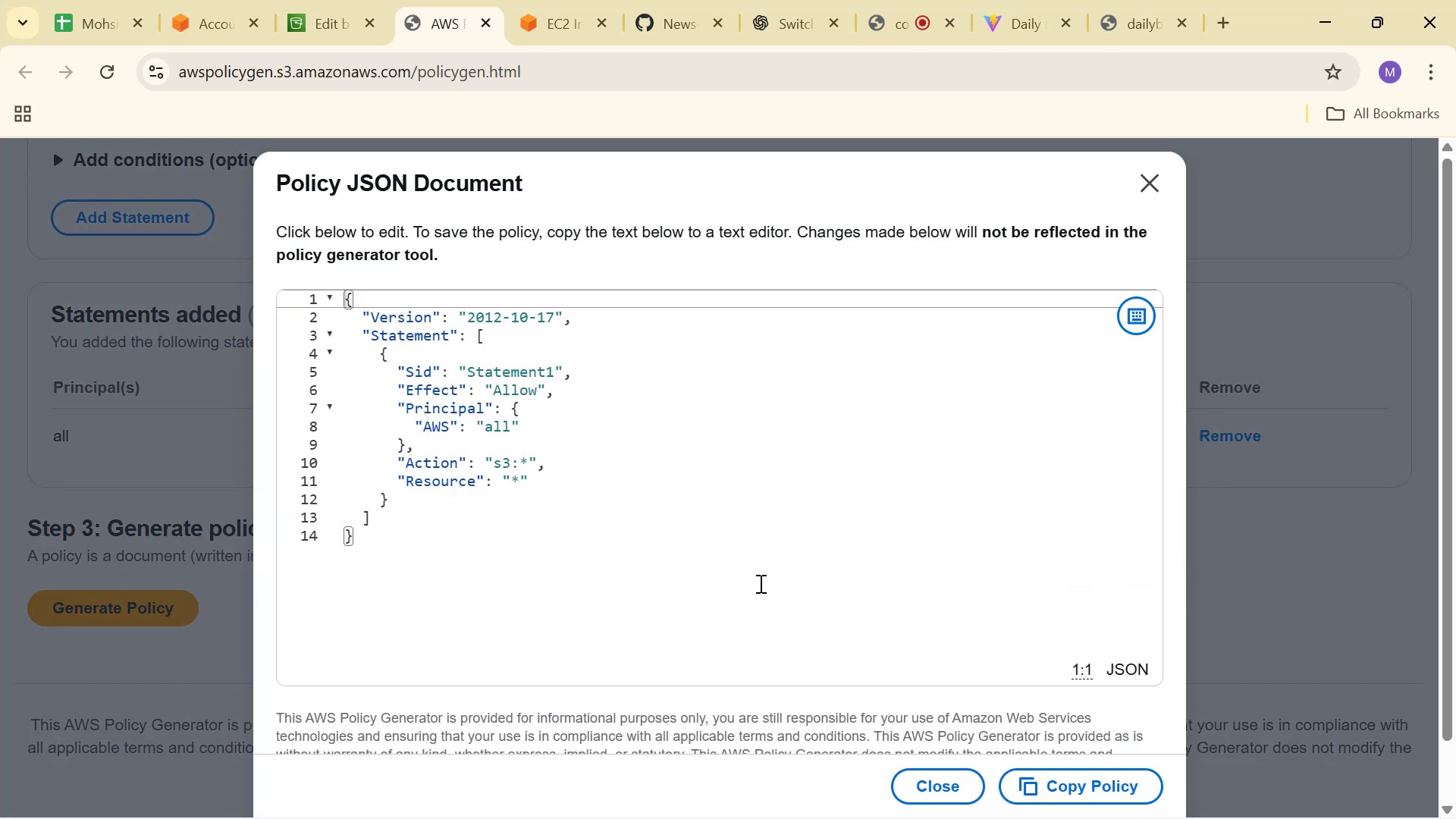 
scroll: coordinate [758, 562], scroll_direction: up, amount: 2.0
 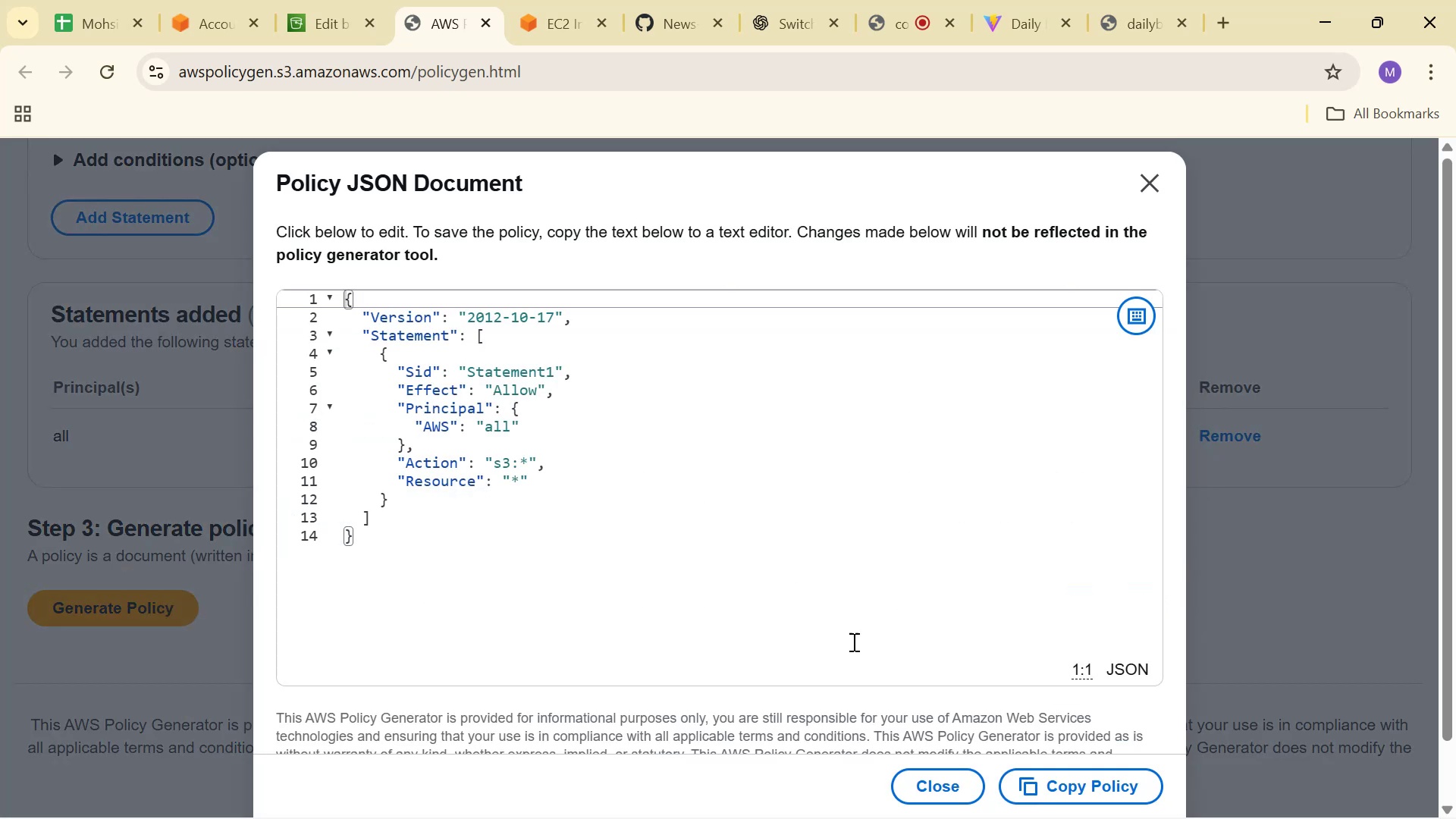 
left_click([1106, 789])
 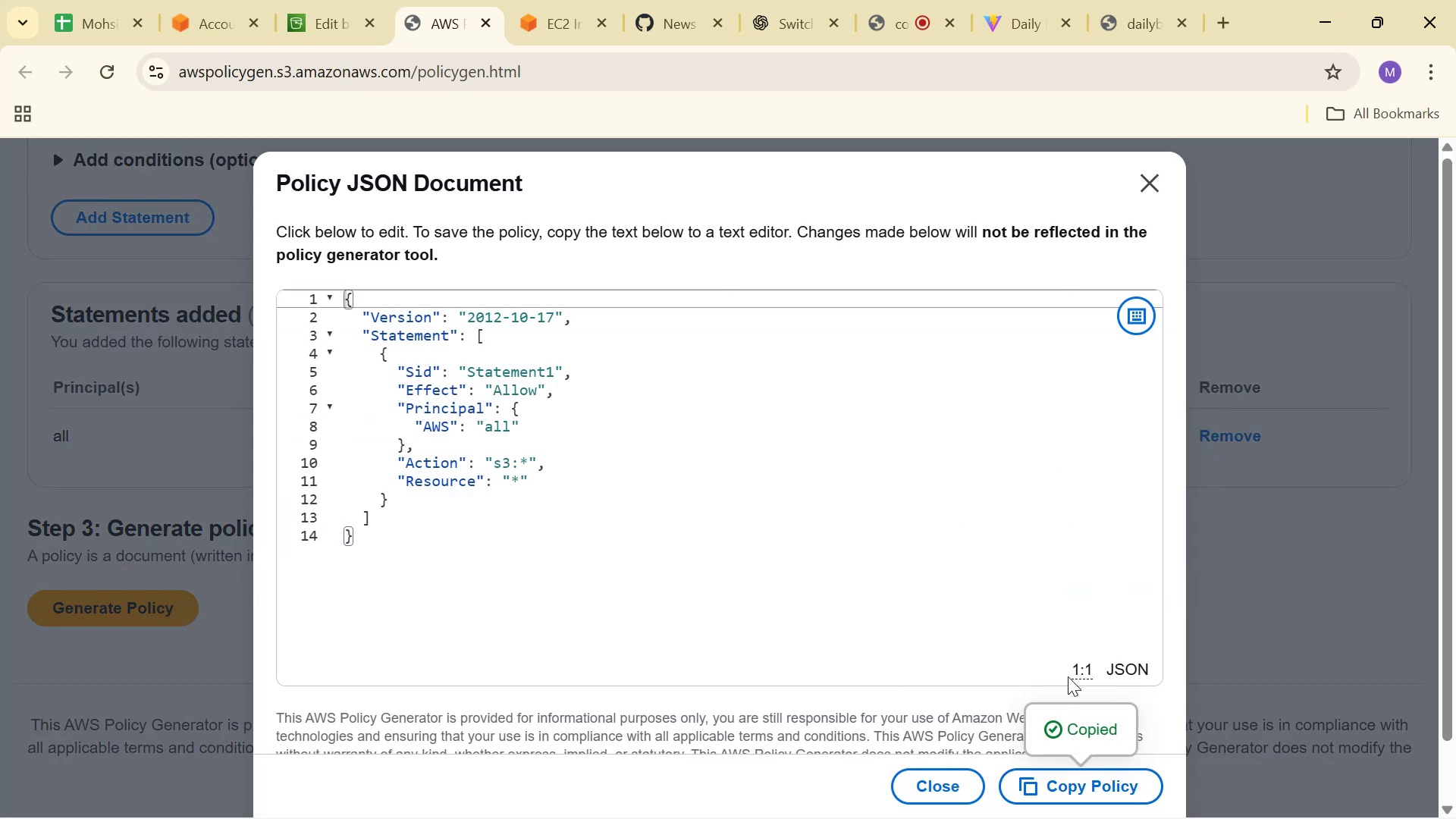 
scroll: coordinate [1046, 604], scroll_direction: down, amount: 3.0
 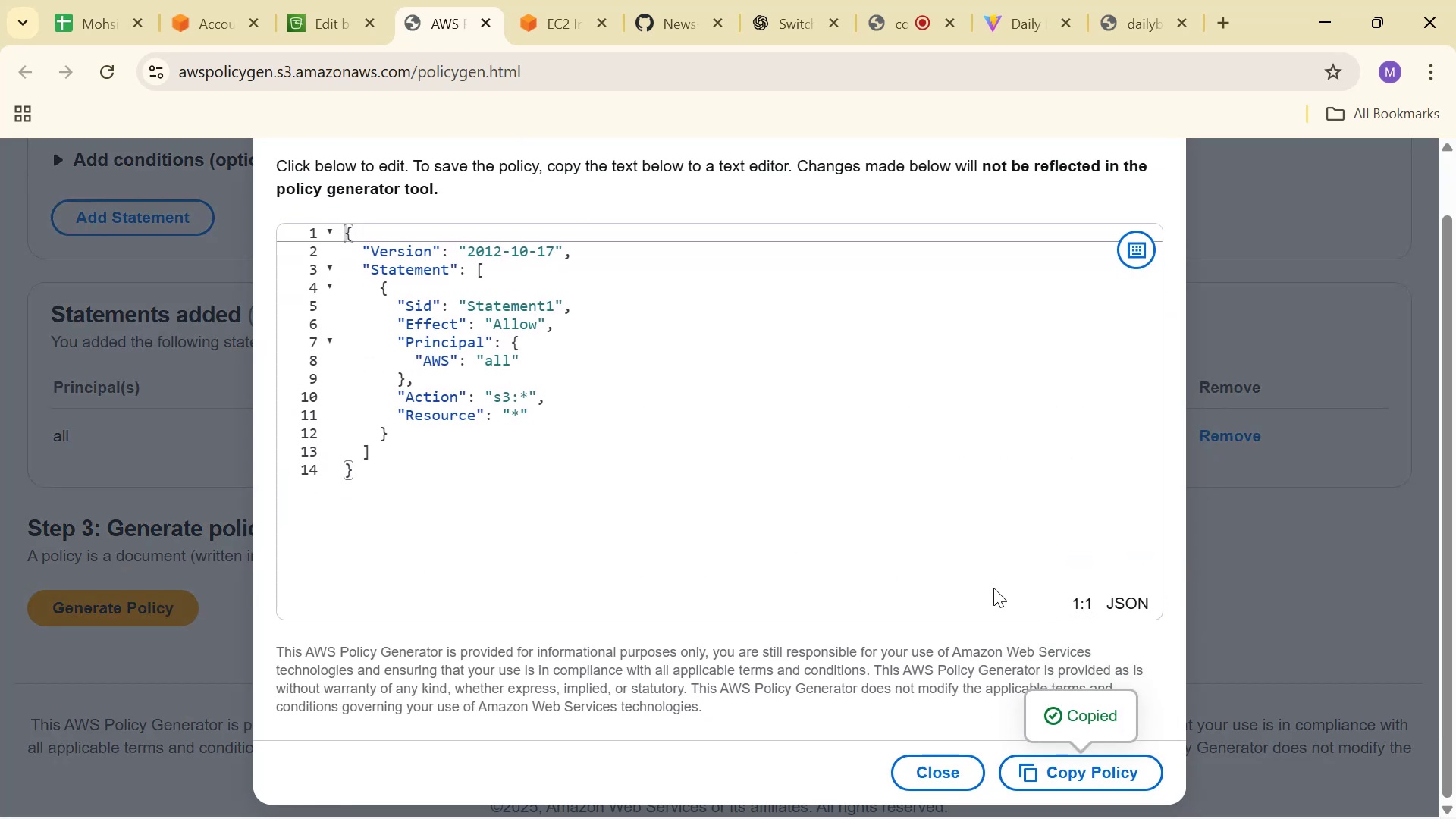 
scroll: coordinate [977, 583], scroll_direction: up, amount: 1.0
 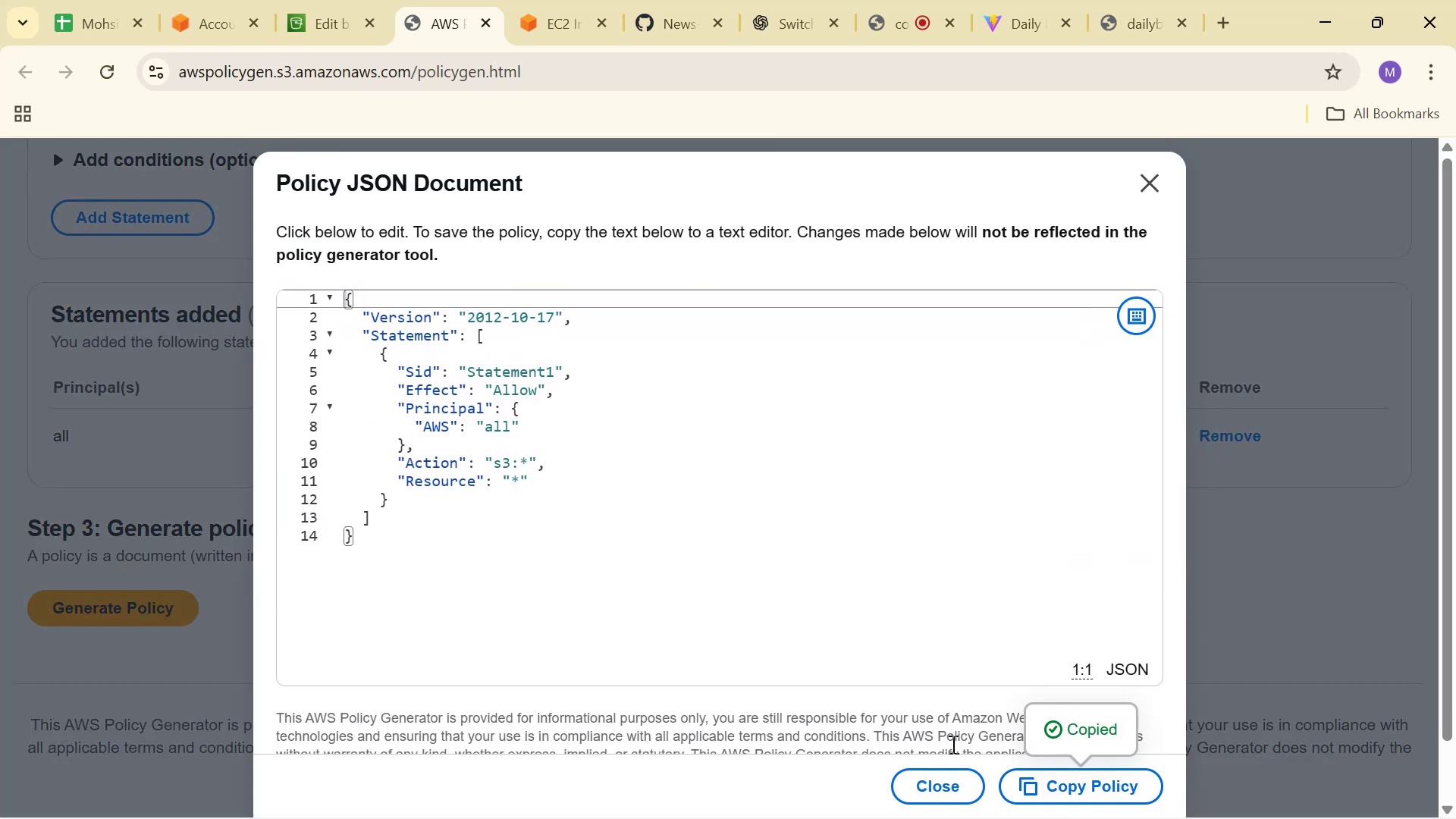 
left_click([926, 775])
 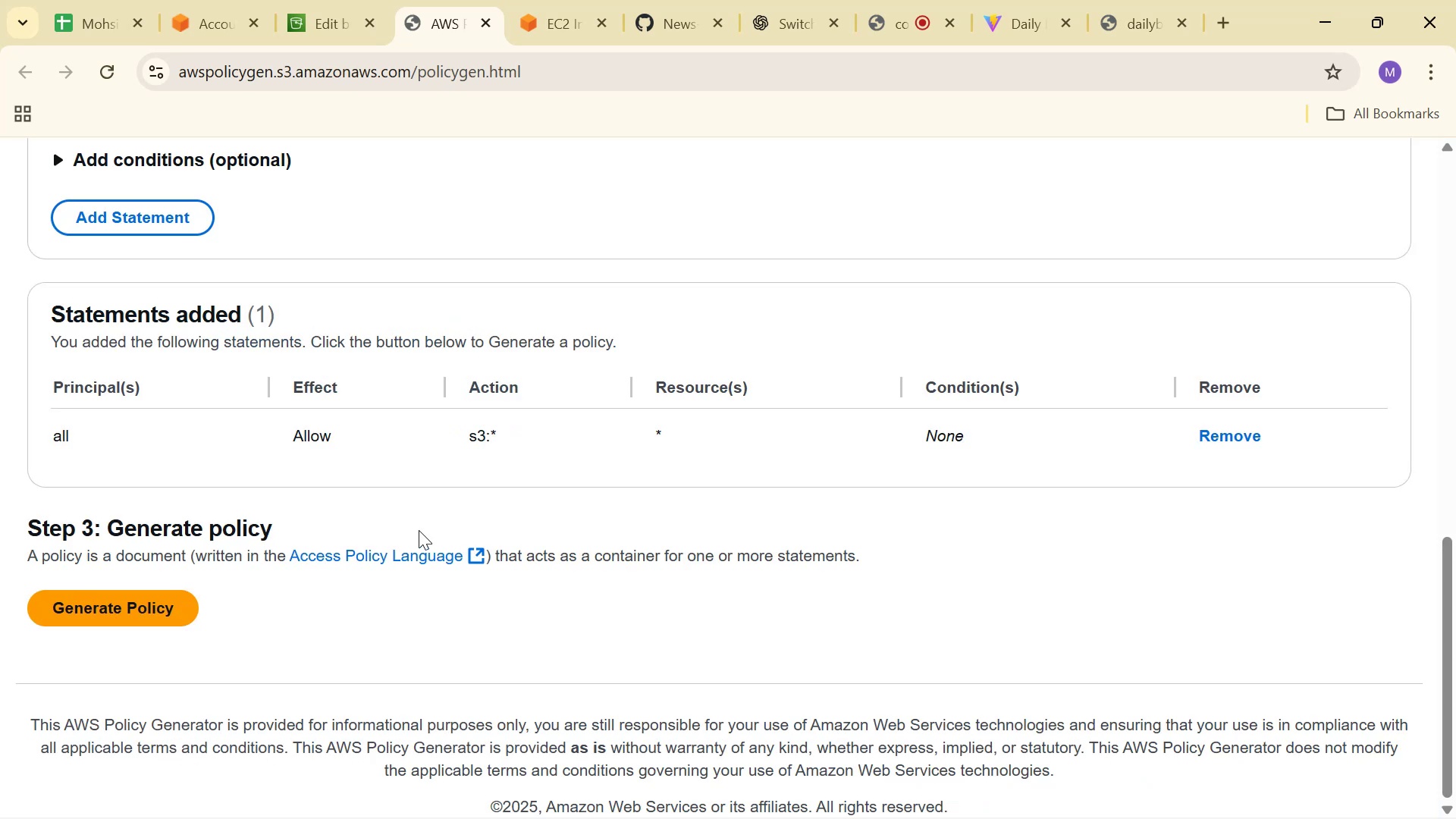 
scroll: coordinate [163, 224], scroll_direction: up, amount: 14.0
 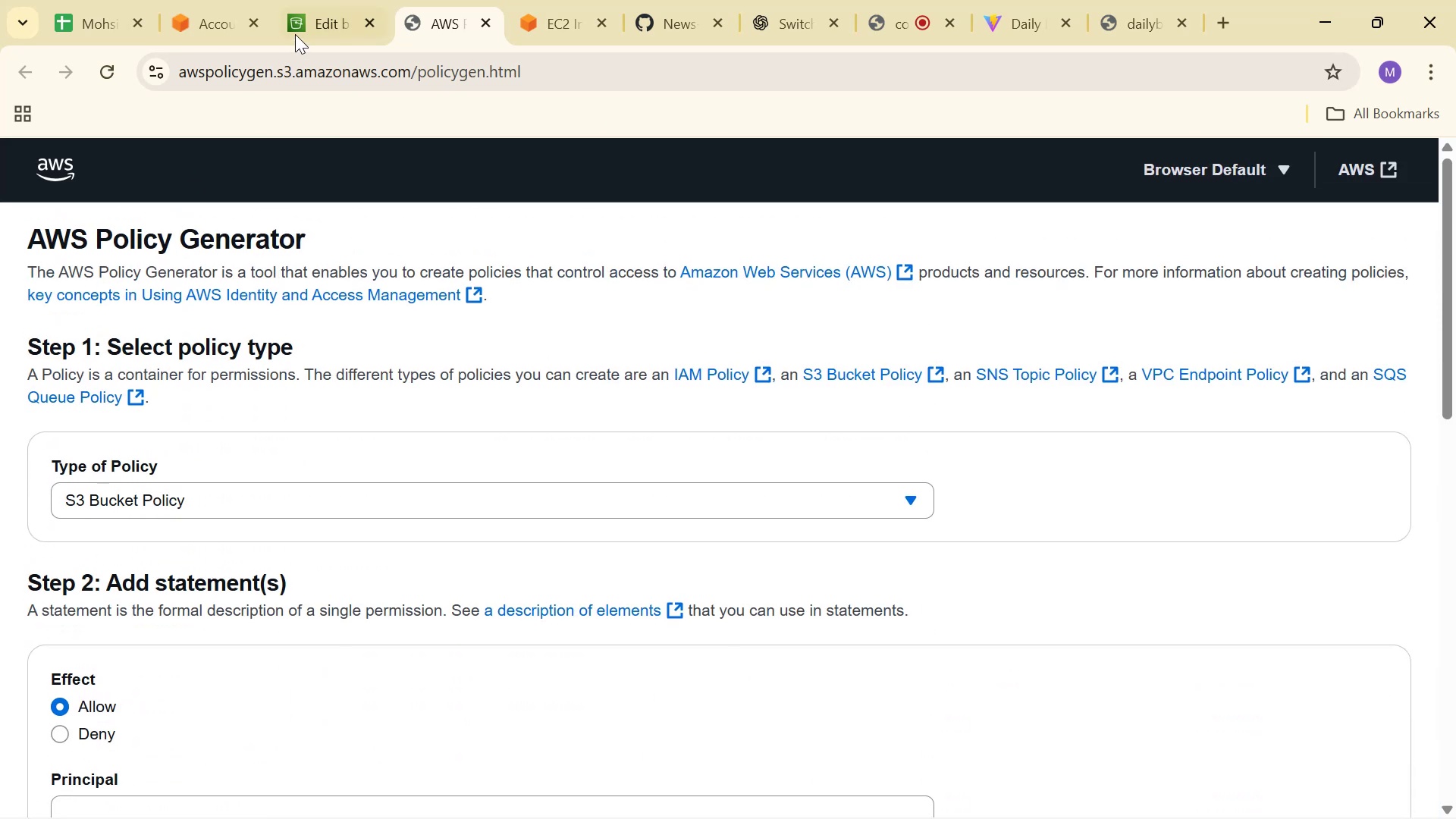 
left_click([293, 33])
 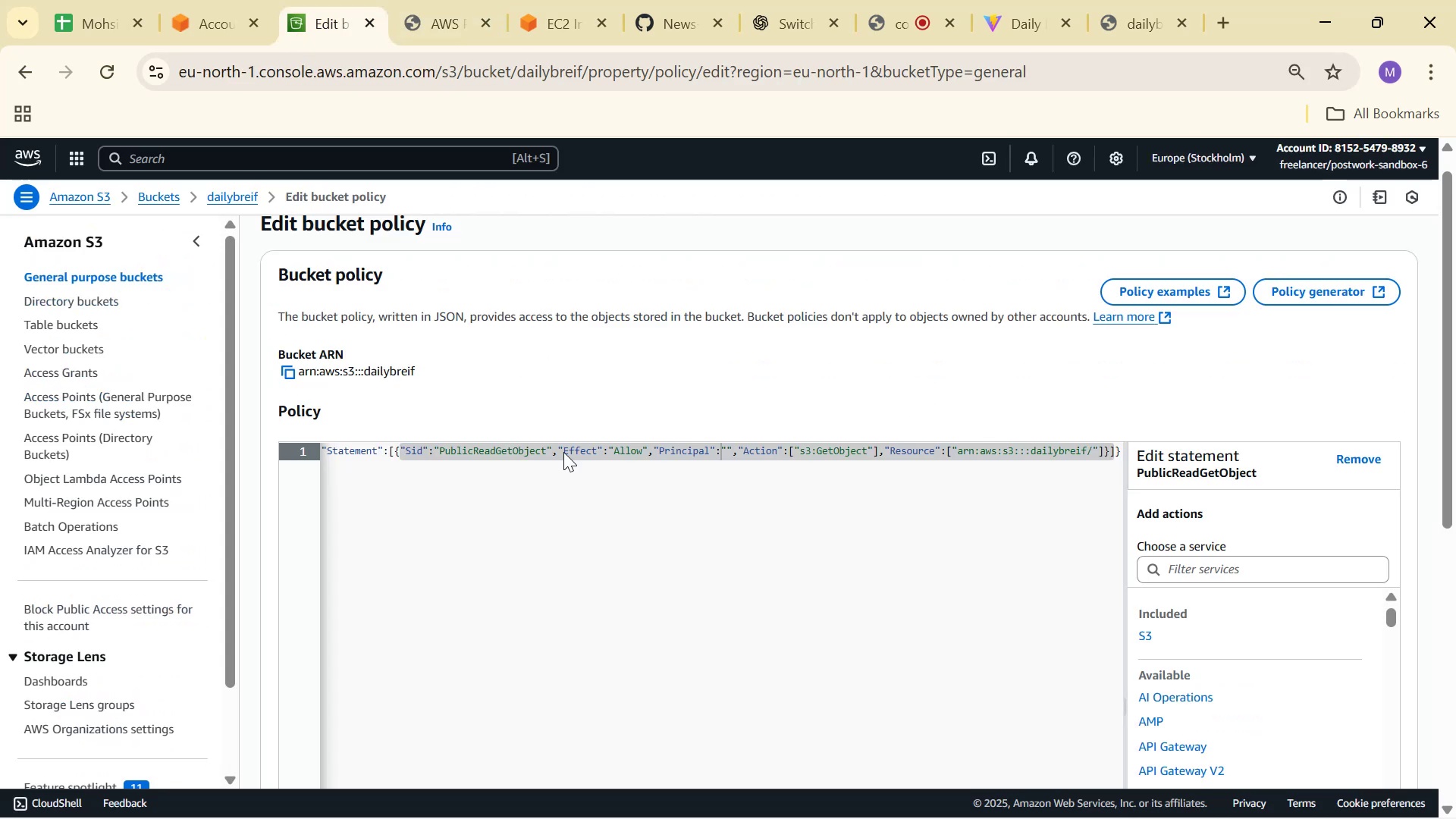 
left_click([597, 520])
 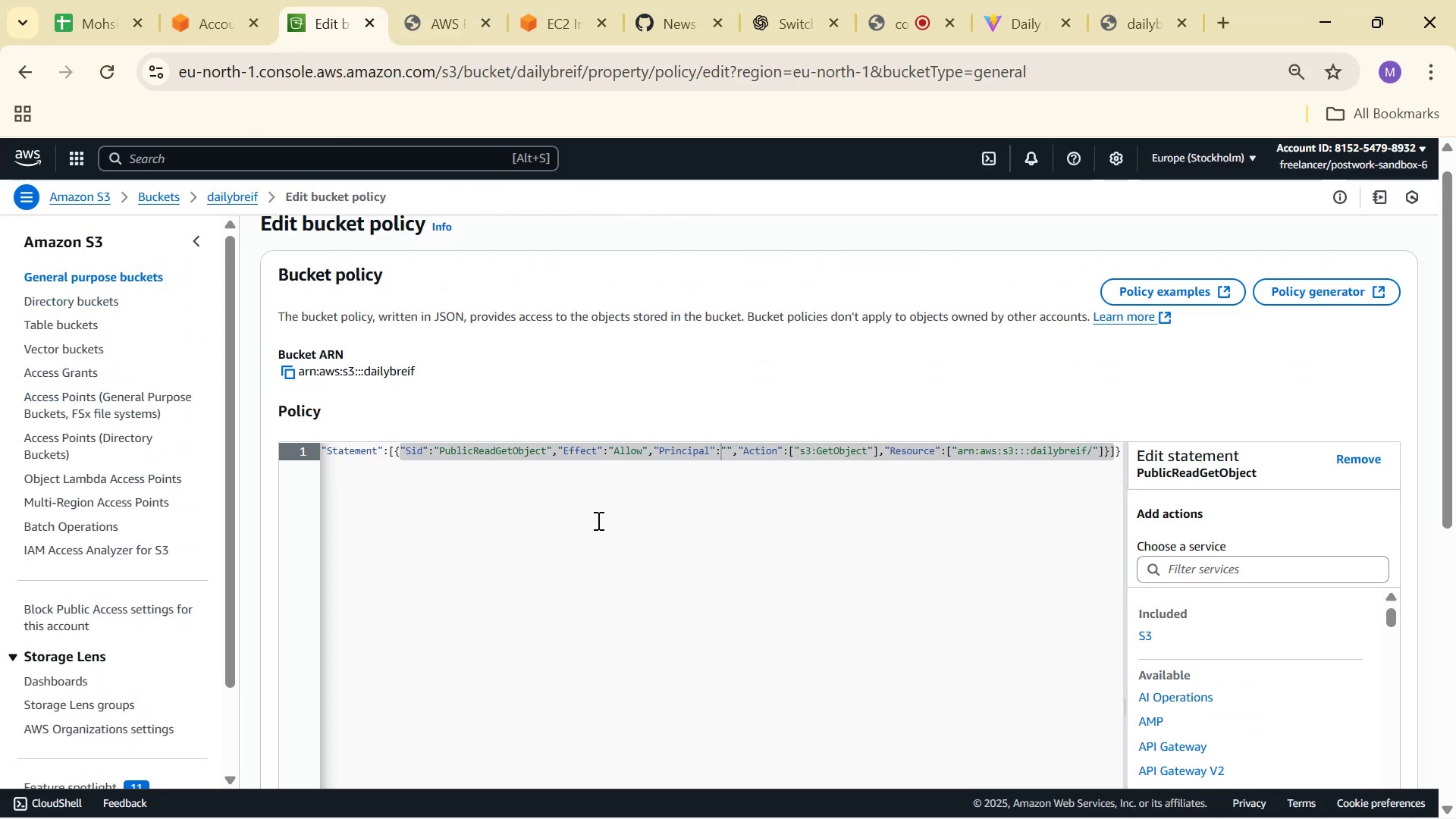 
key(Control+A)
 